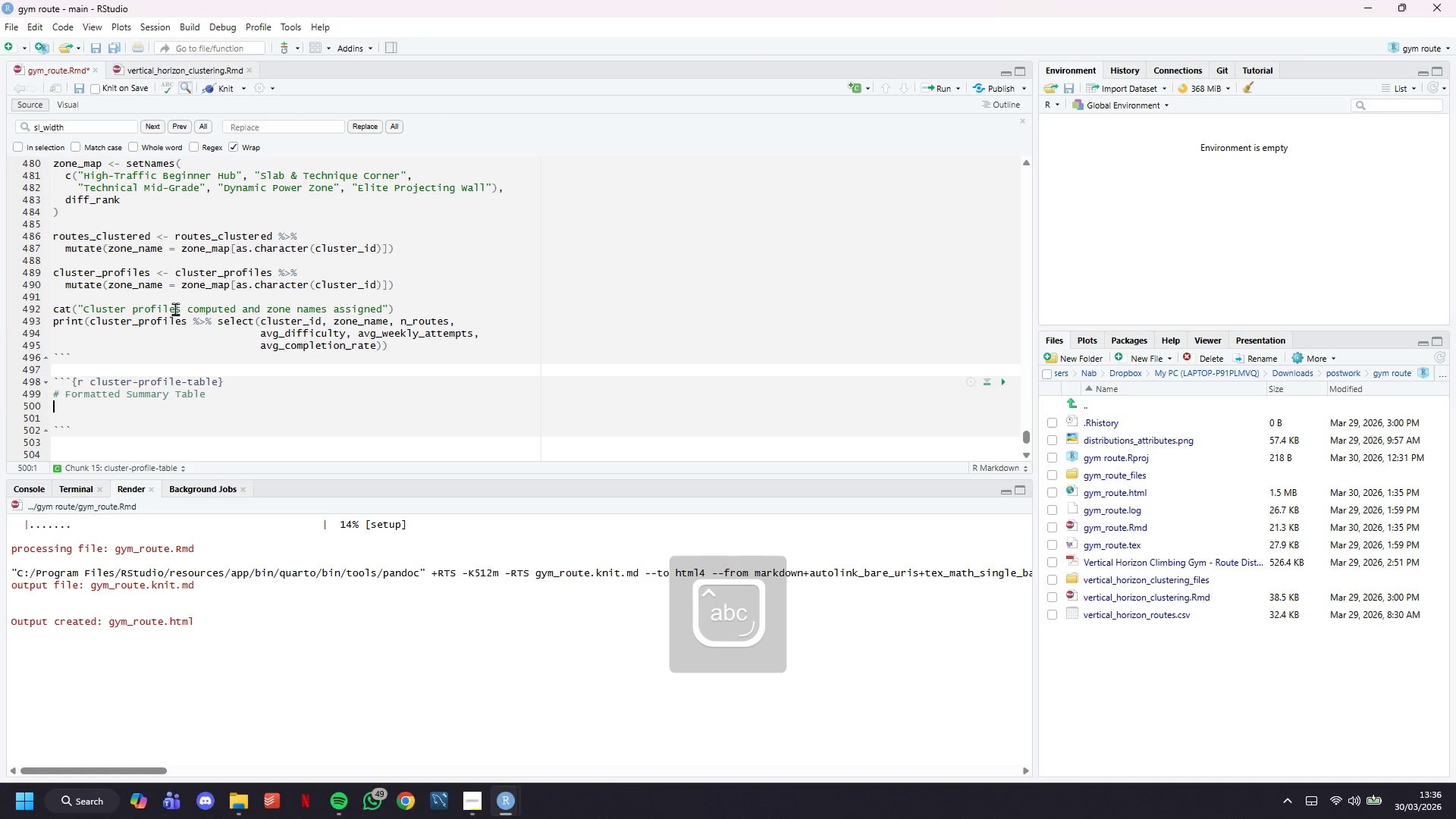 
key(Enter)
 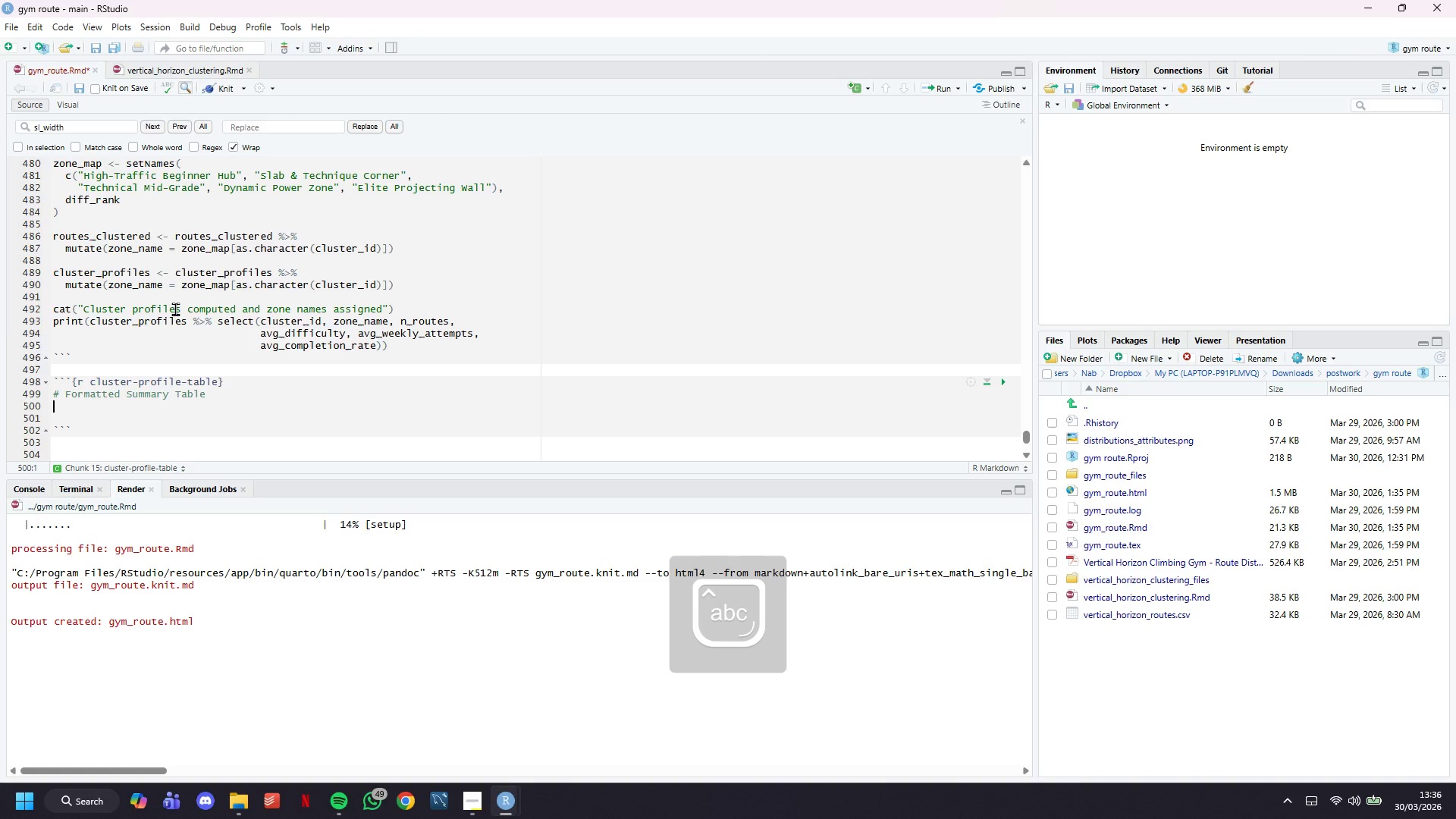 
type(cluster_profiles %>%)
 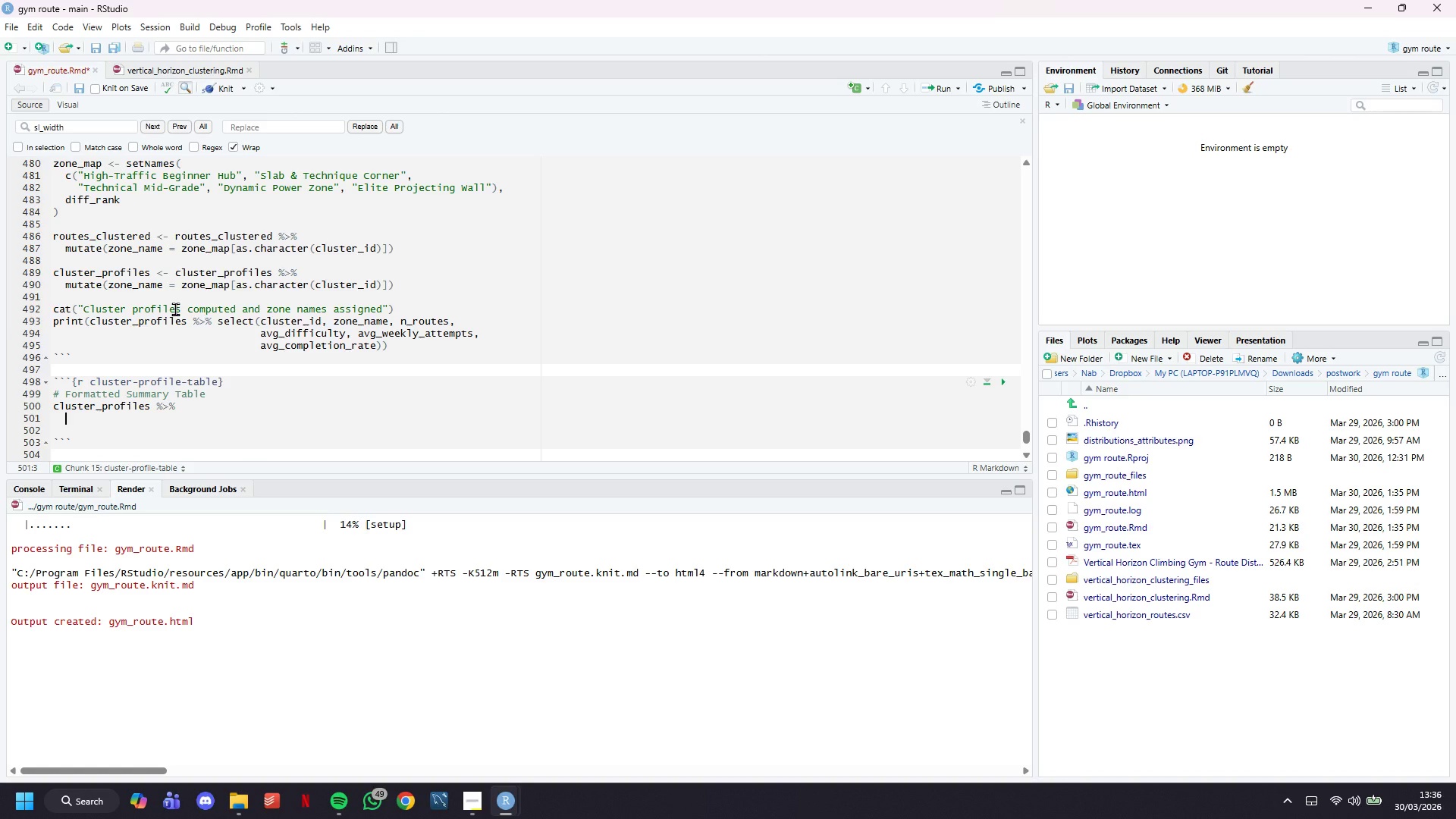 
 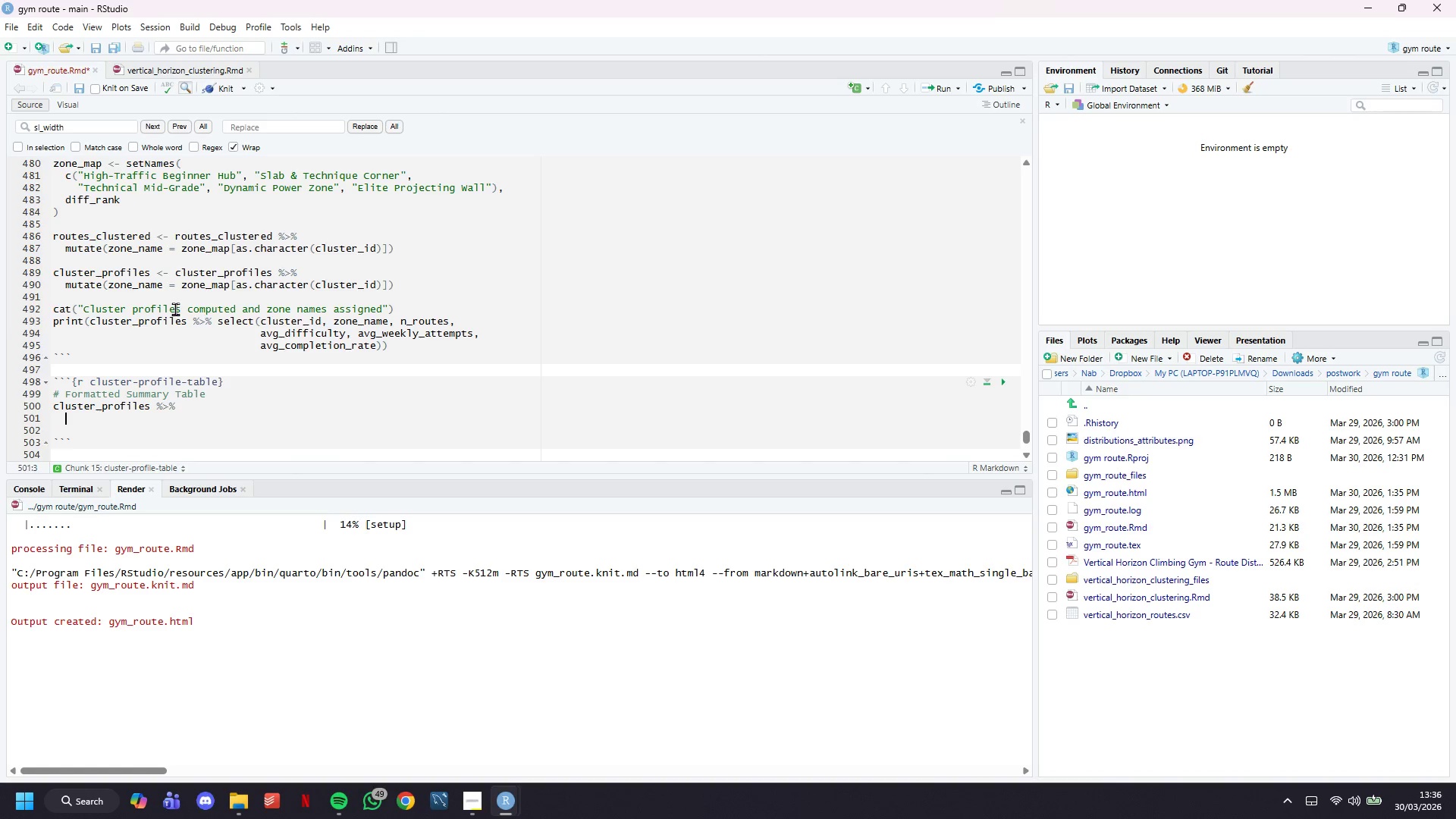 
key(Enter)
 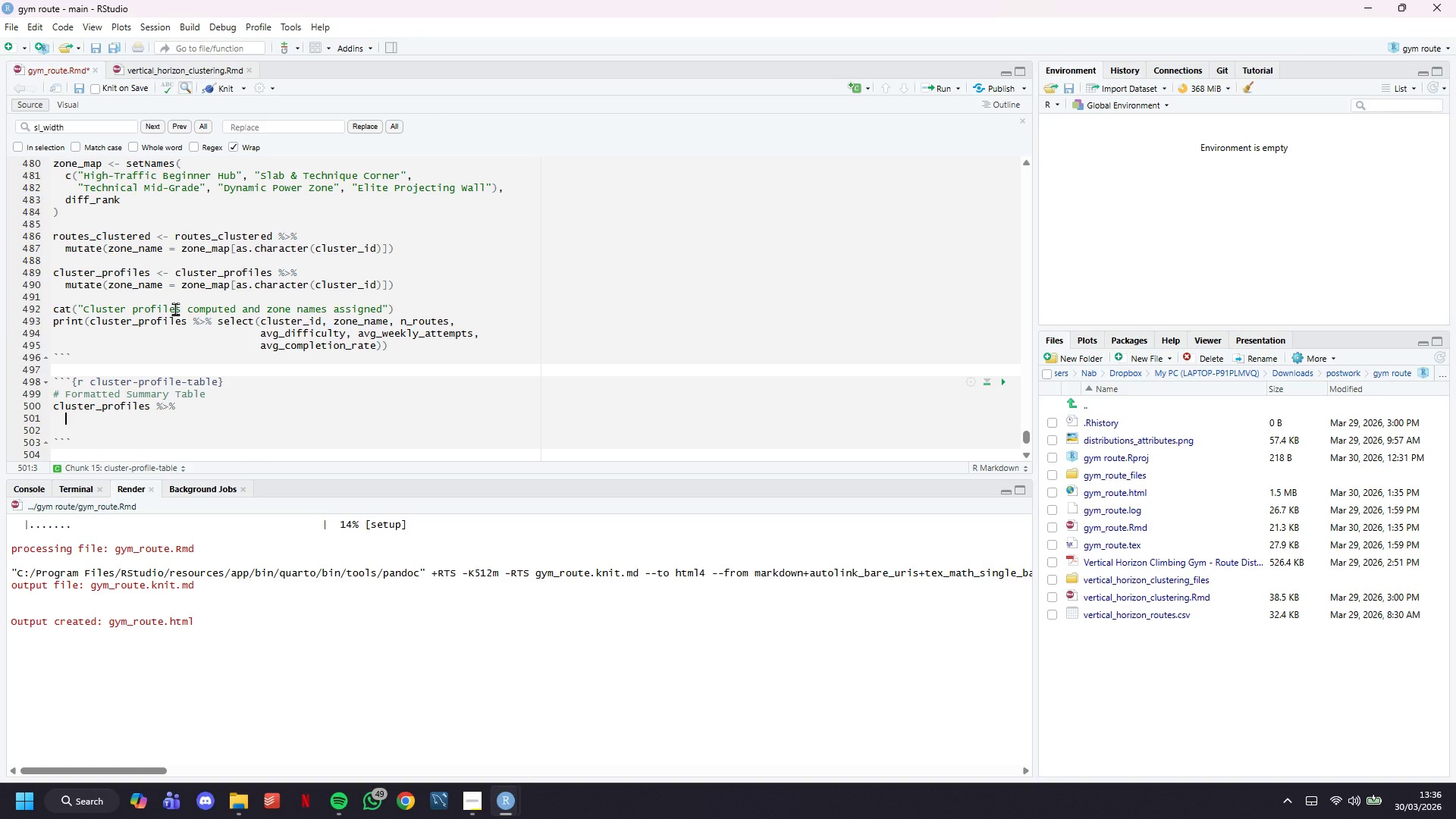 
scroll: coordinate [175, 309], scroll_direction: down, amount: 2.0
 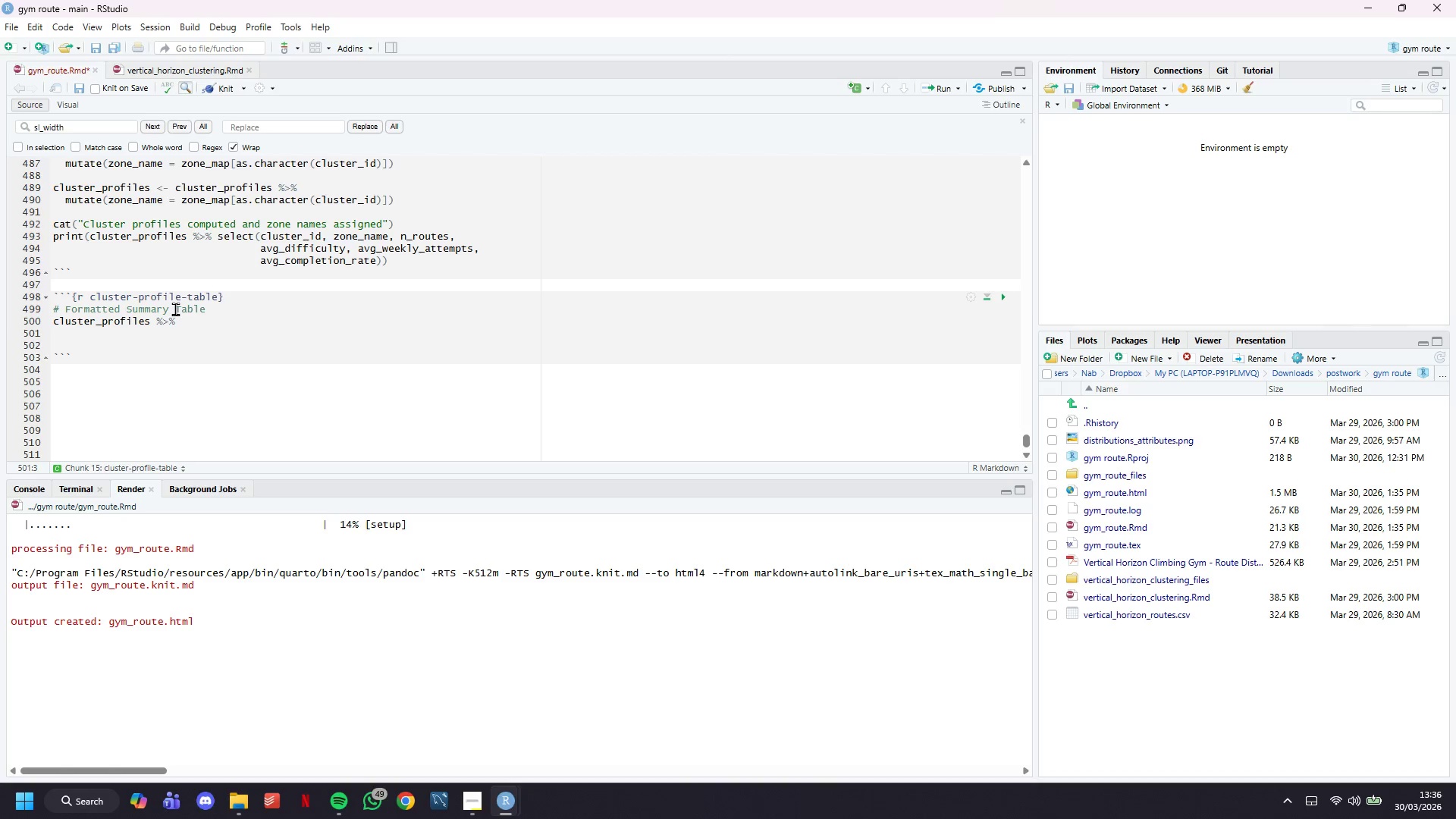 
type(select()
 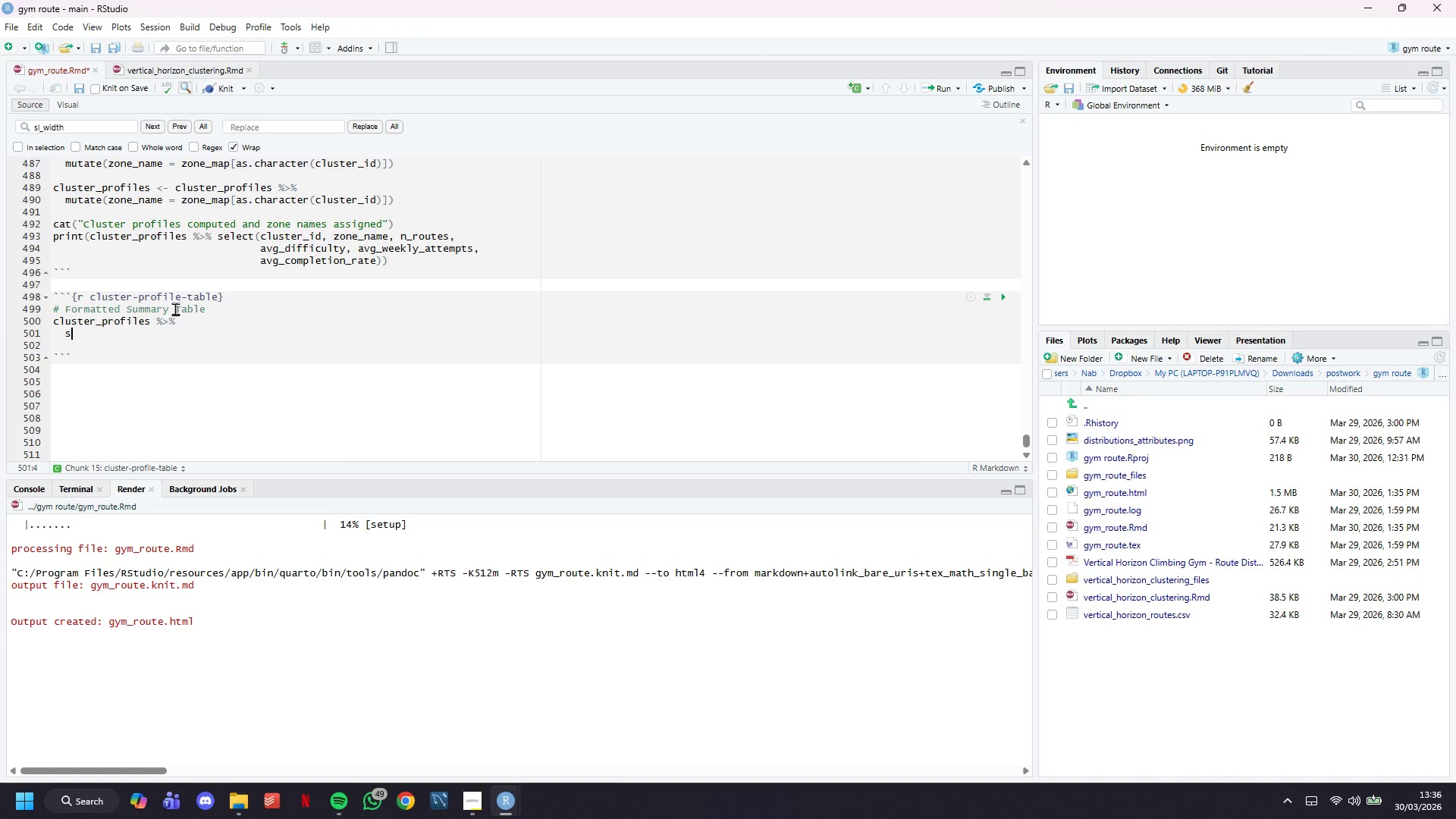 
key(Enter)
 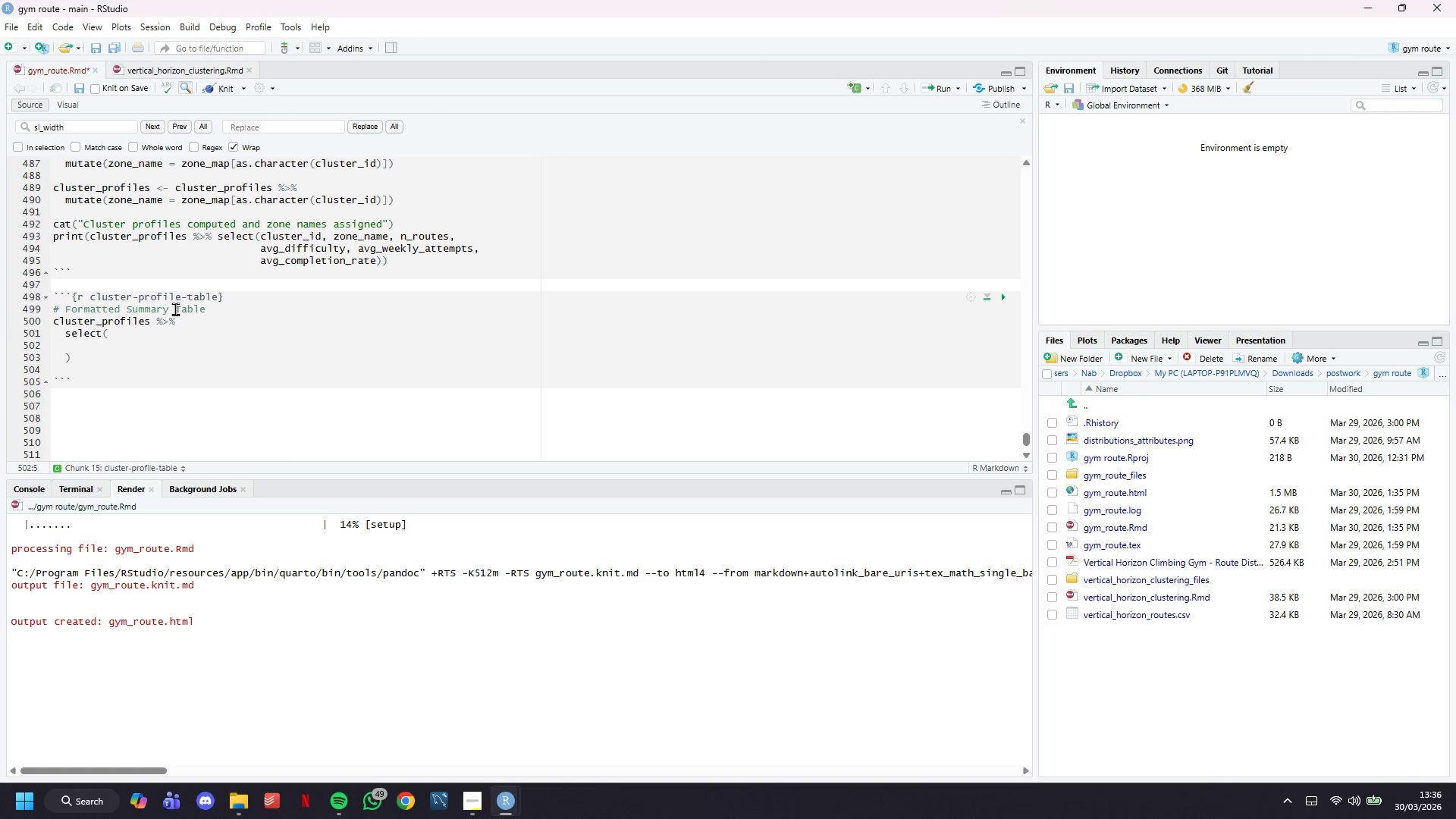 
key(Backquote)
 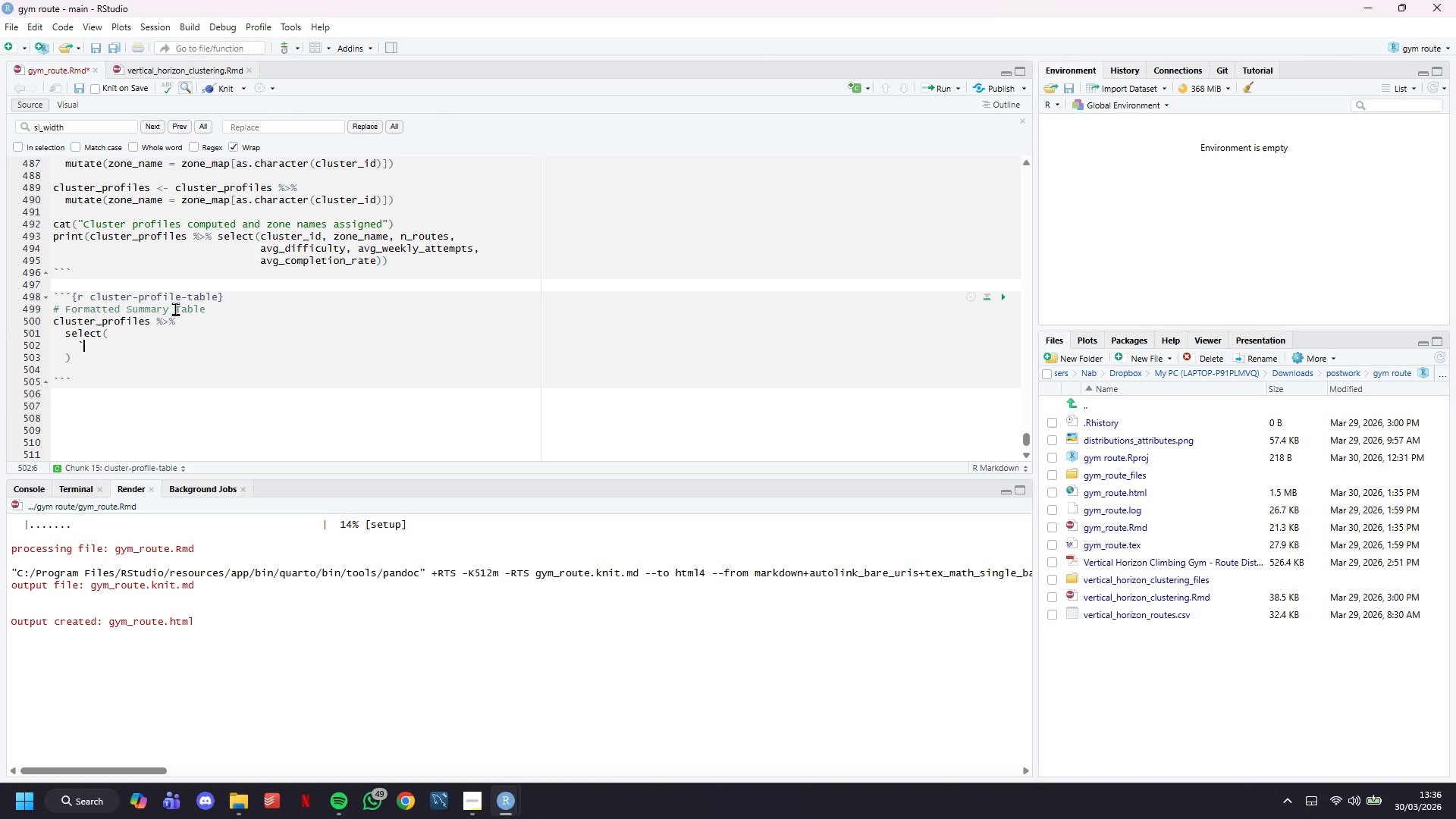 
key(Backquote)
 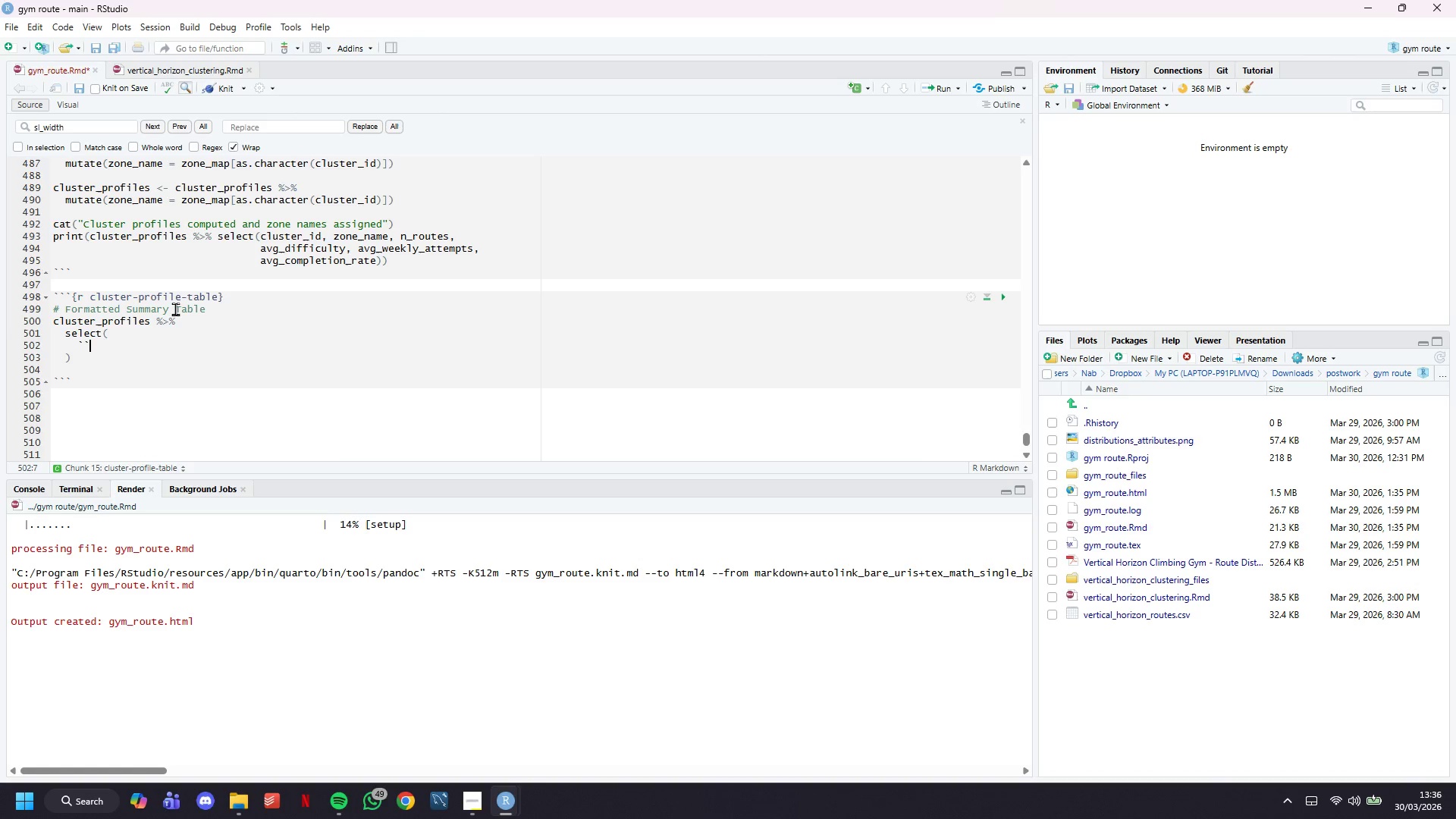 
key(ArrowLeft)
 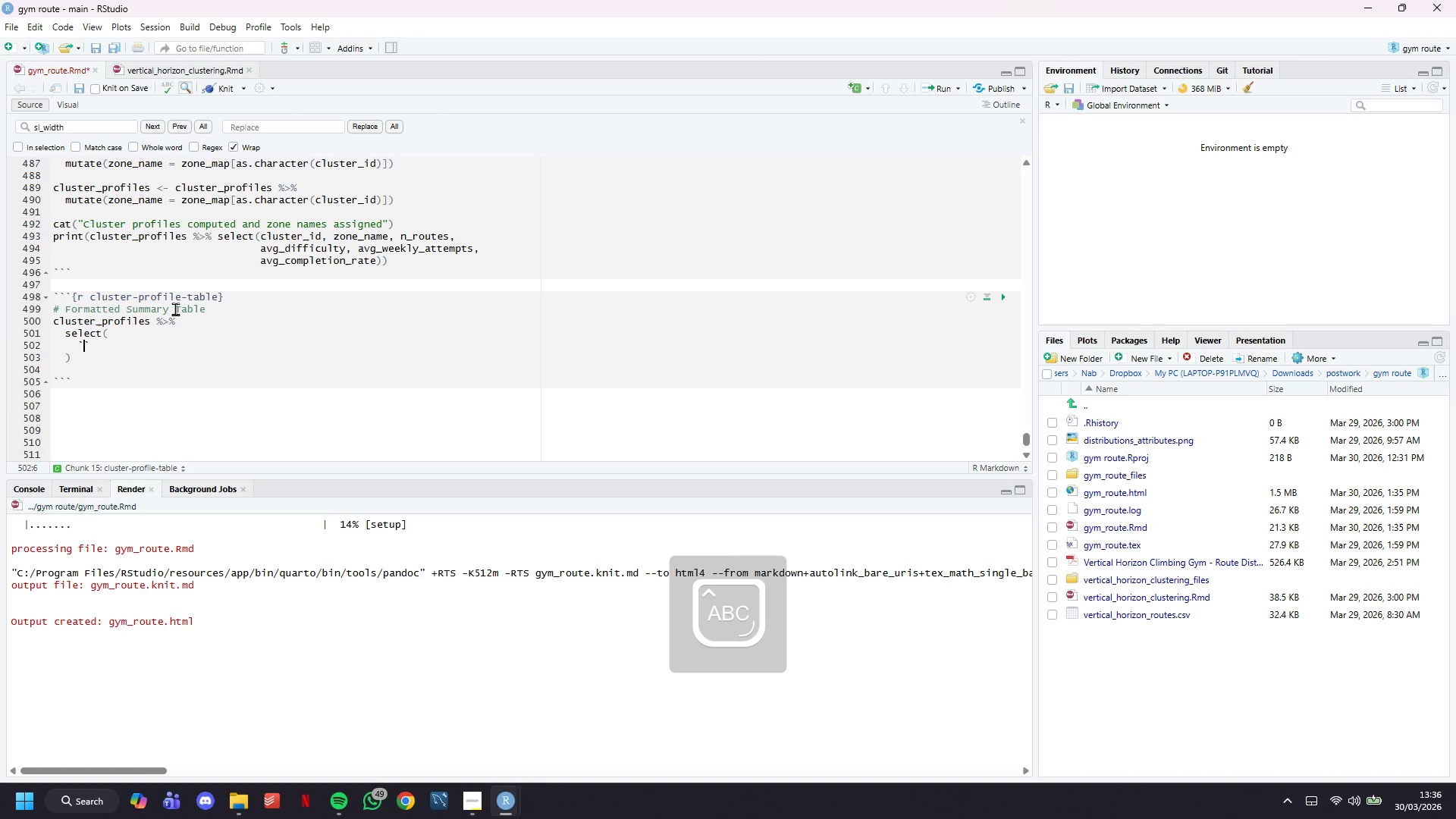 
type(Cluster)
 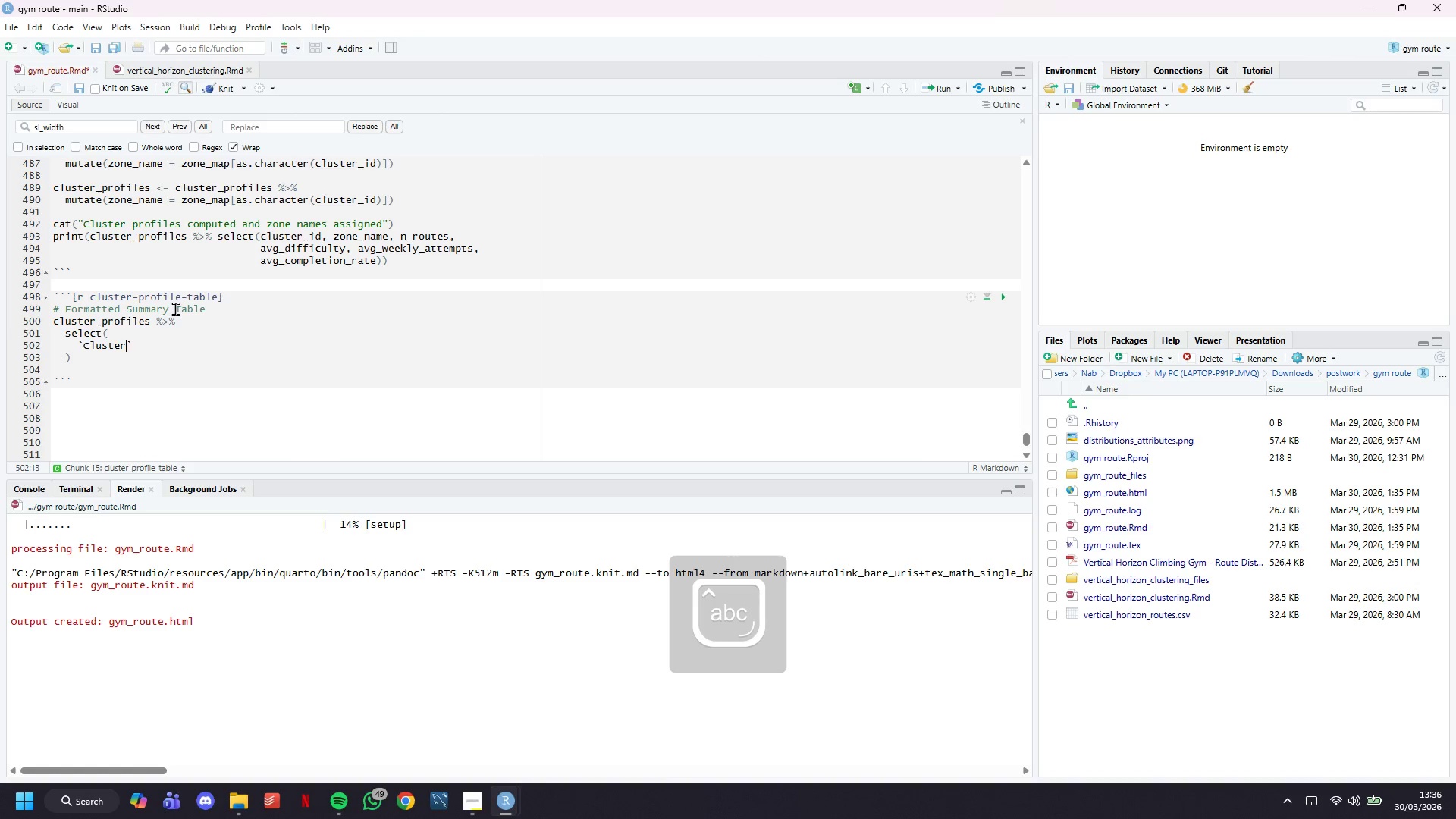 
key(ArrowRight)
 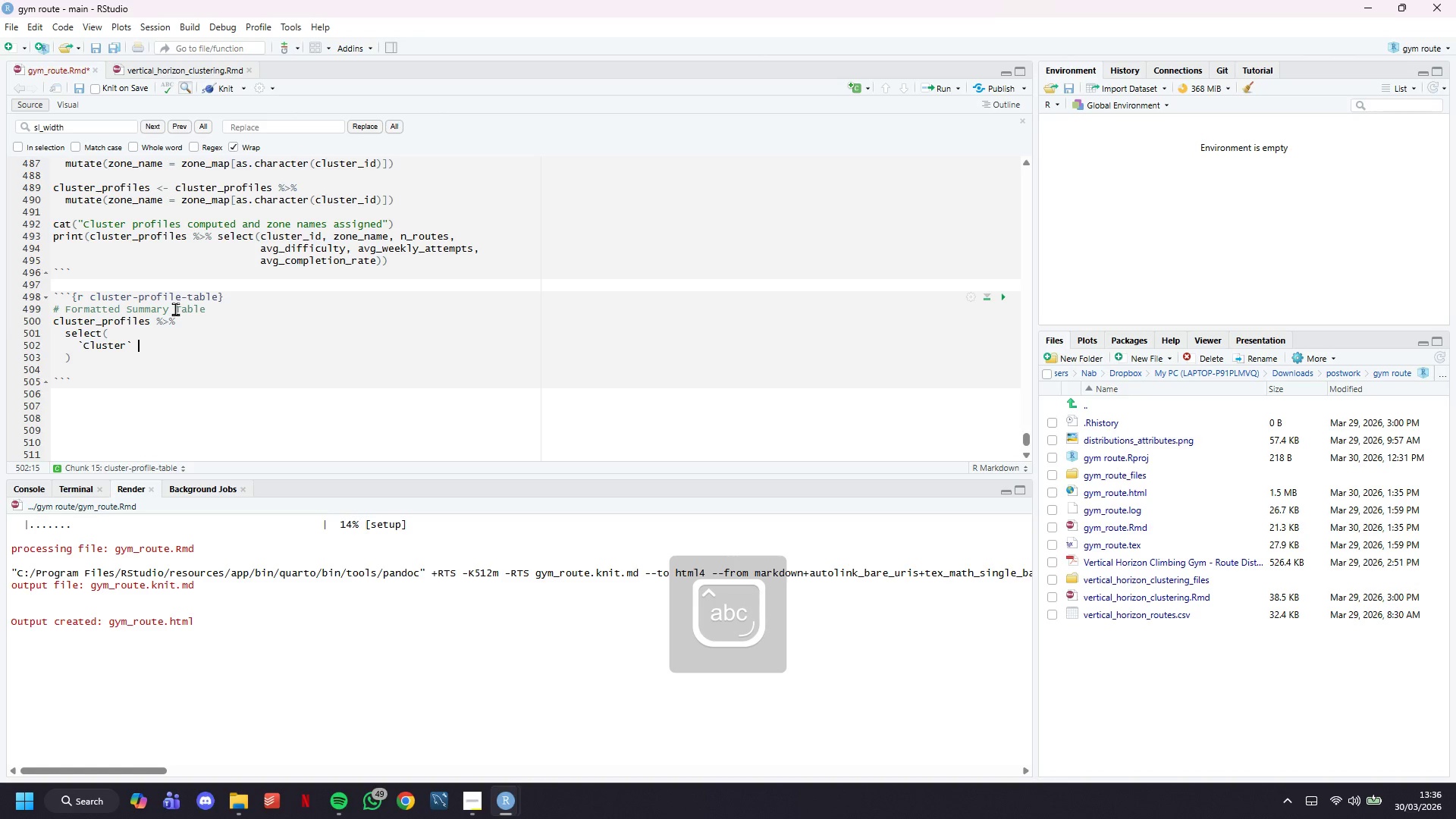 
type( = cluster_id,)
 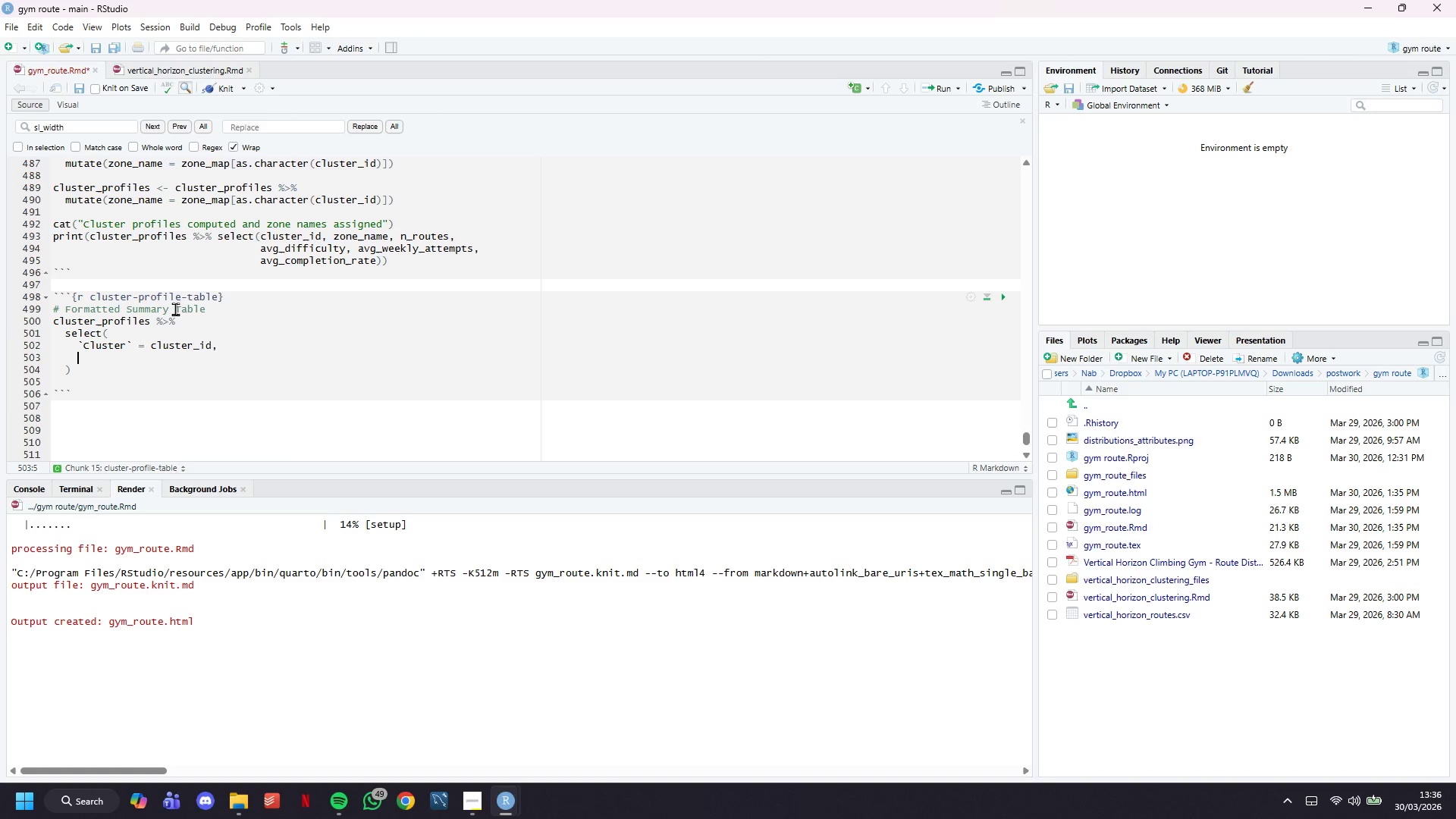 
 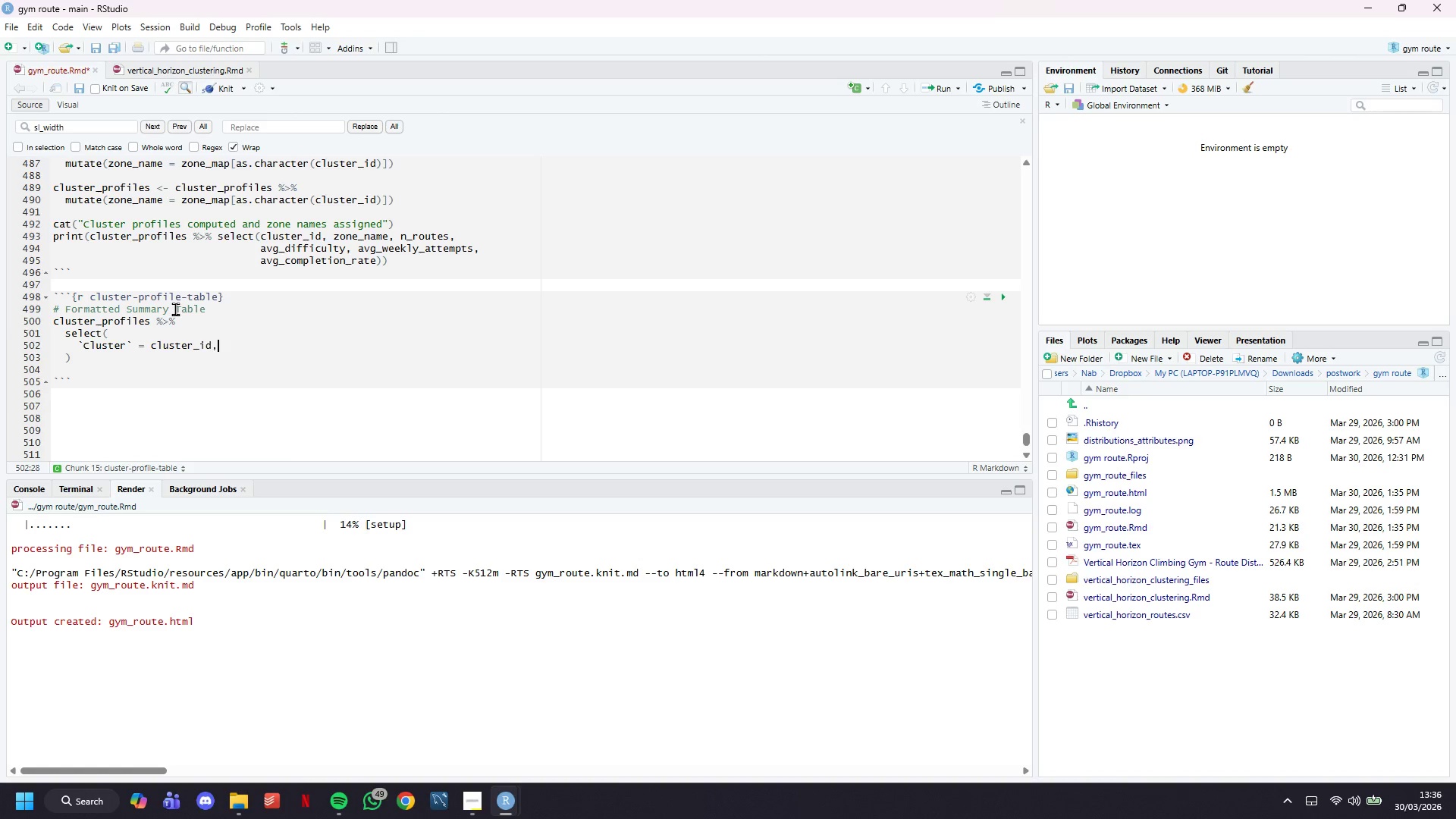 
key(Enter)
 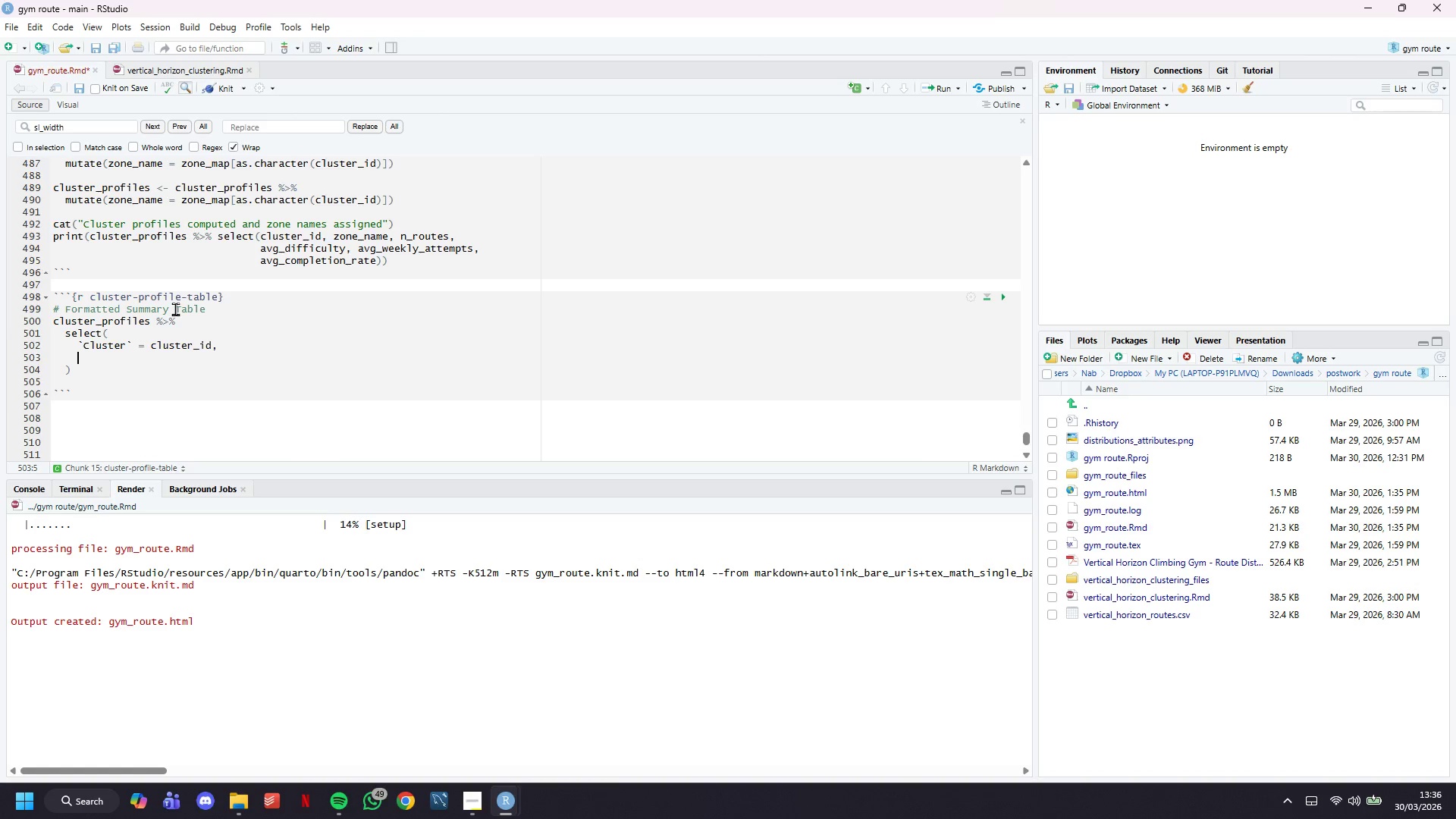 
key(Backquote)
 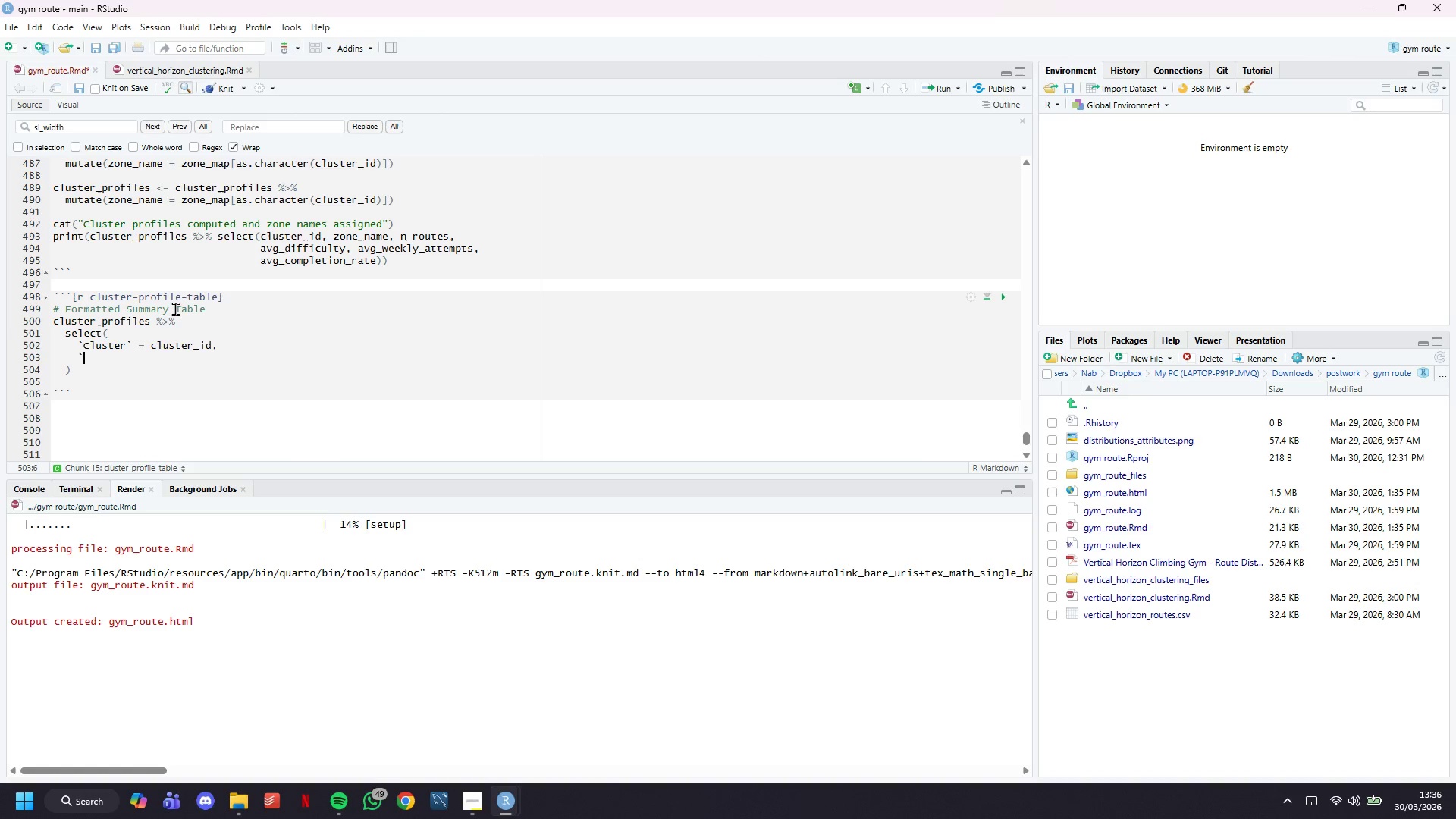 
key(Backquote)
 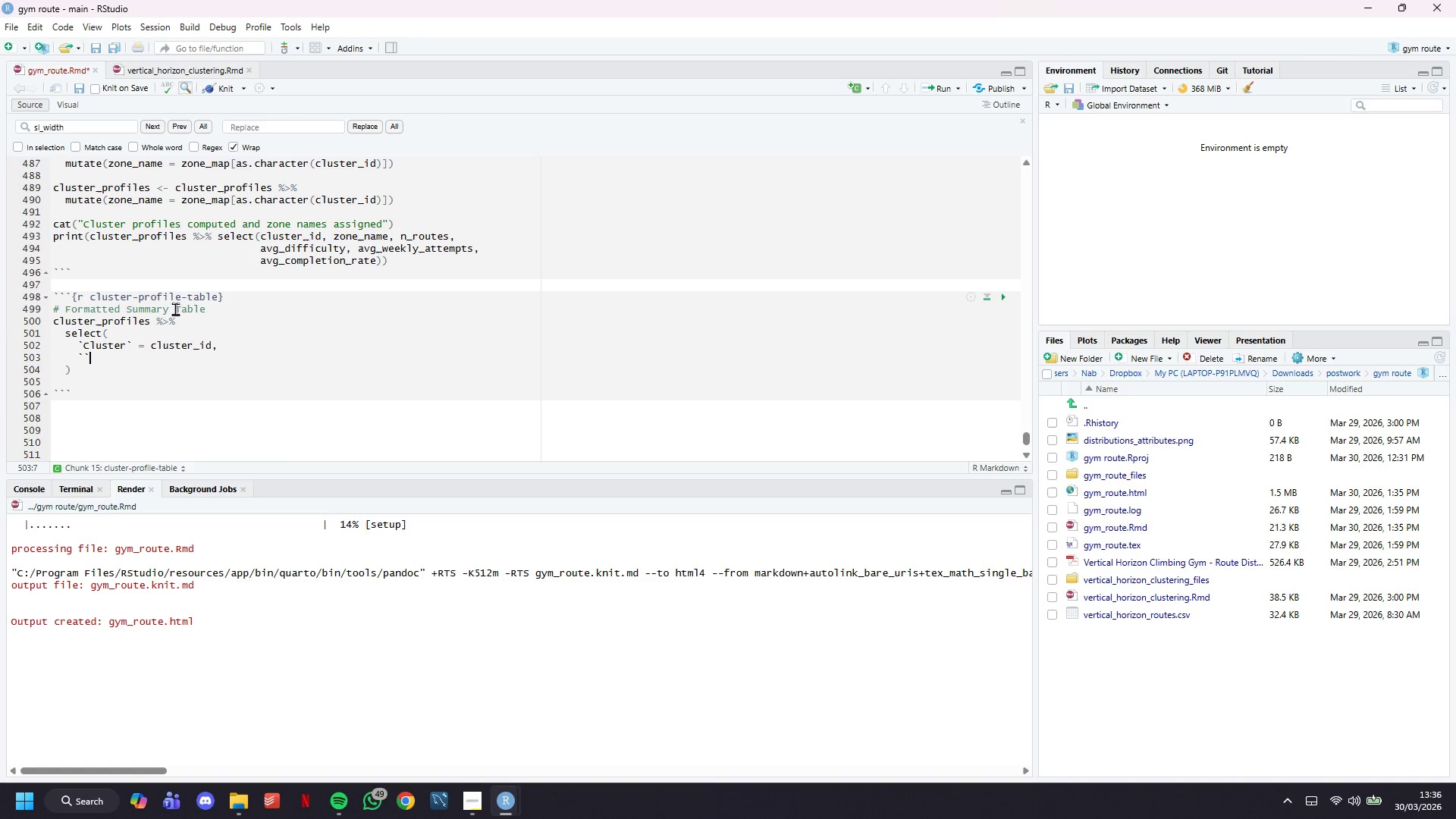 
key(ArrowLeft)
 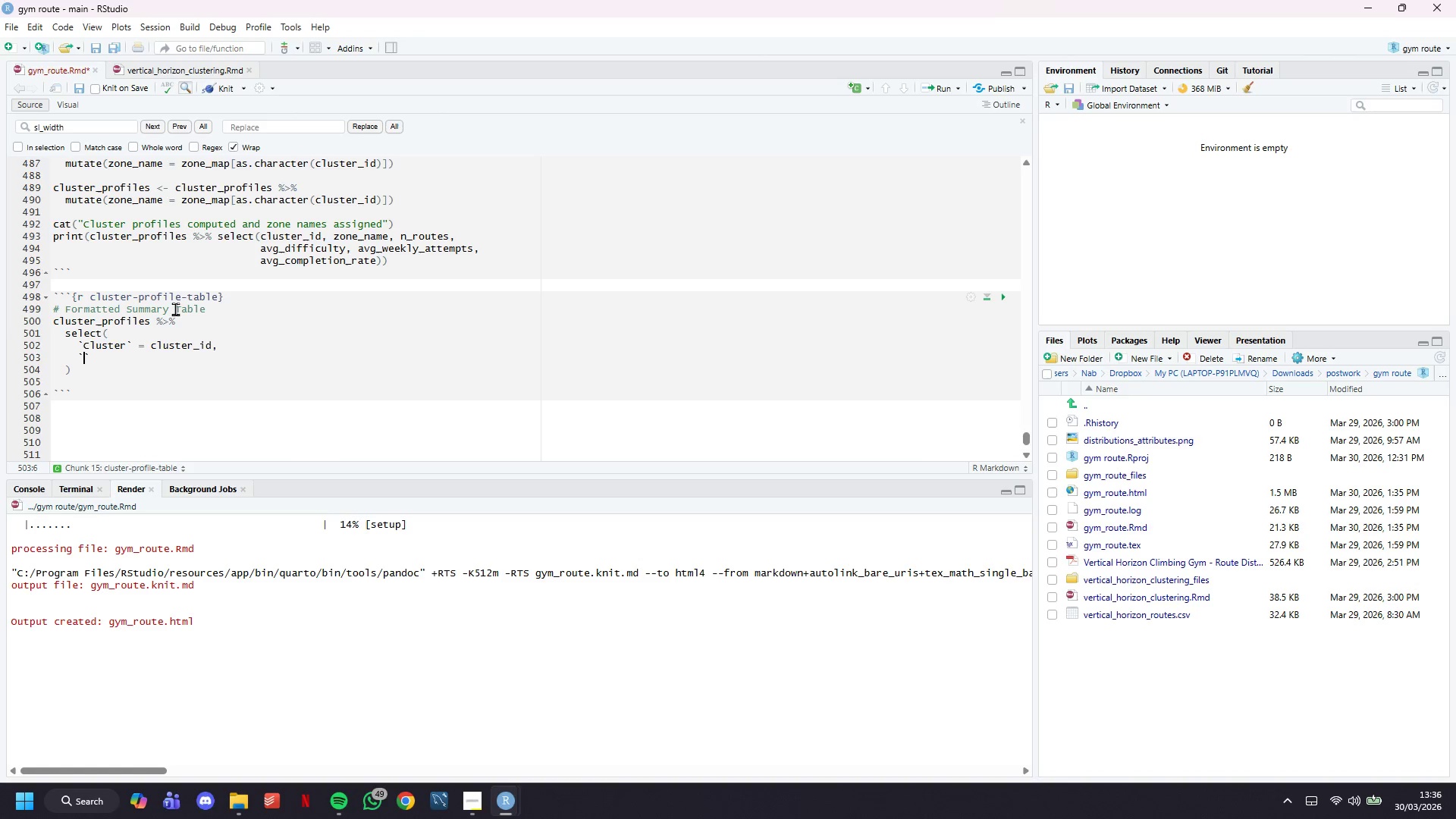 
type(Zone Nmae)
 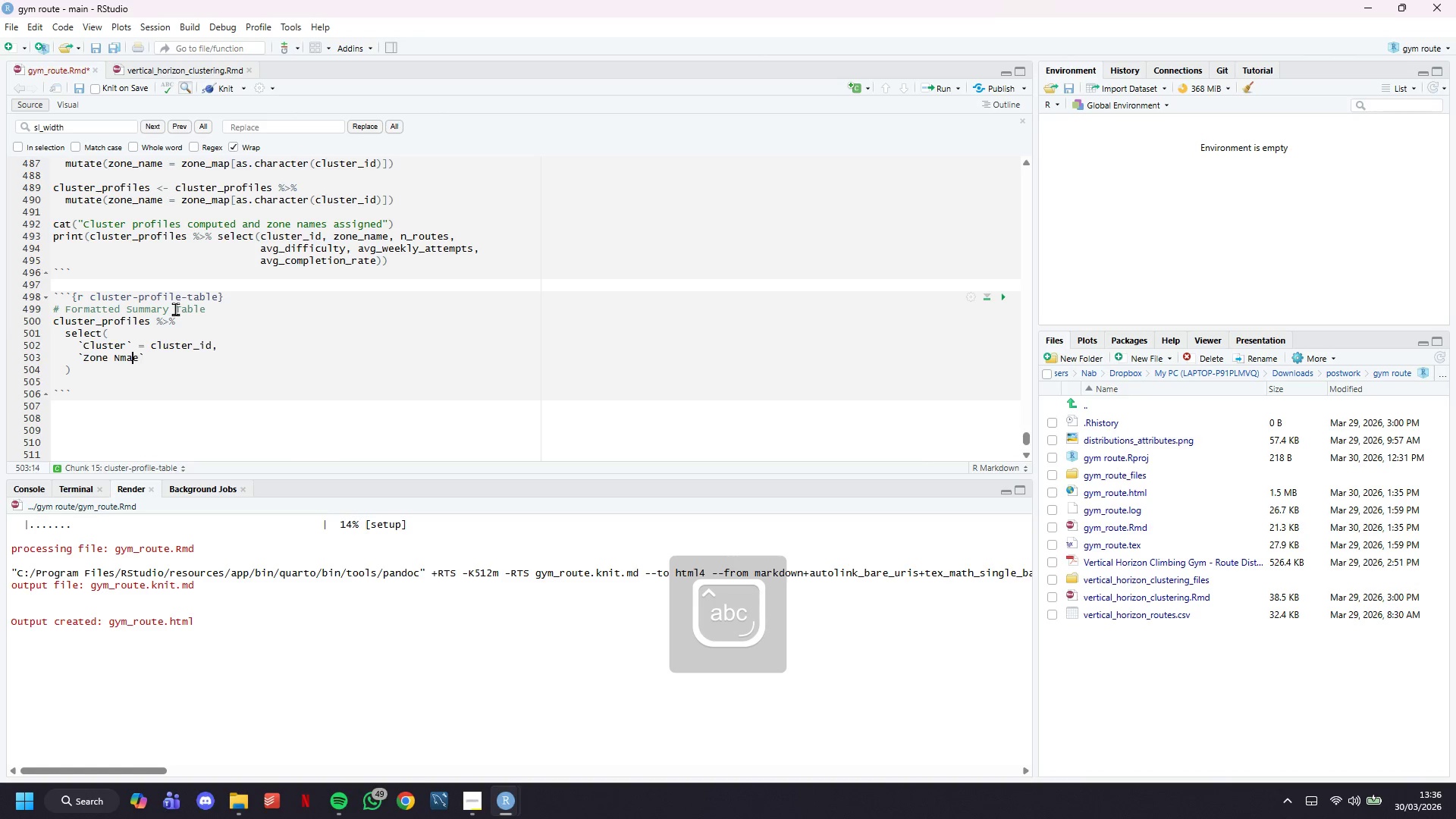 
key(ArrowLeft)
 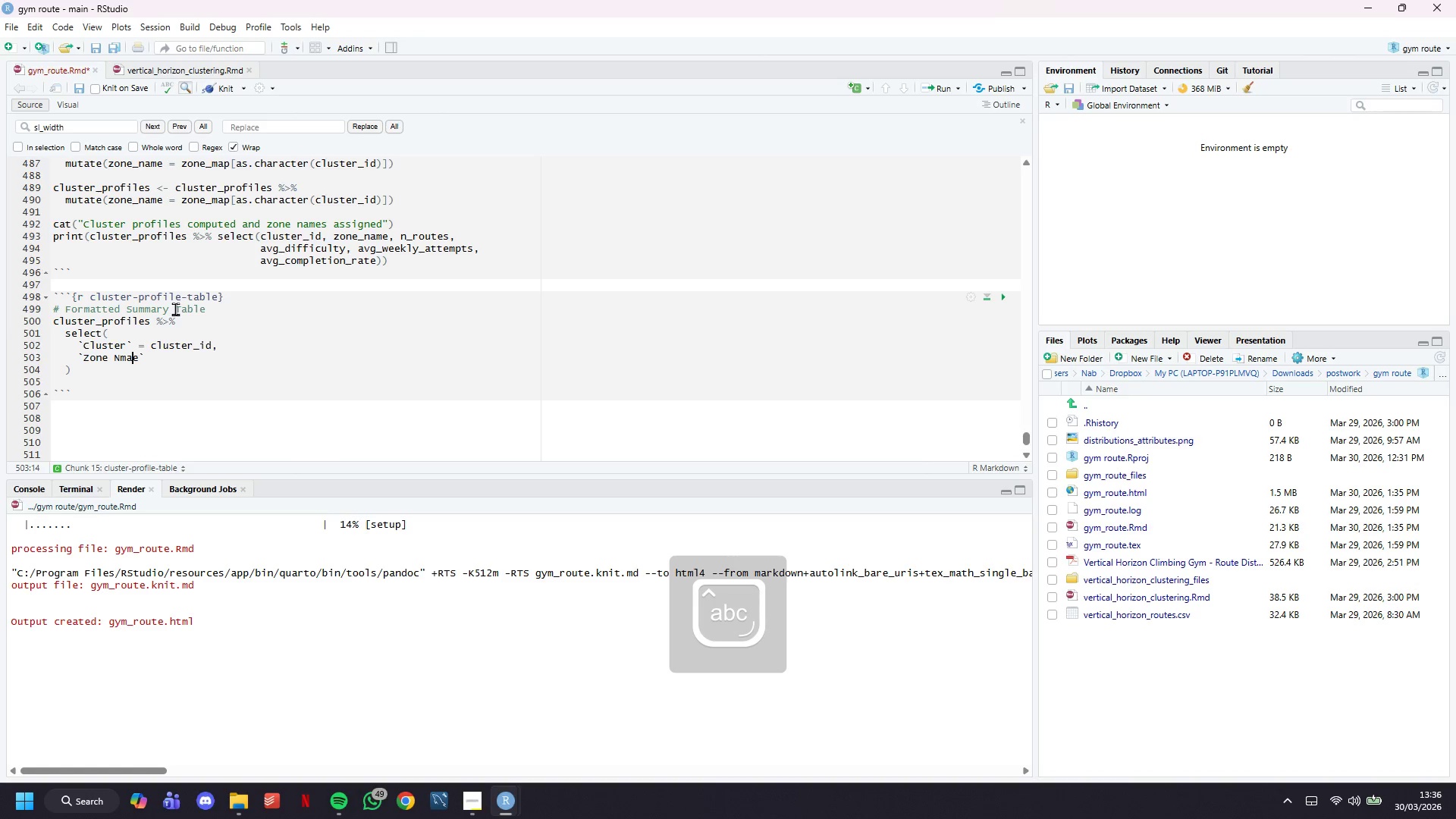 
key(ArrowLeft)
 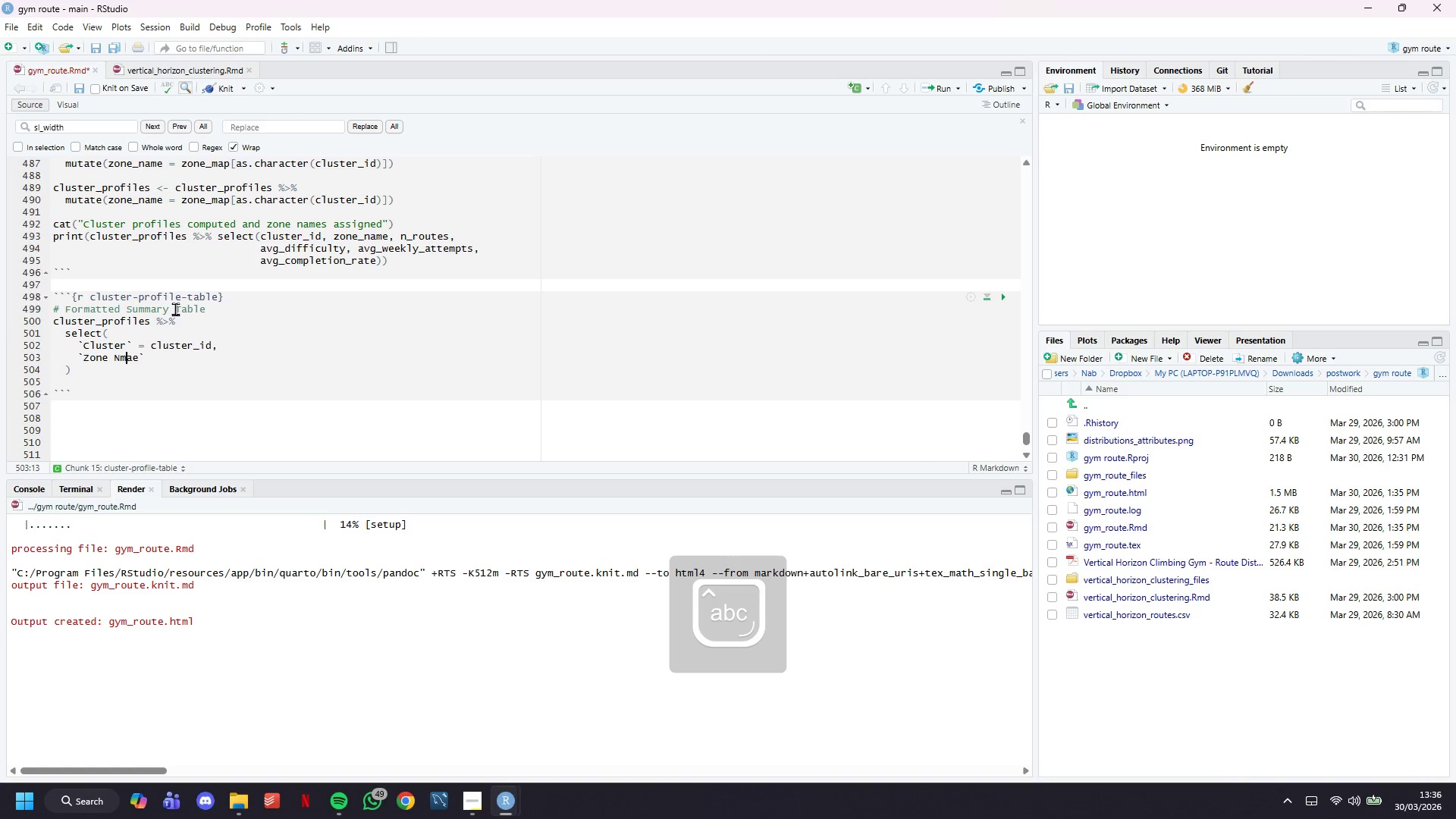 
key(Backspace)
 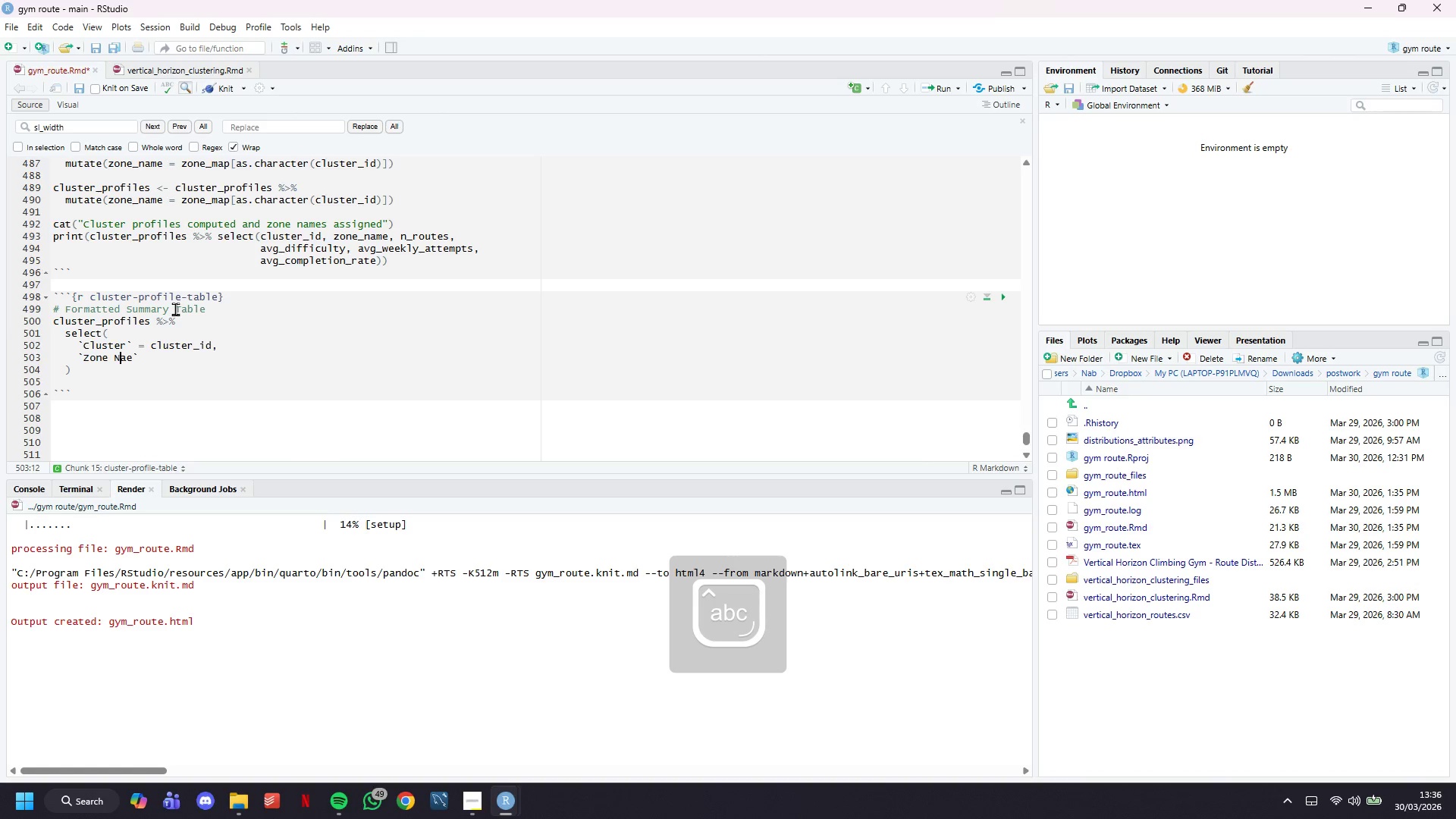 
key(ArrowRight)
 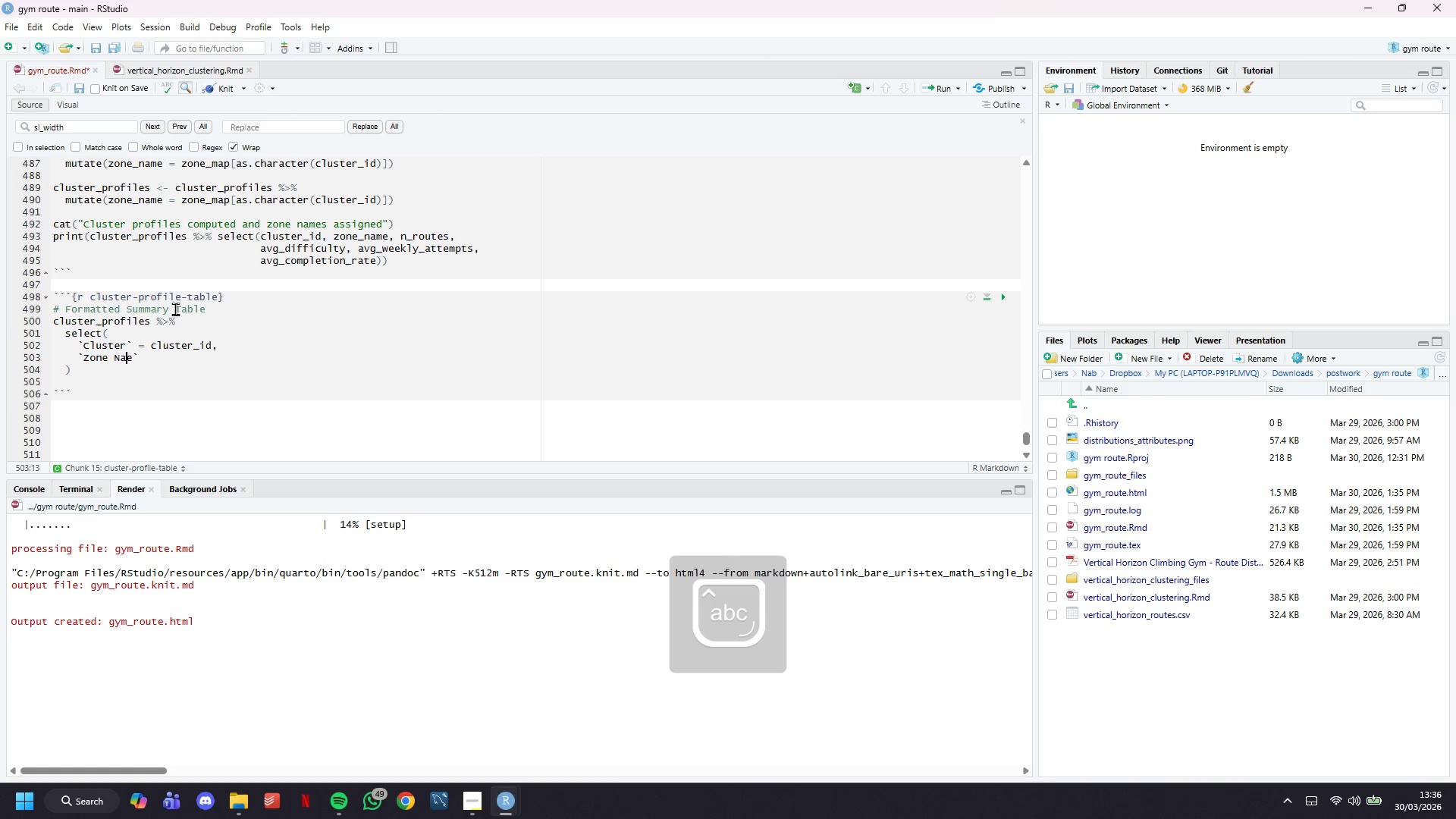 
key(A)
 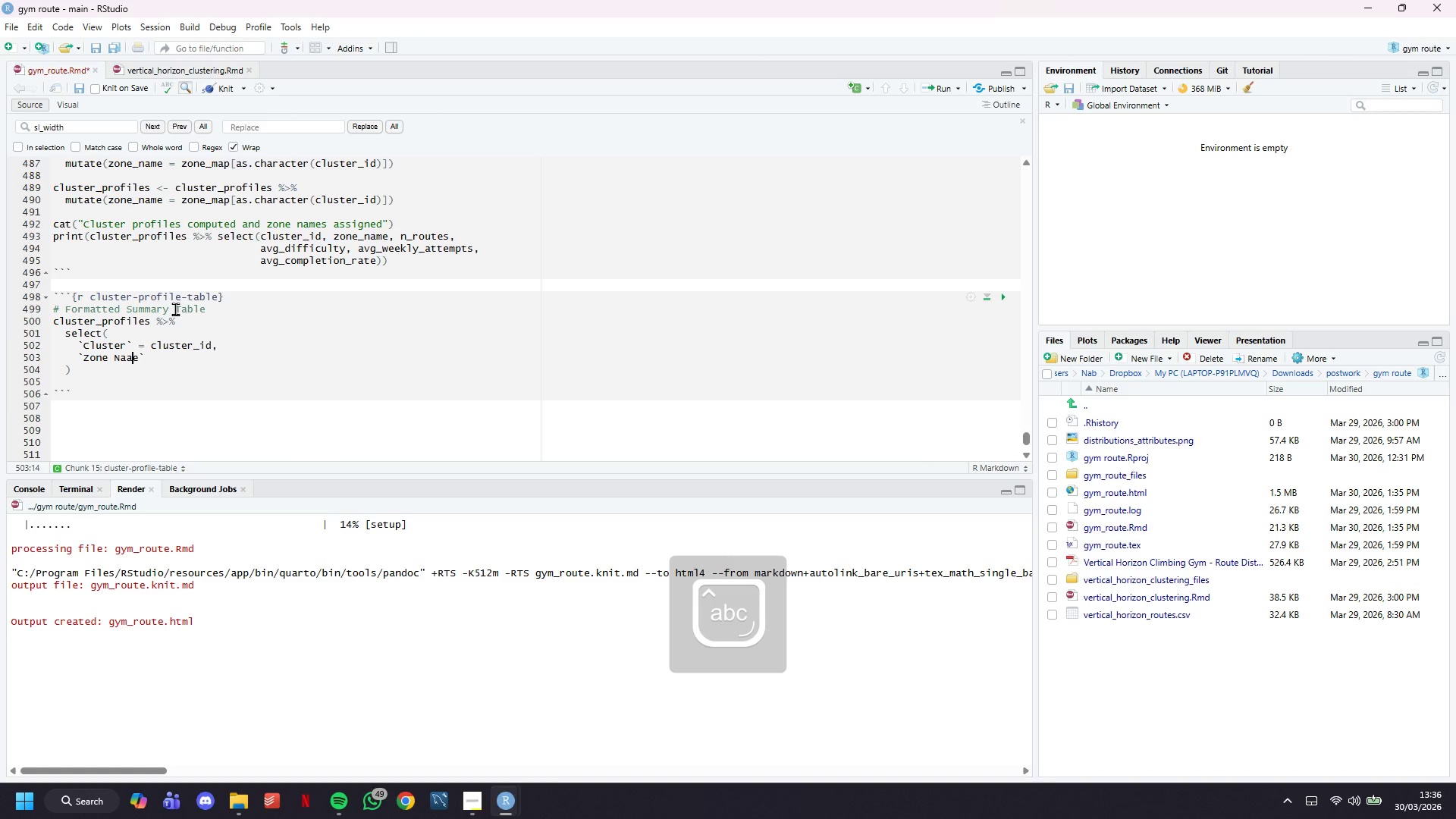 
key(Backspace)
 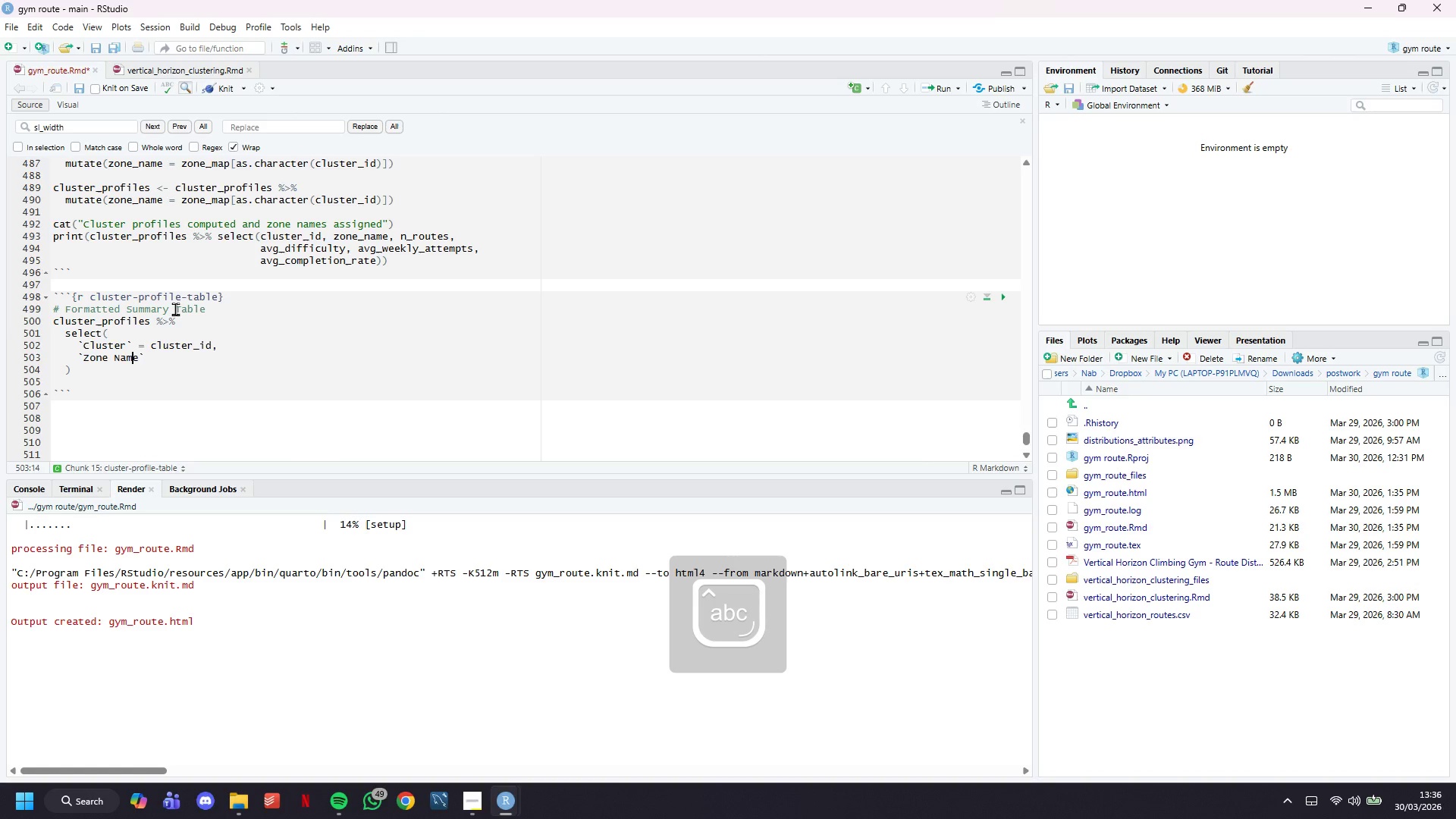 
key(M)
 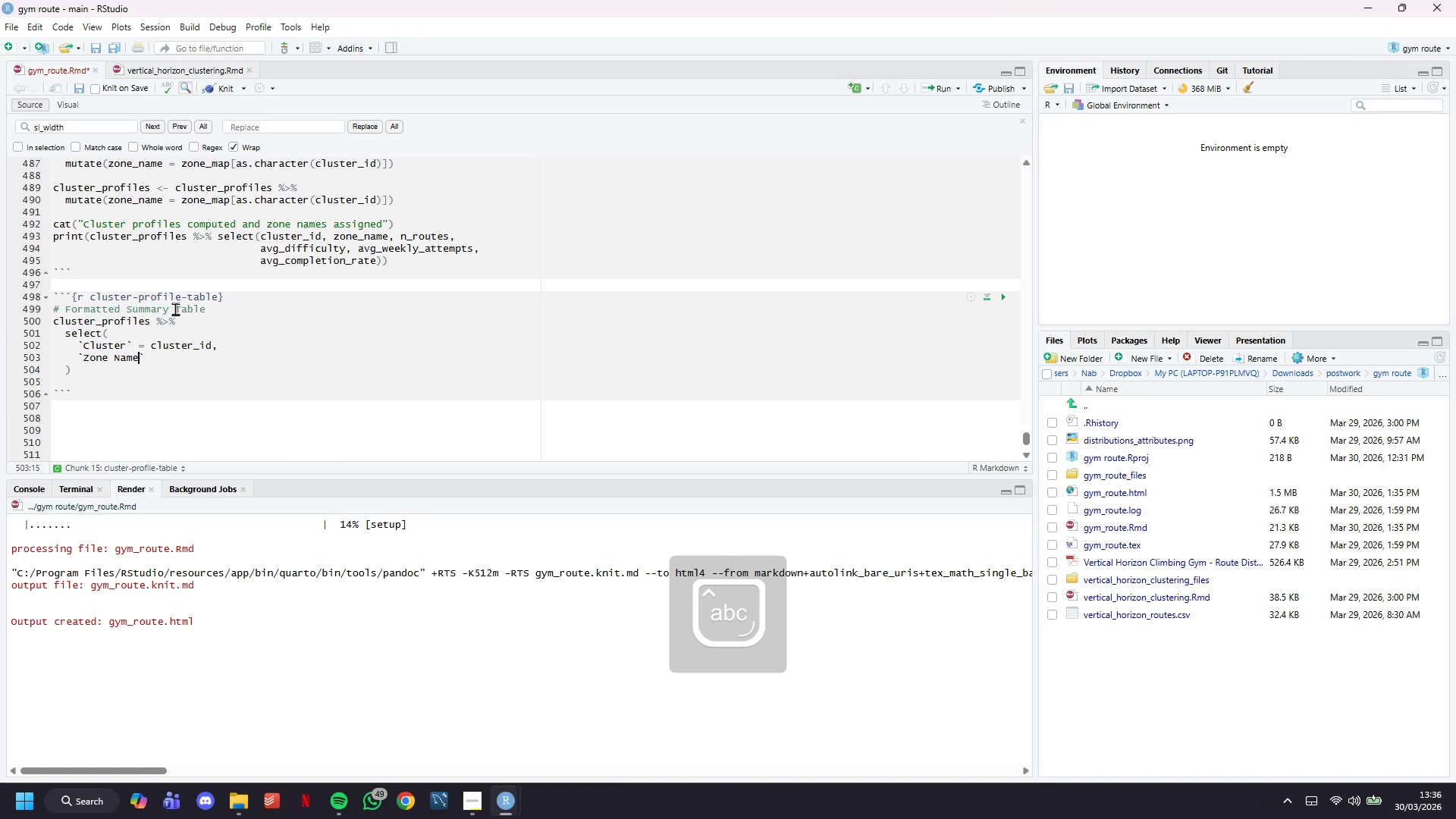 
key(ArrowRight)
 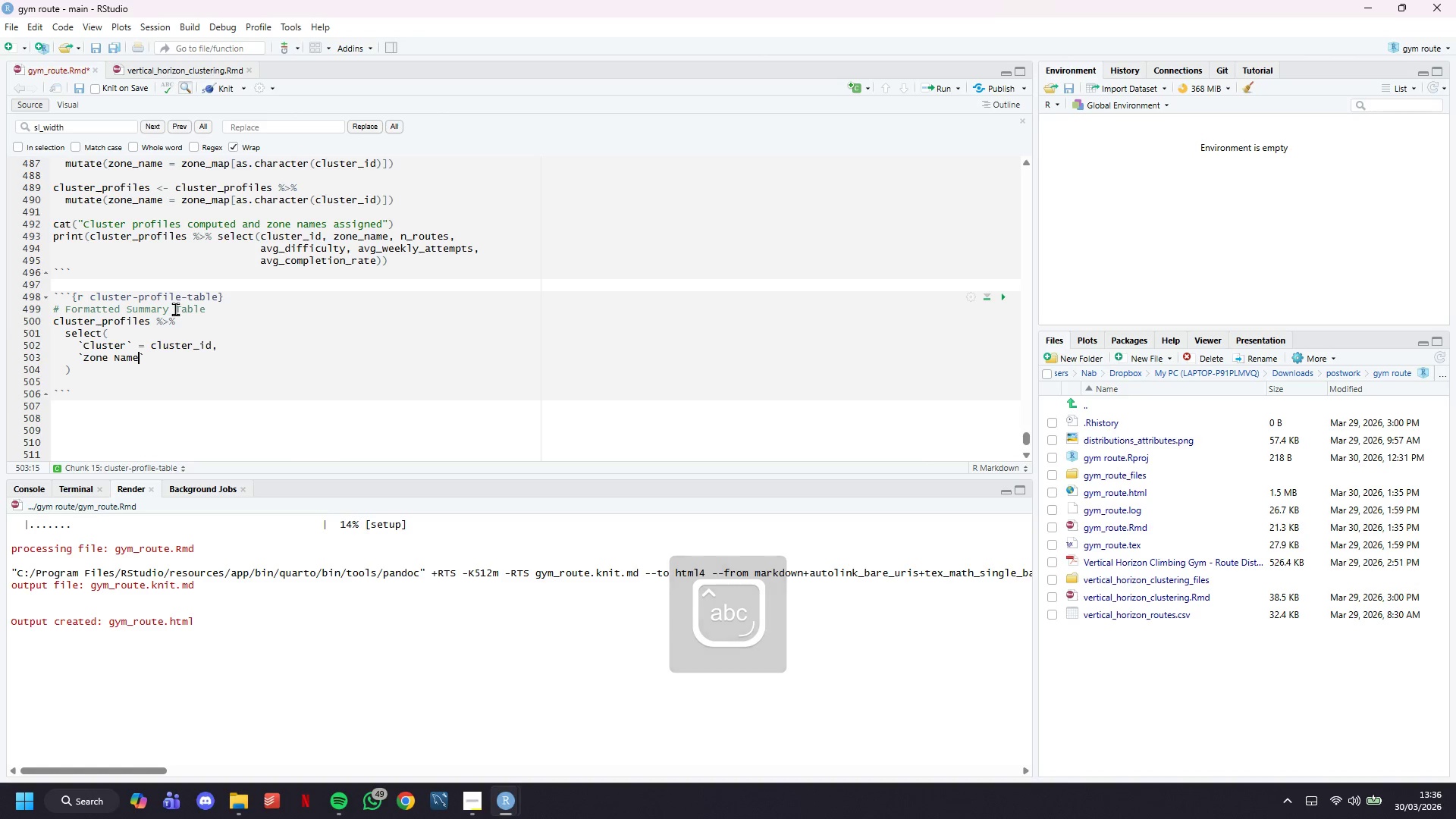 
key(ArrowRight)
 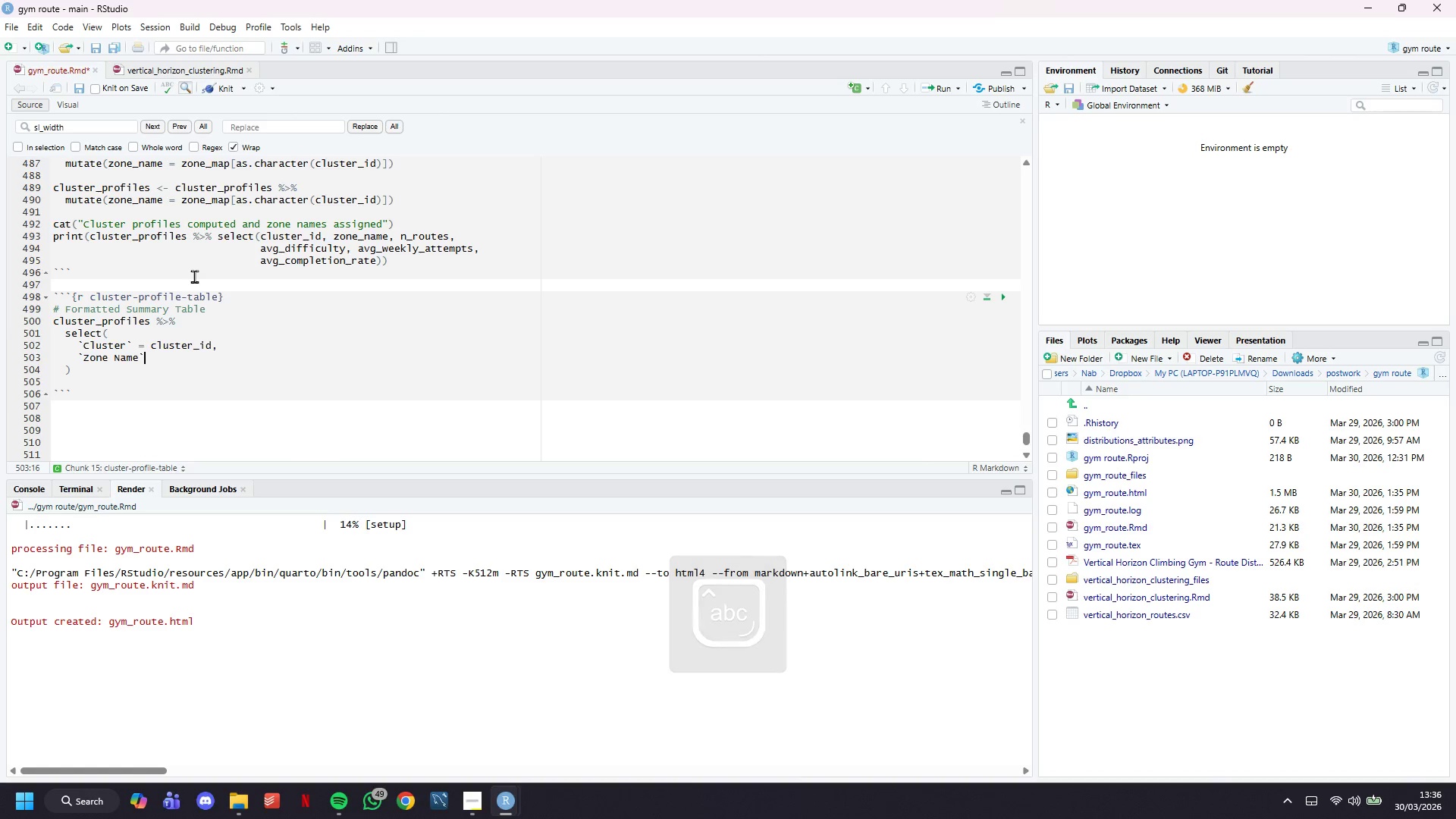 
key(Space)
 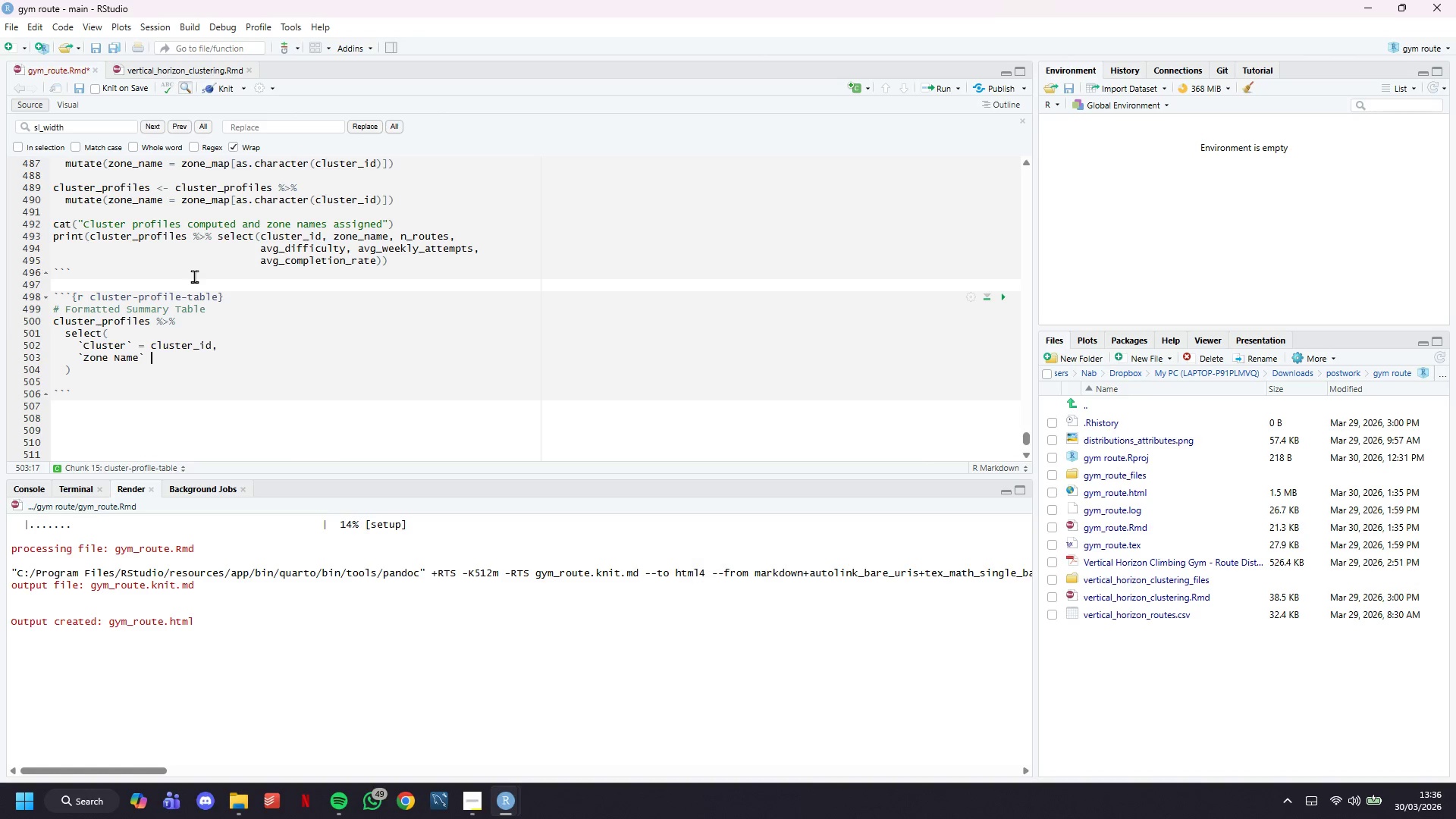 
key(Equal)
 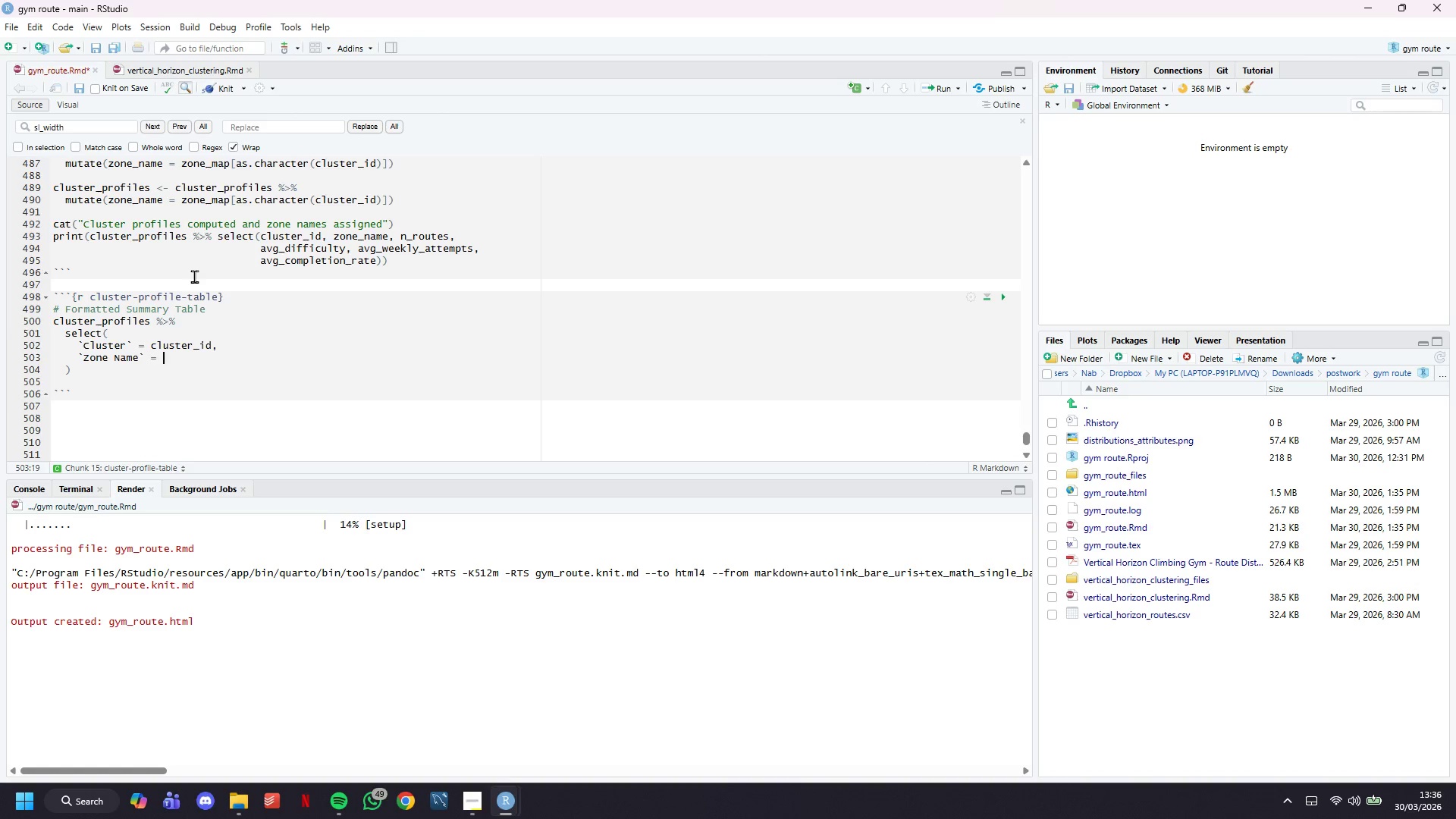 
key(Space)
 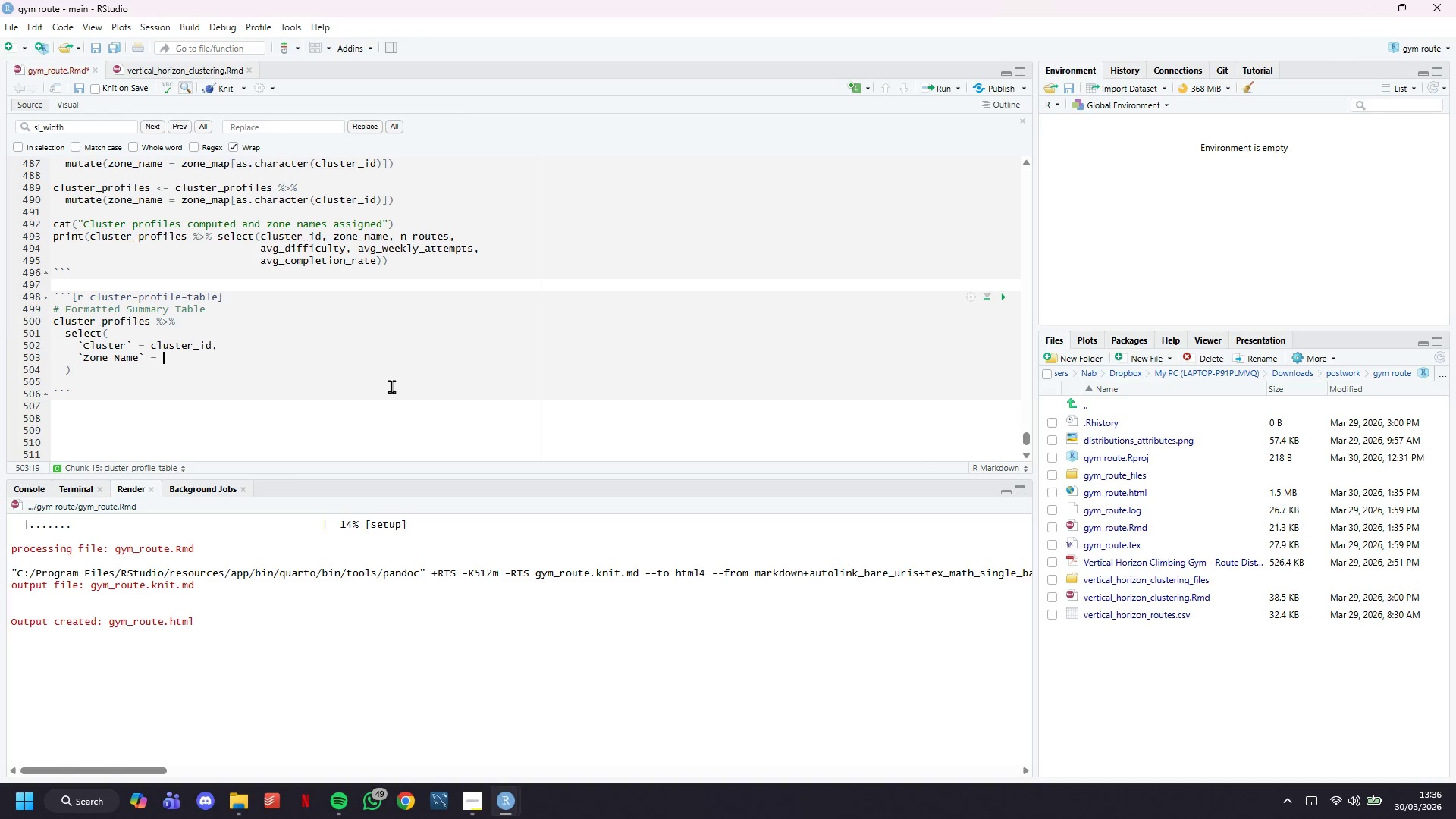 
type(zone_name,)
 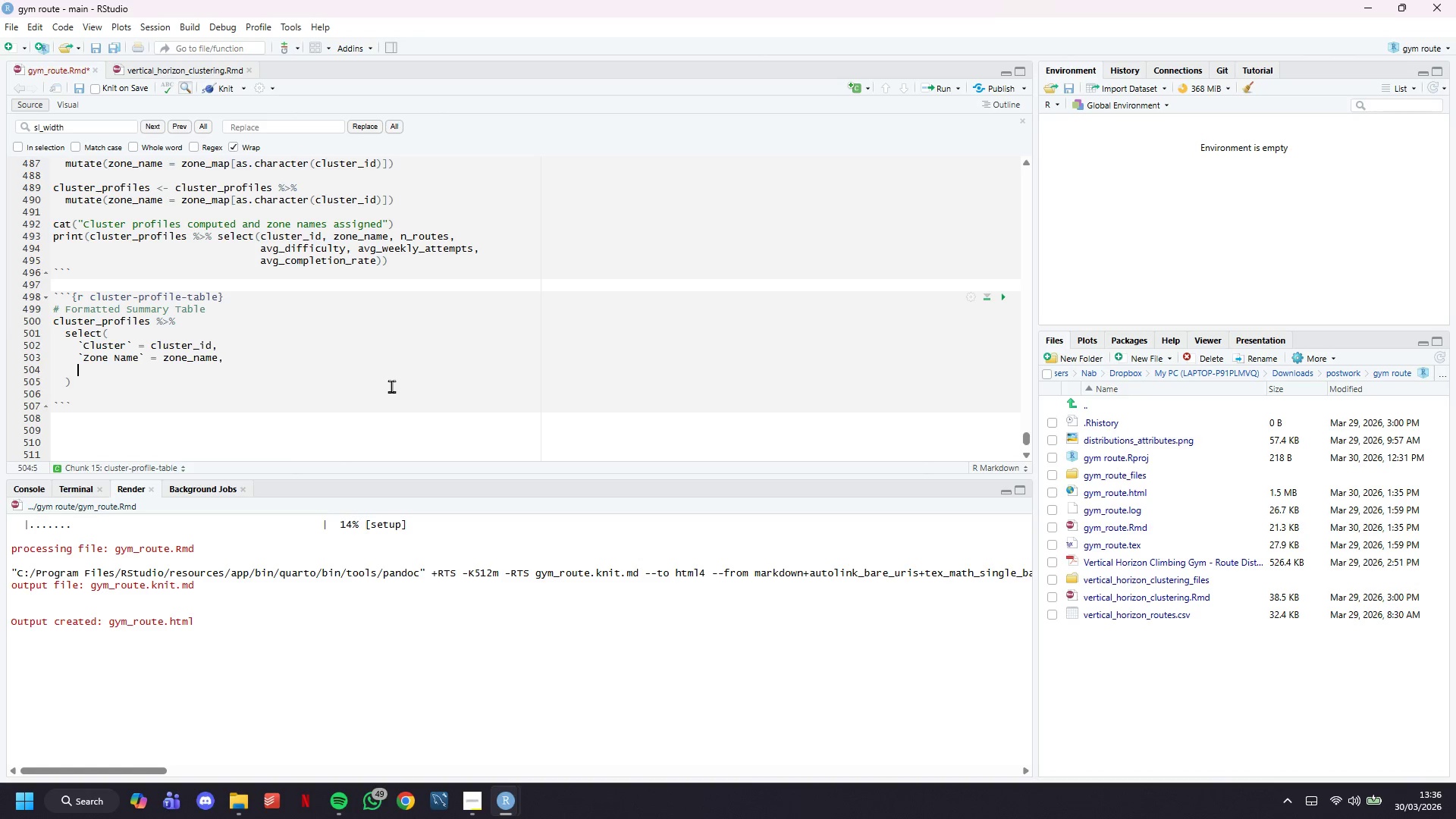 
key(Enter)
 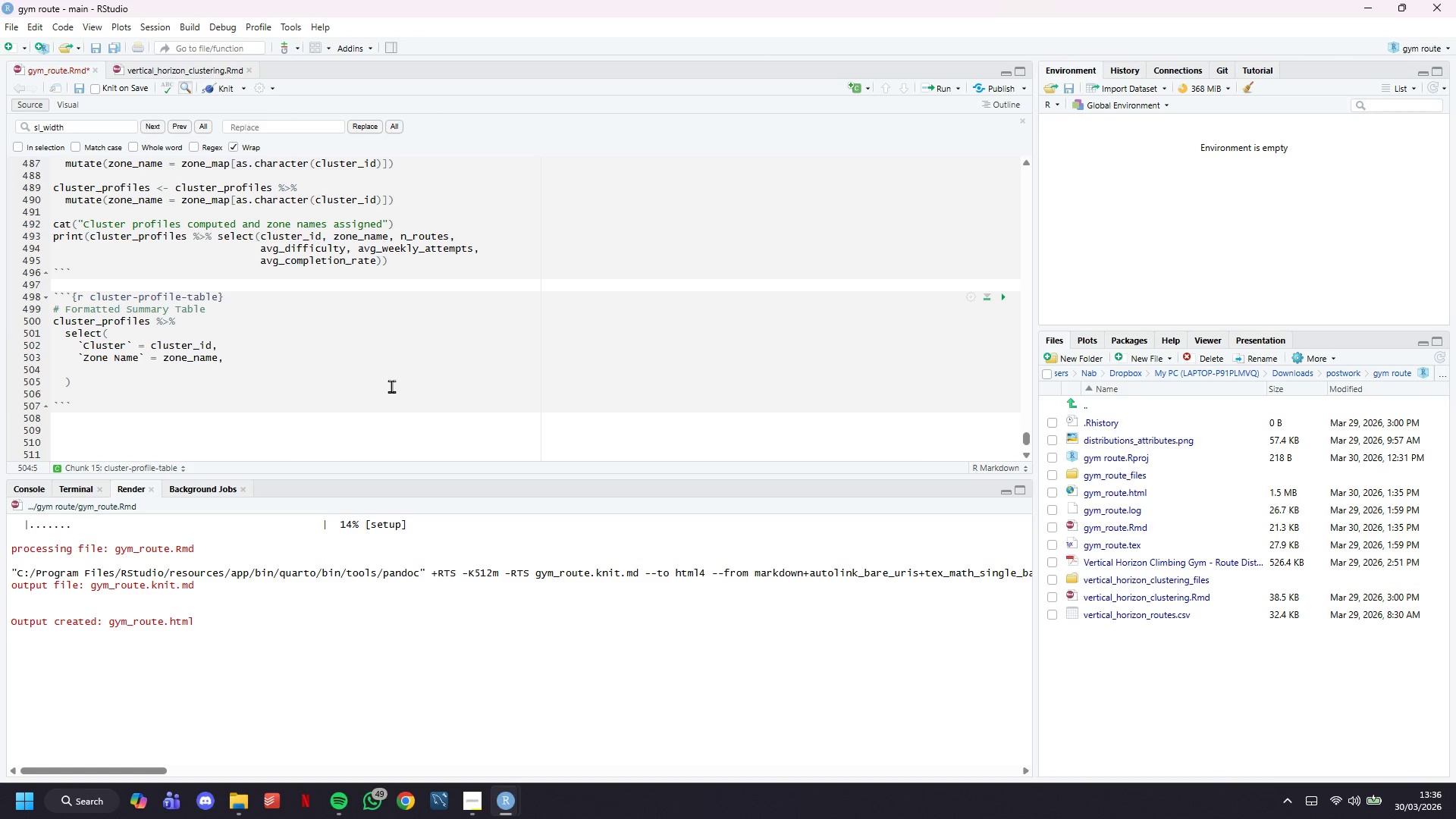 
key(Backquote)
 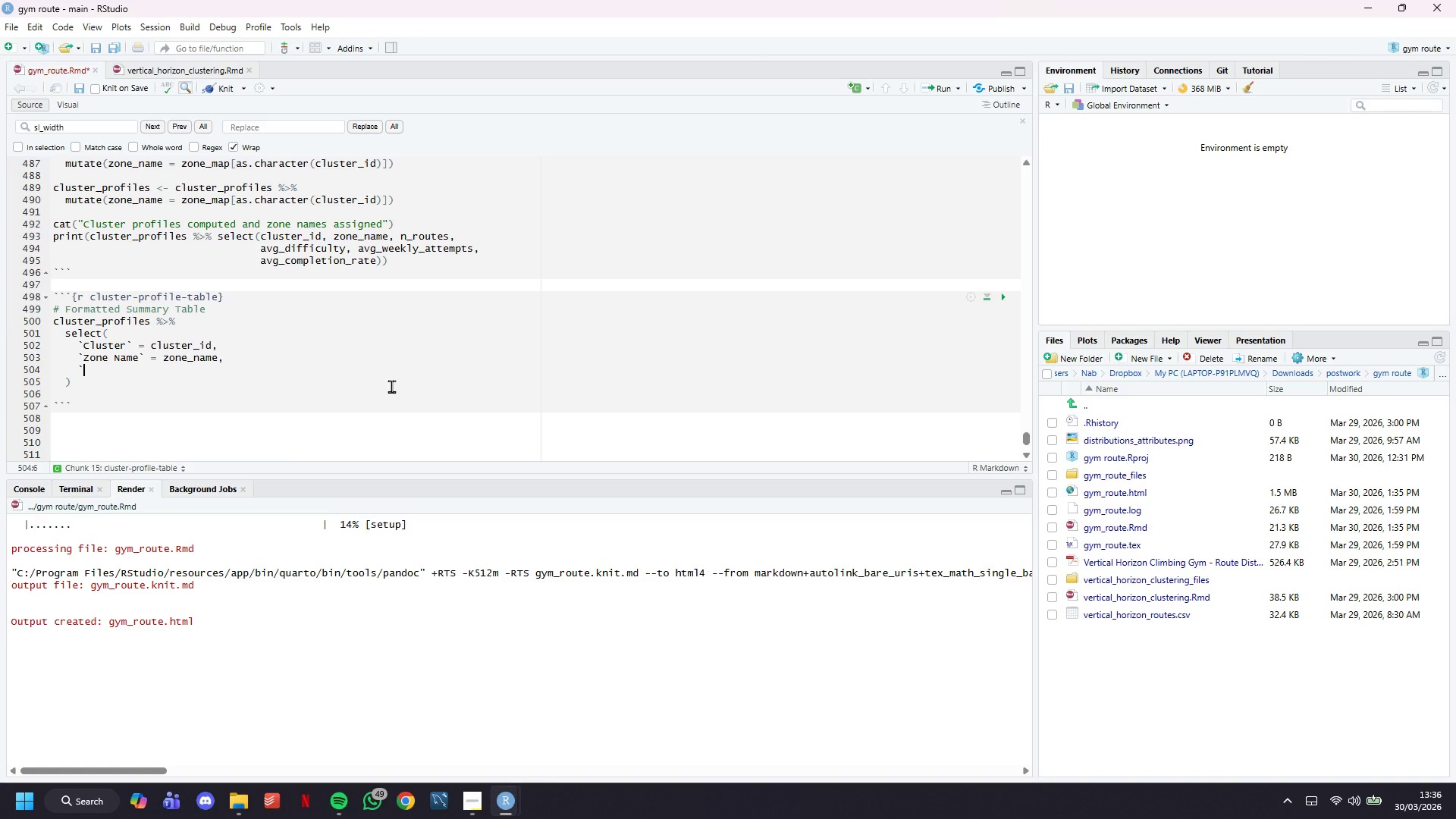 
key(Backquote)
 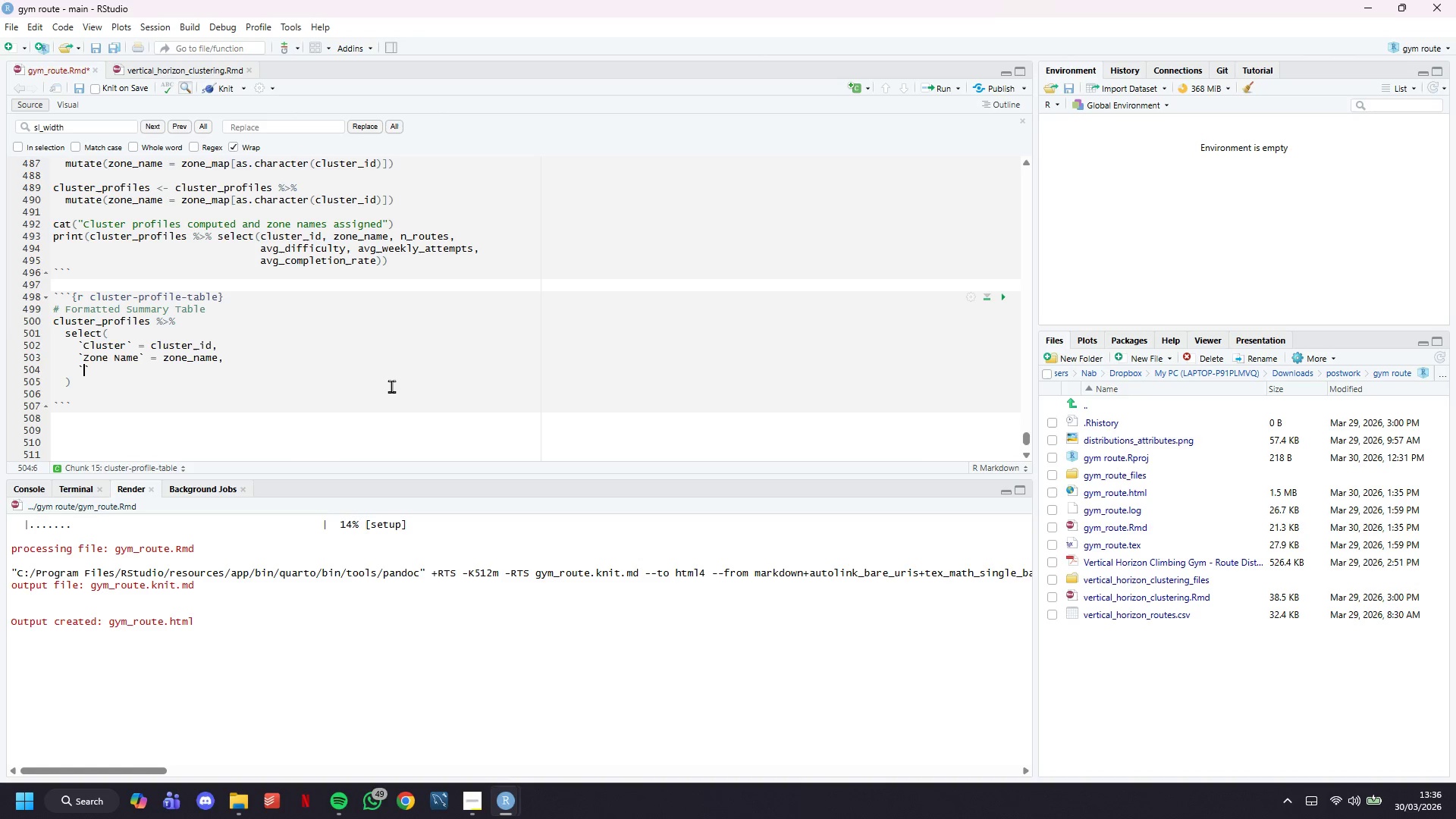 
key(ArrowLeft)
 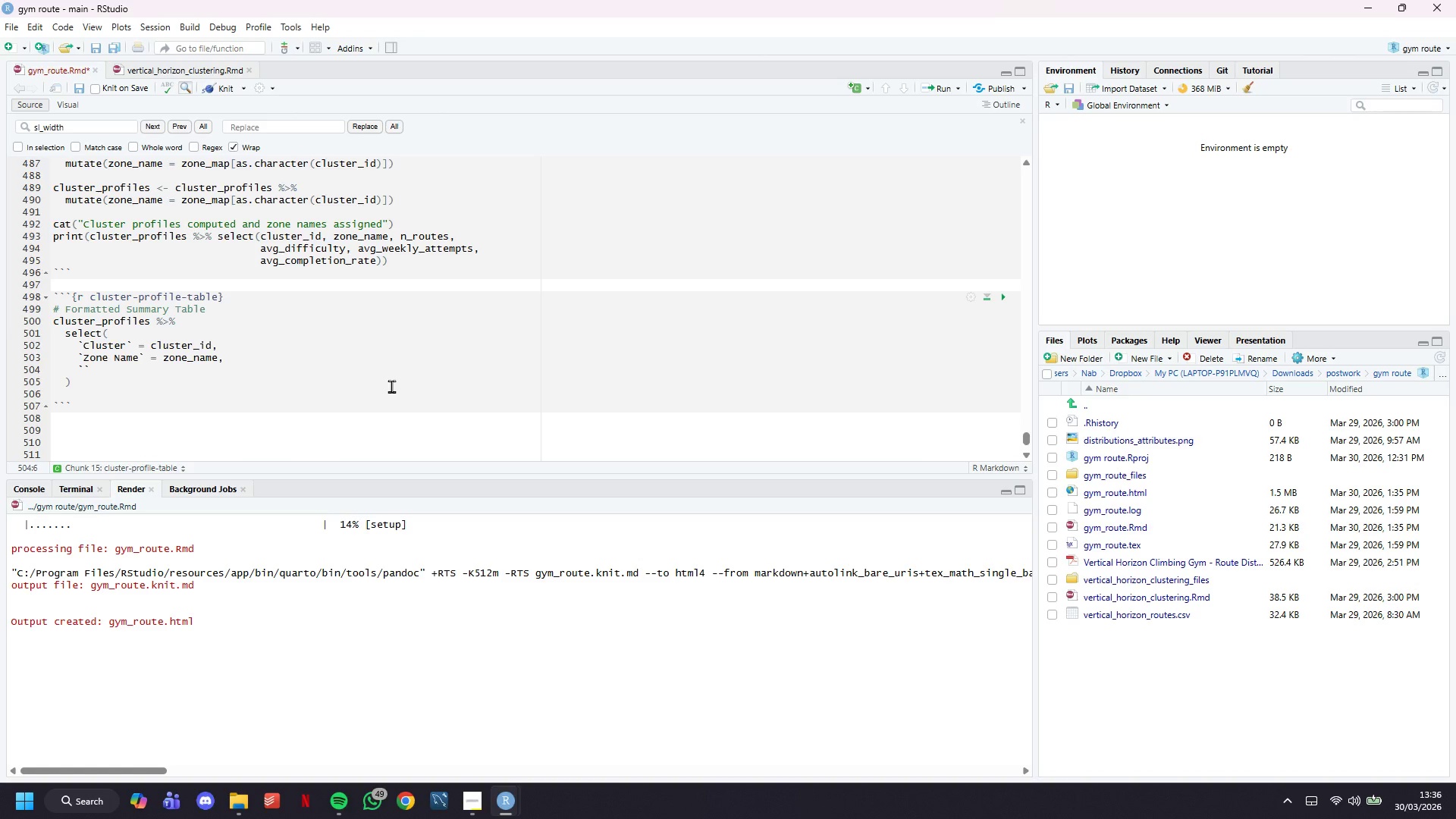 
type(Routes)
 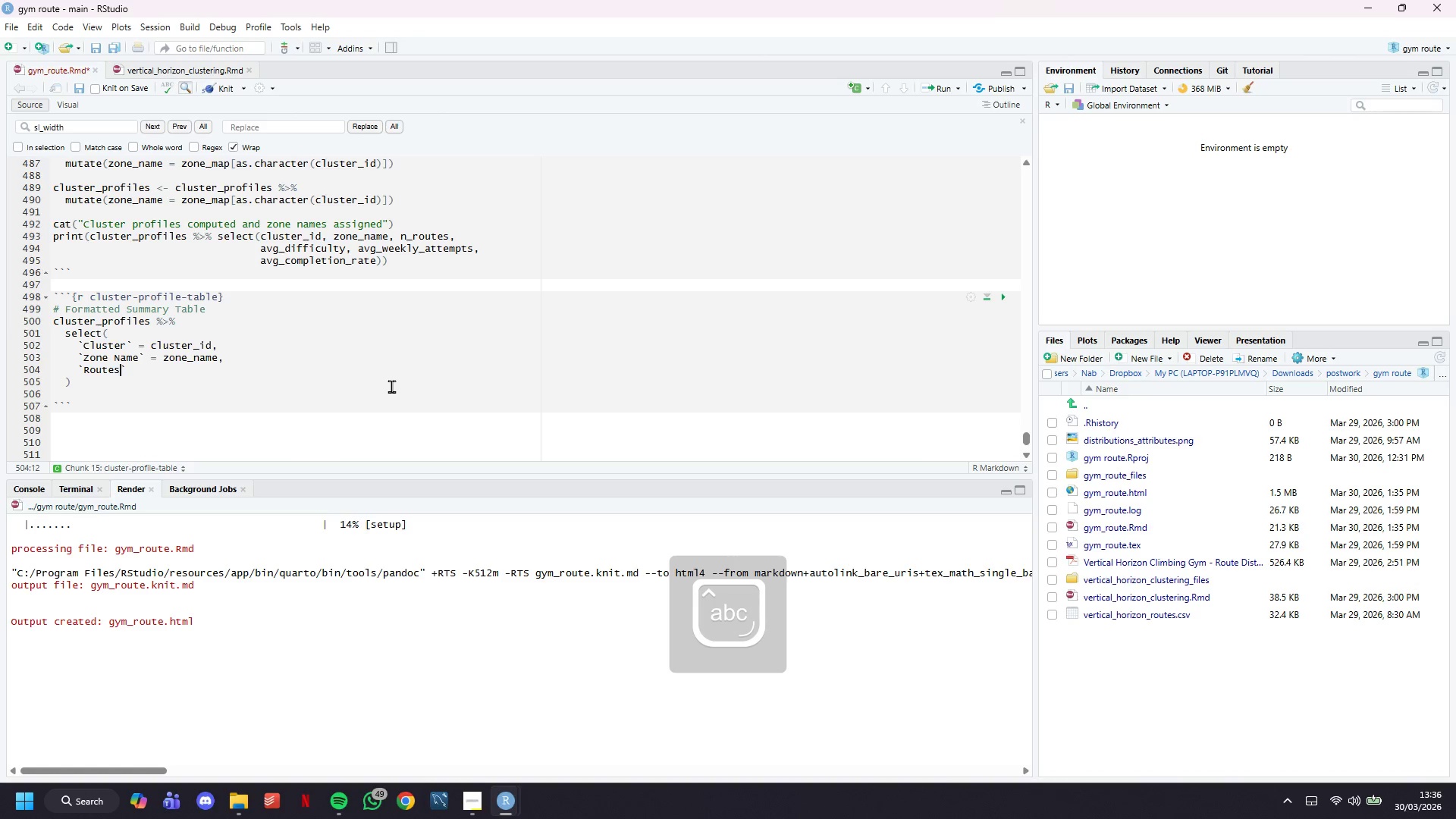 
key(ArrowRight)
 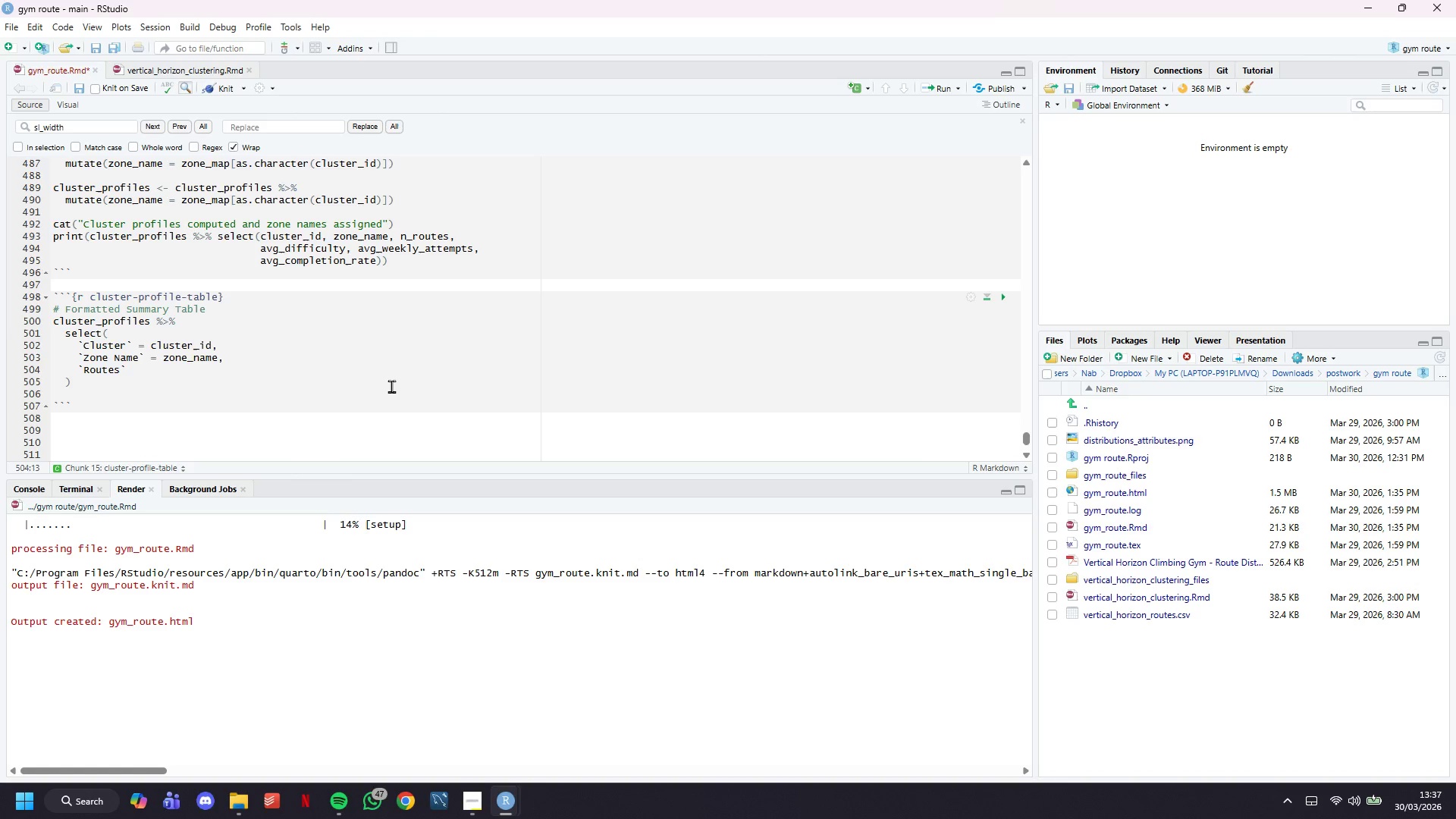 
wait(27.64)
 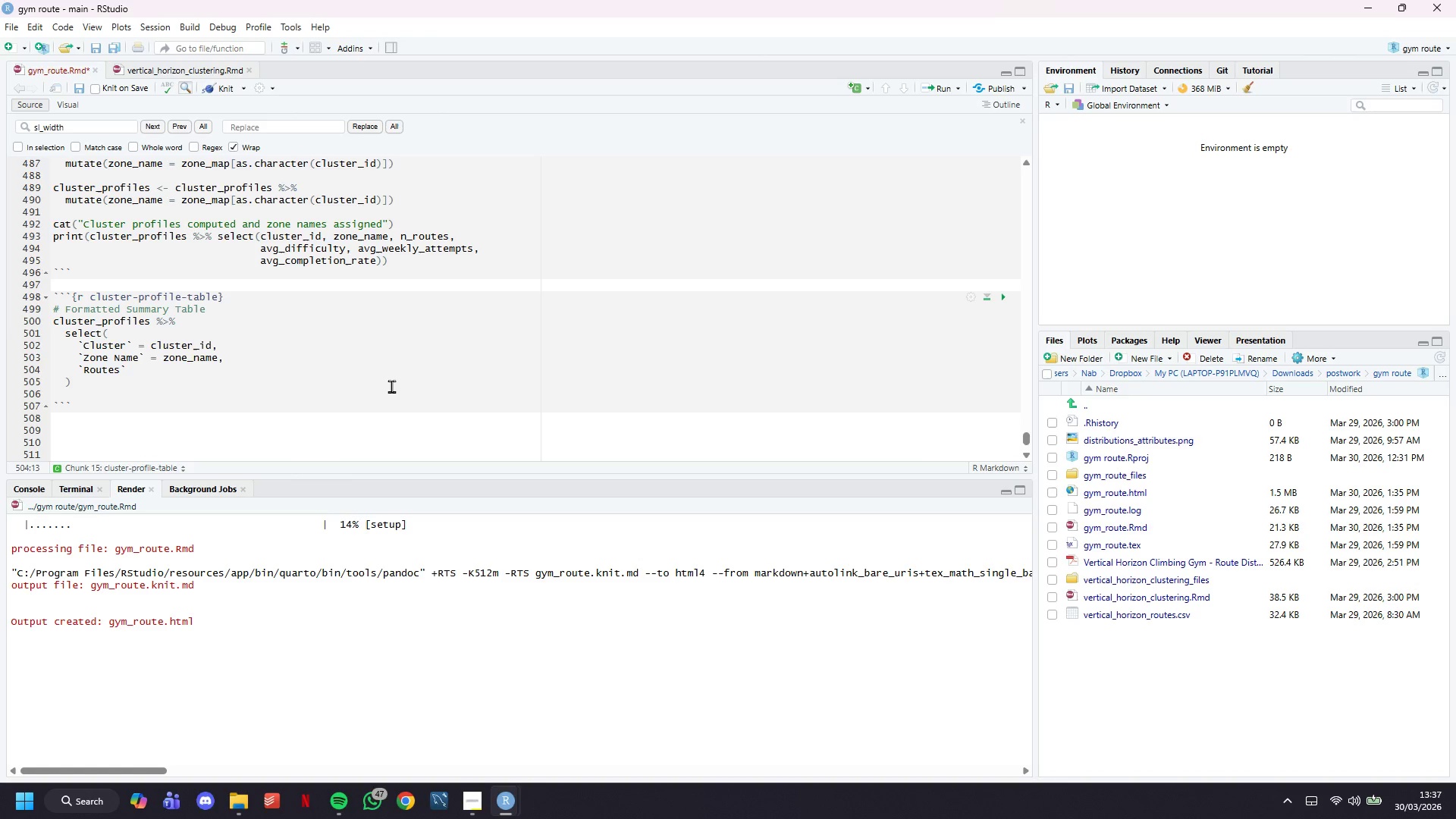 
type( = n_routes,)
 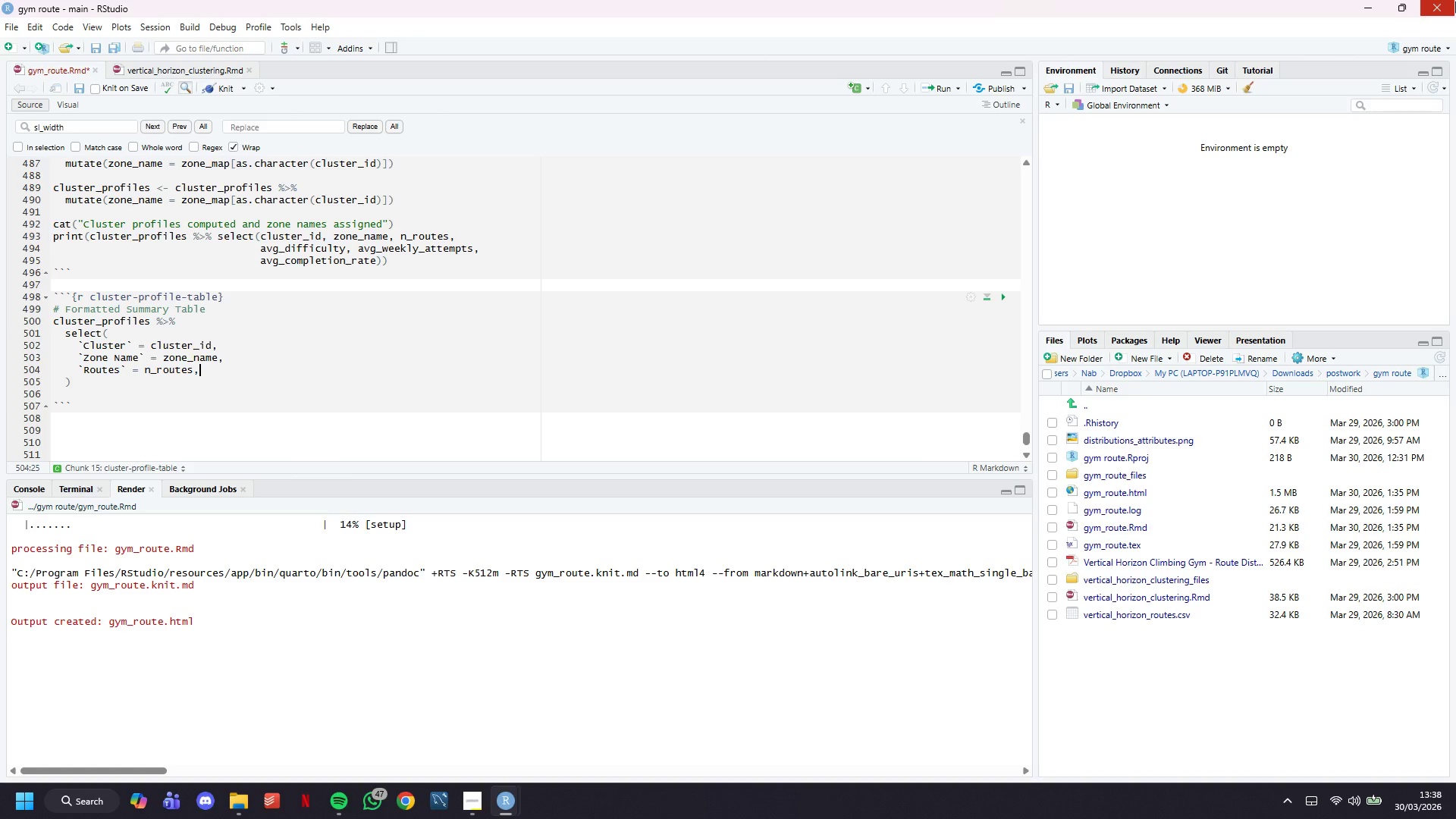 
wait(48.23)
 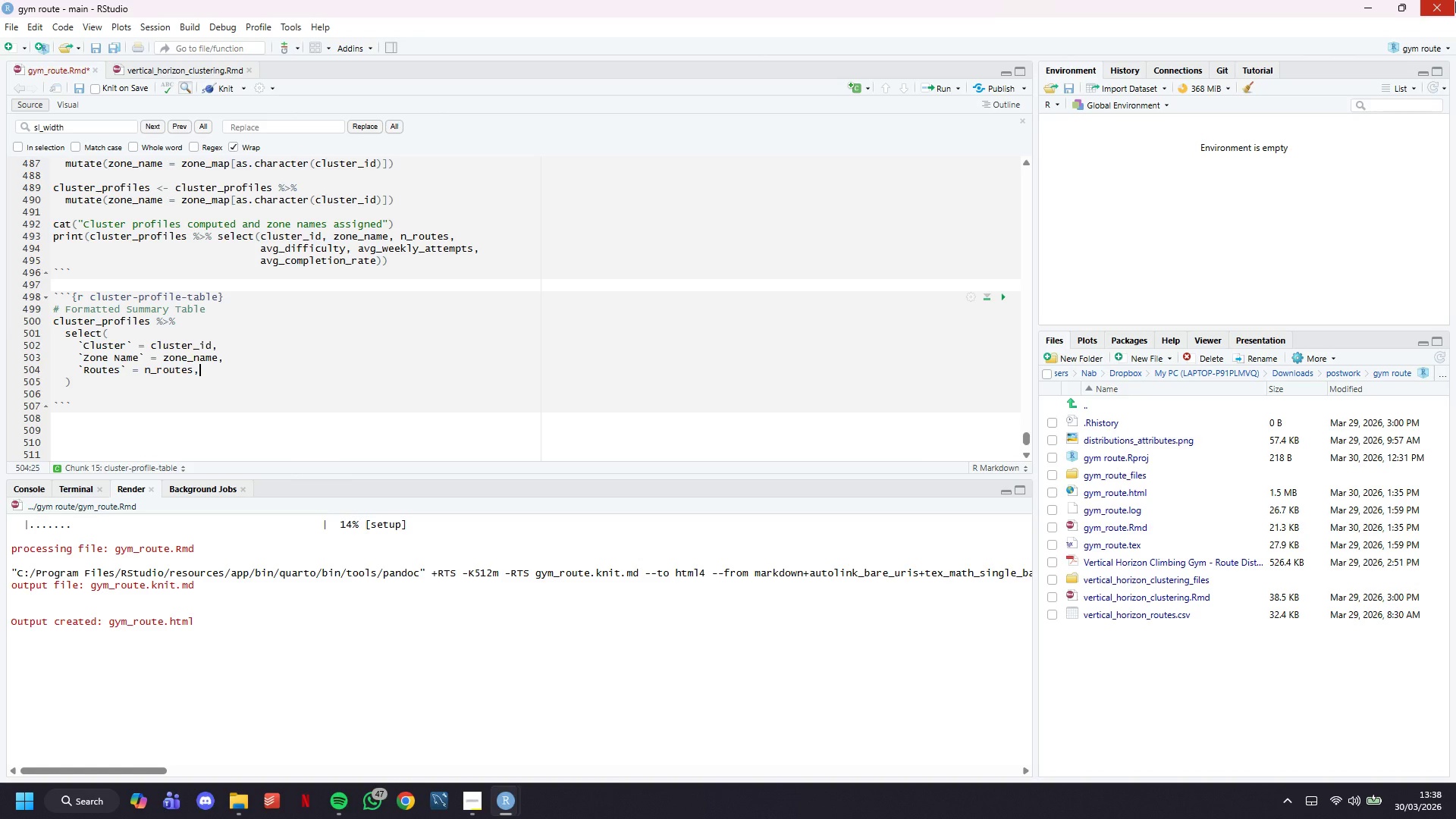 
key(Enter)
 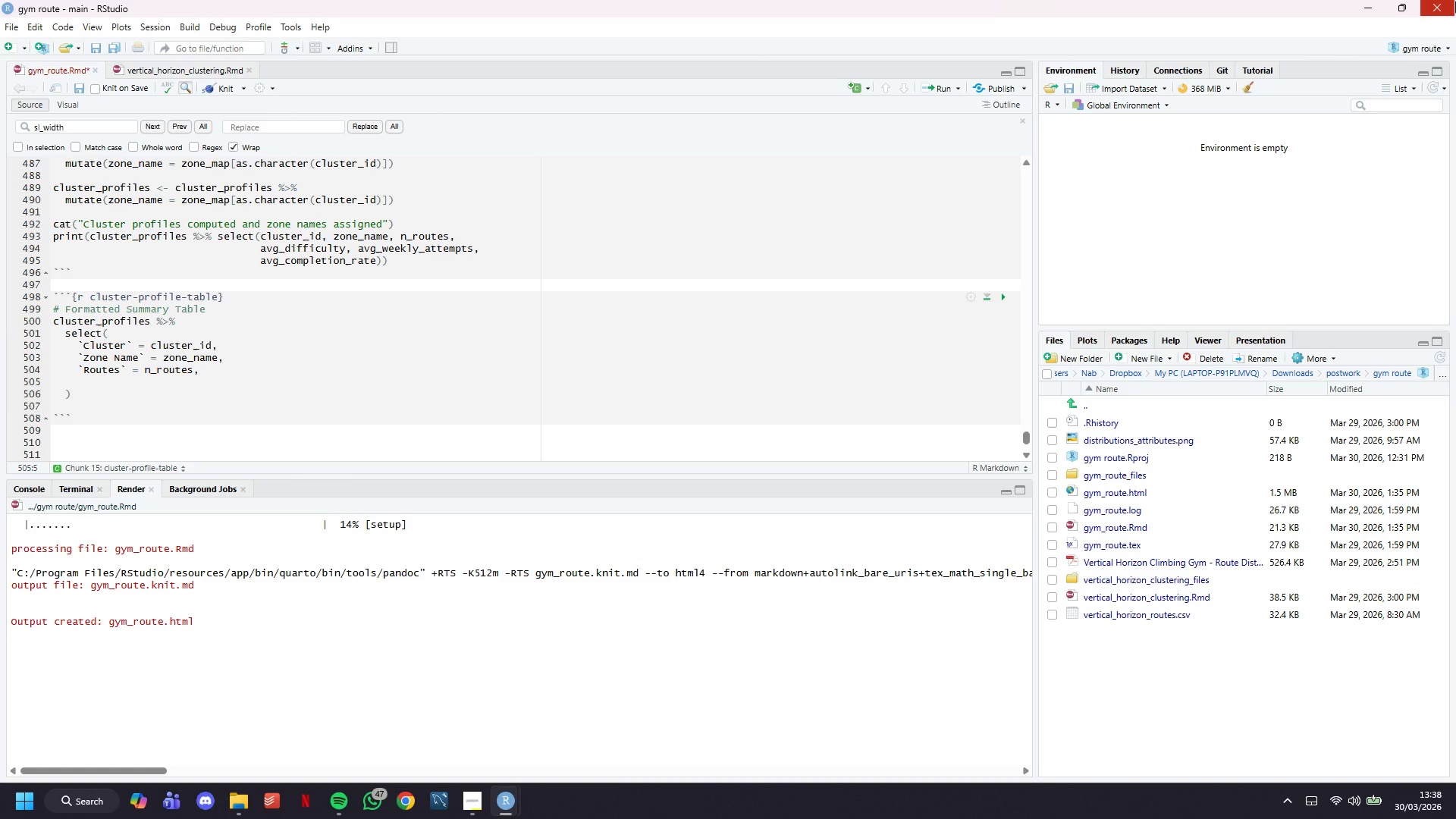 
key(Backquote)
 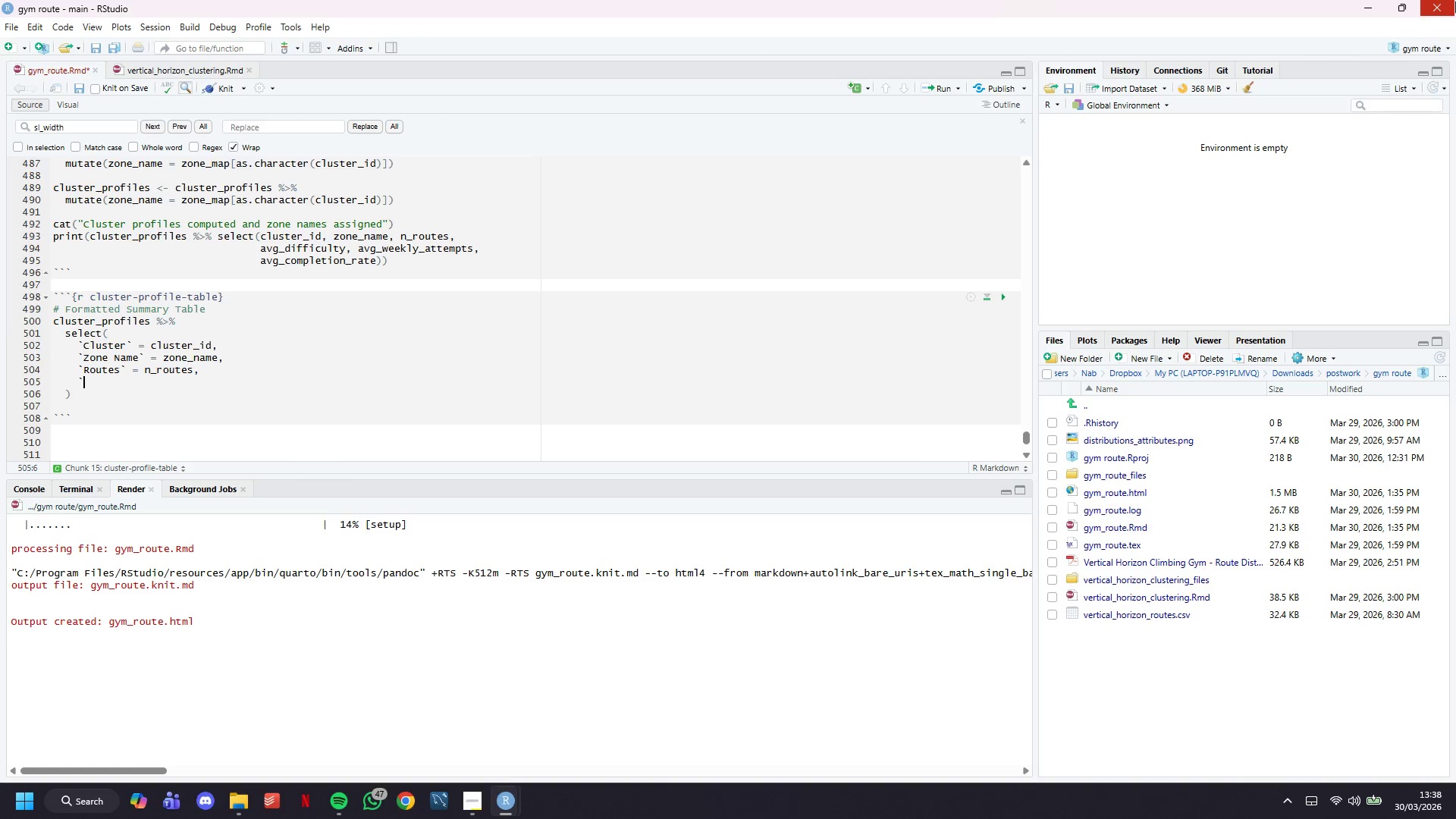 
key(Backquote)
 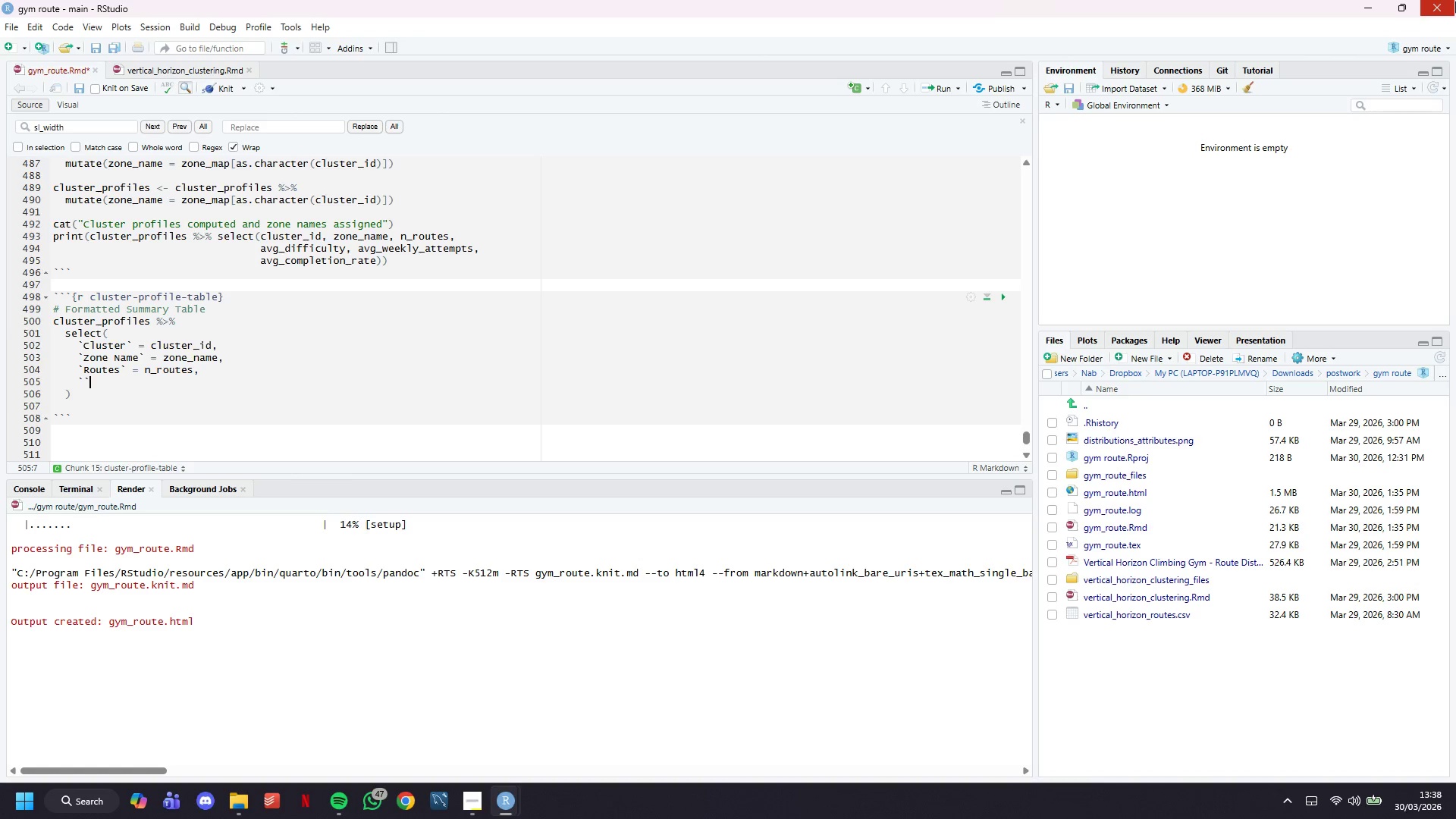 
key(ArrowLeft)
 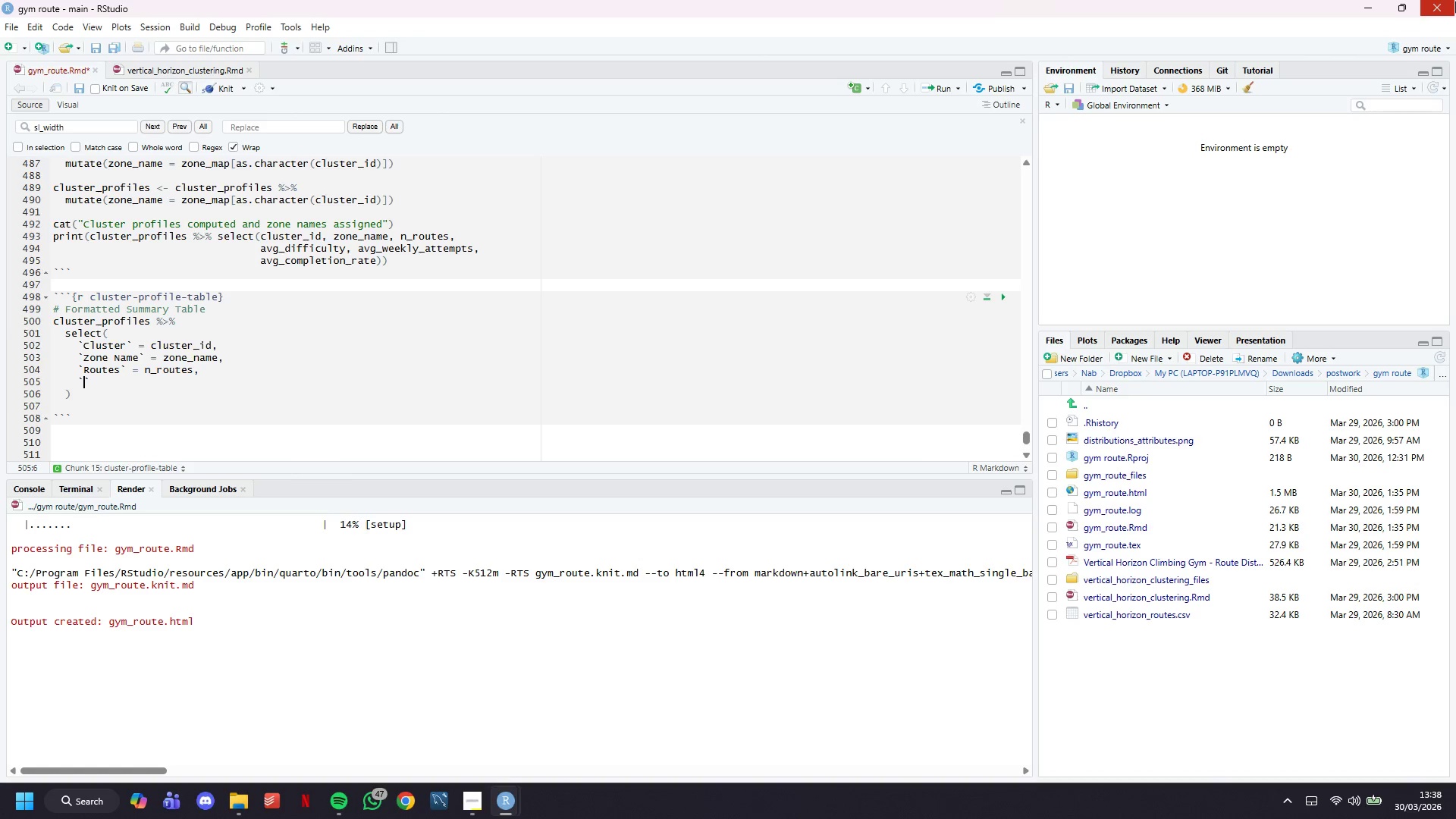 
type(Avg Difficulty)
 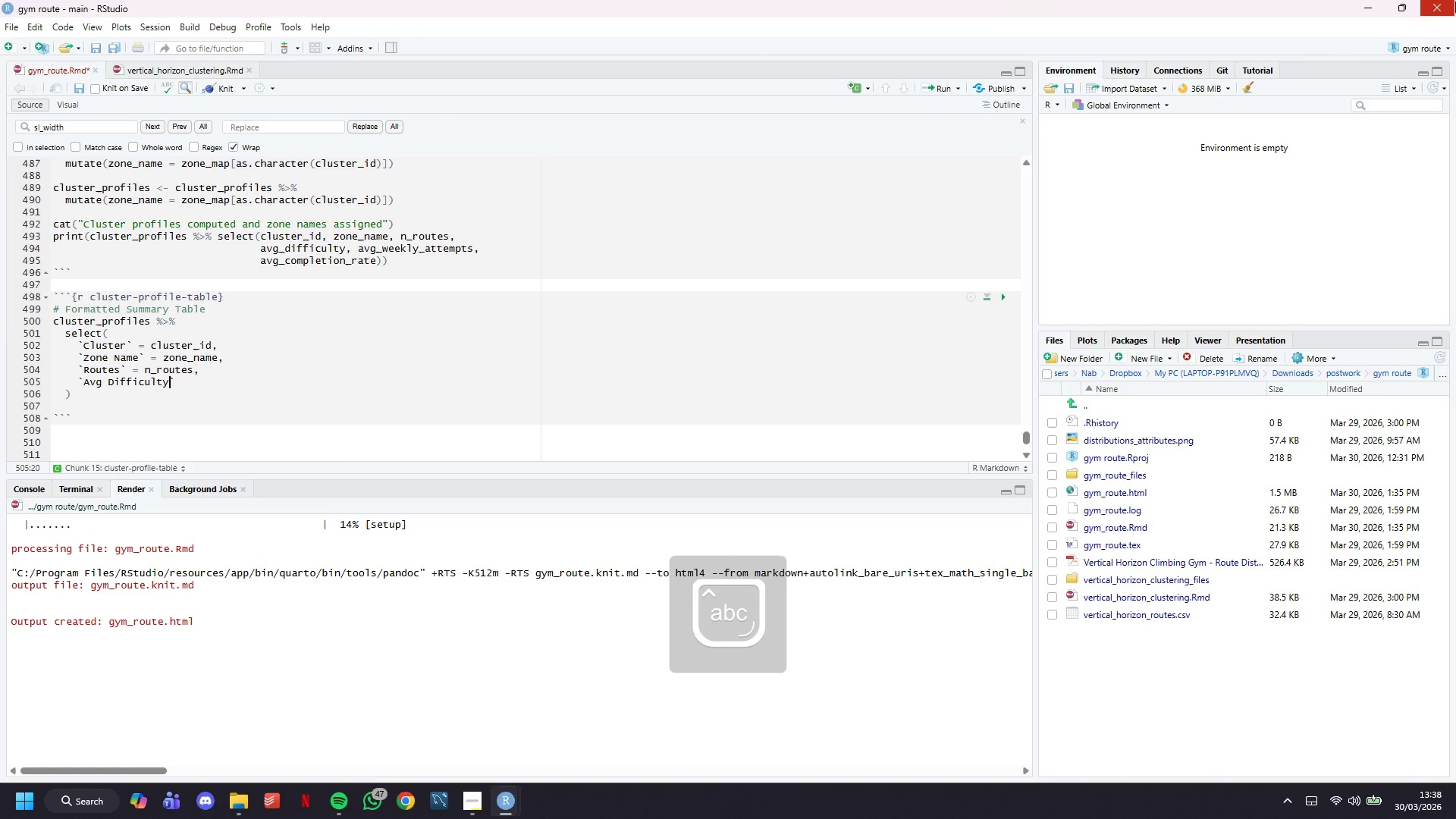 
key(ArrowRight)
 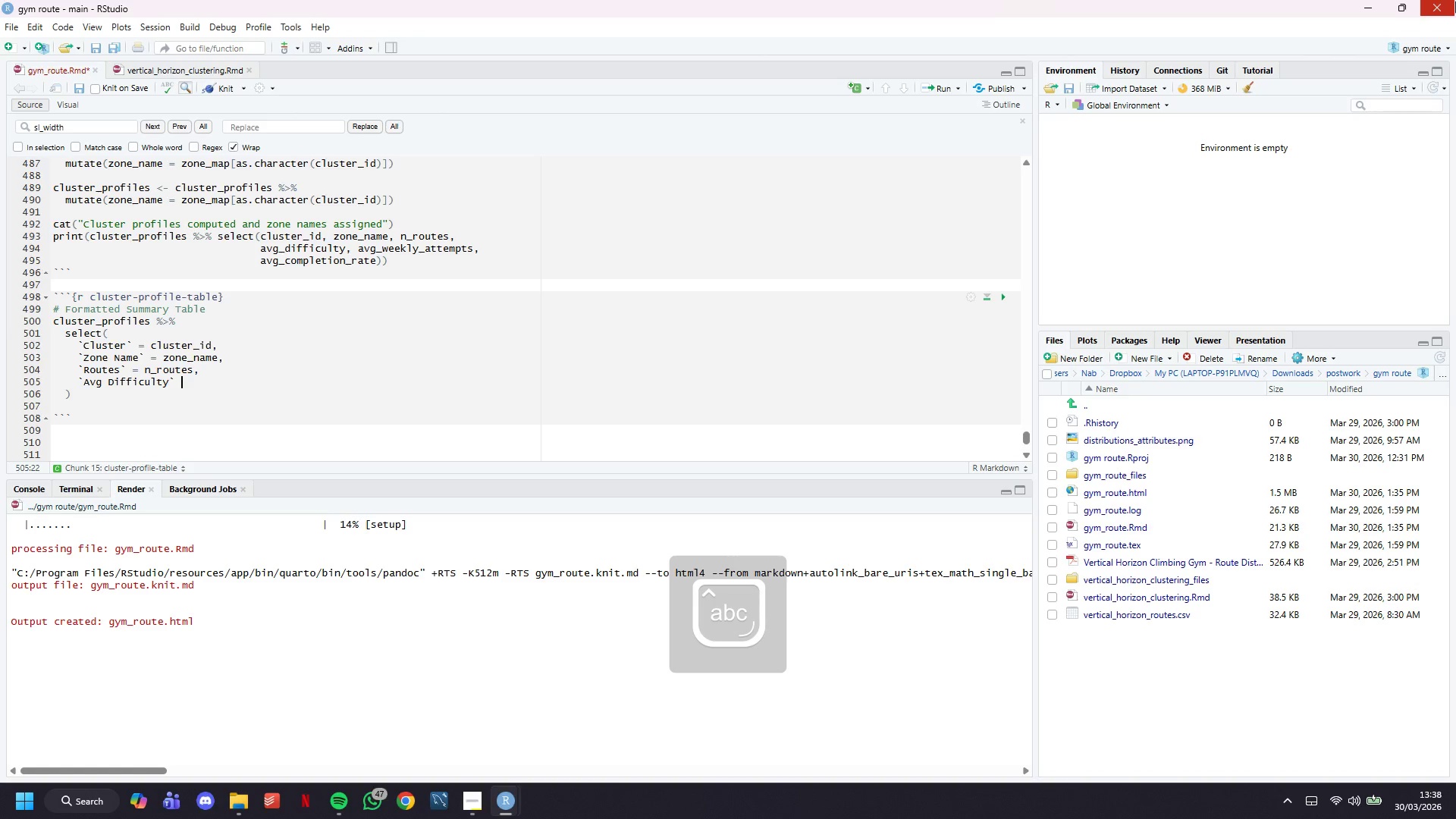 
type( = avg_difficulty,)
 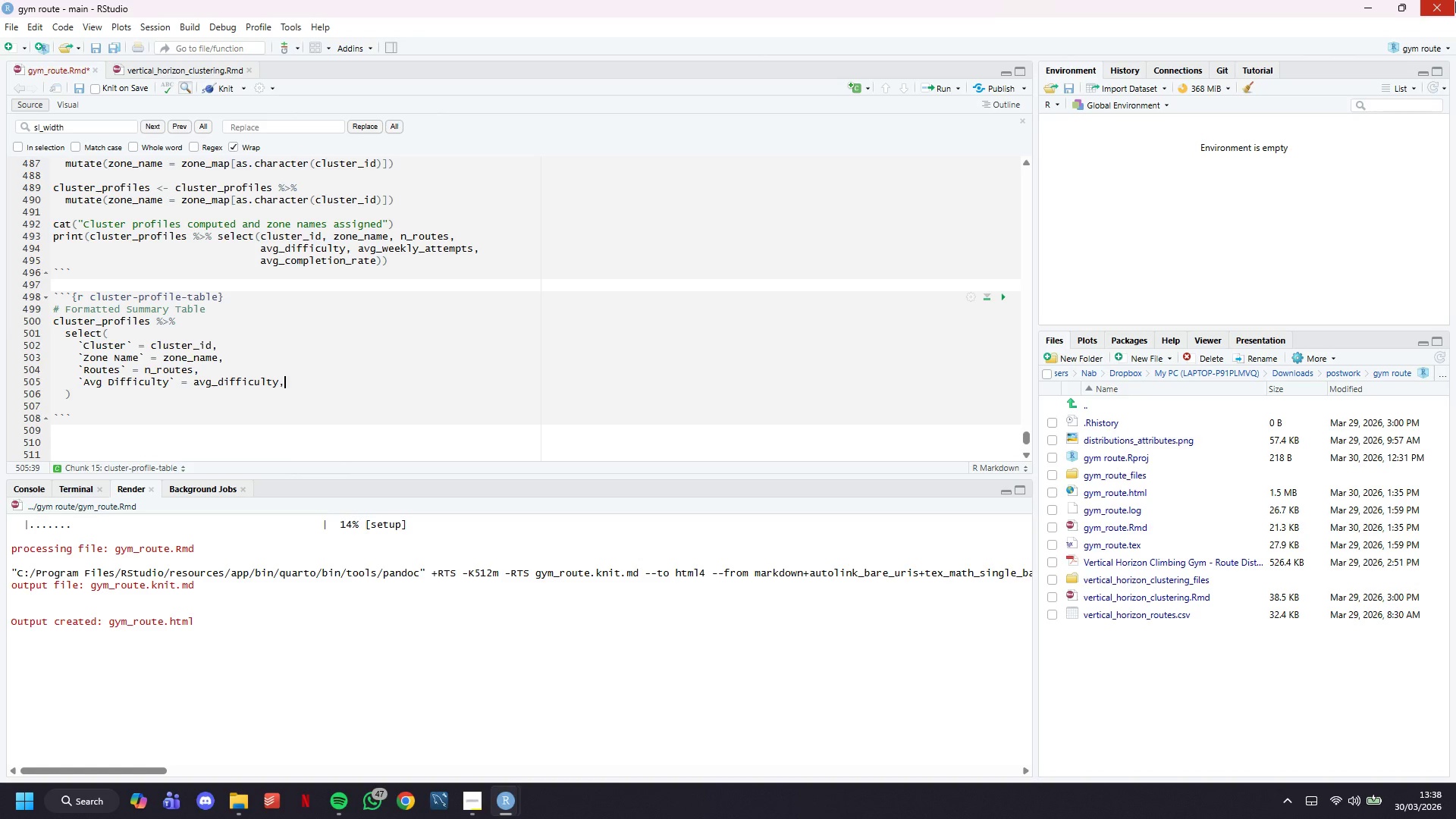 
key(Enter)
 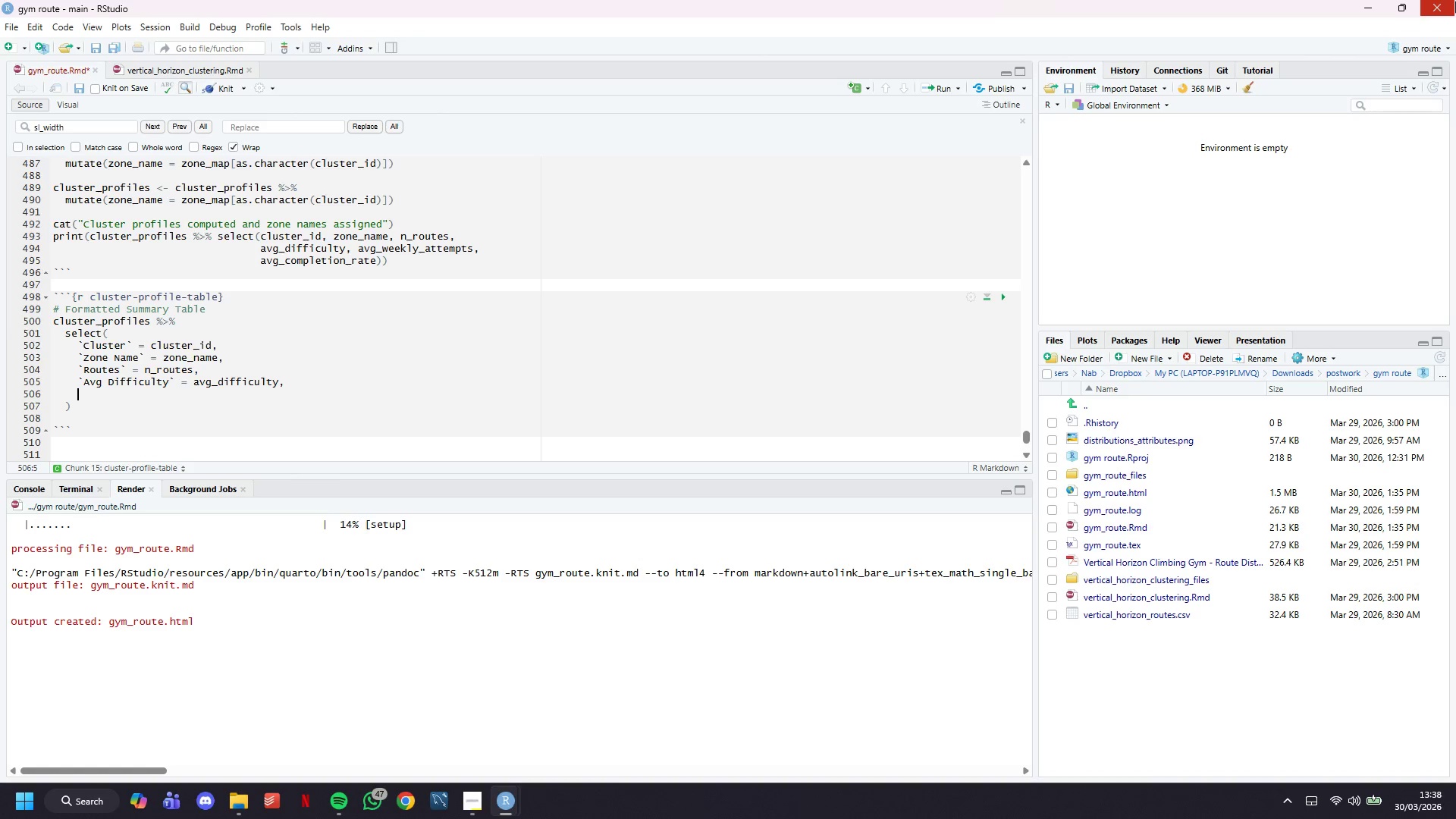 
key(Backquote)
 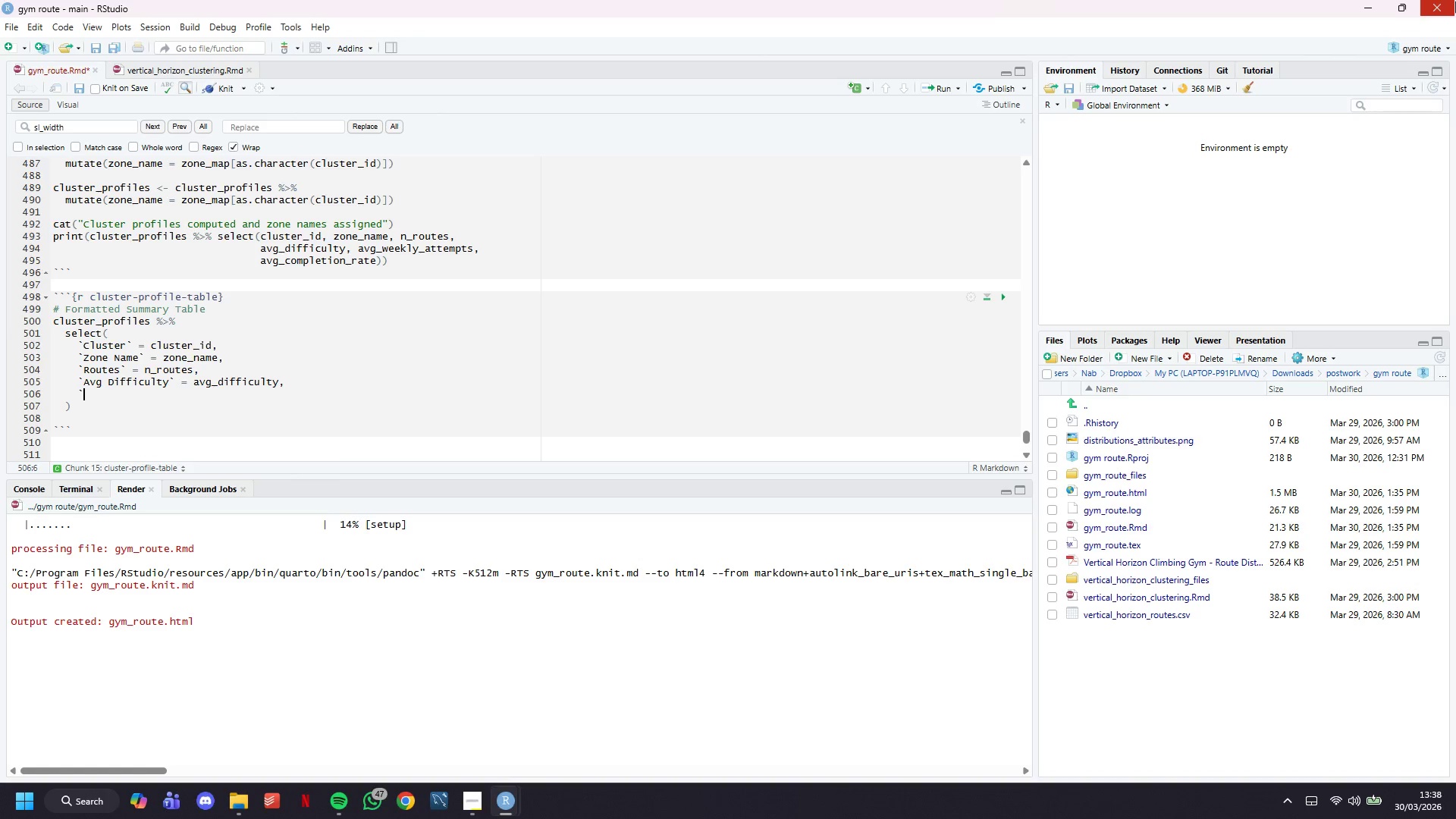 
key(Backquote)
 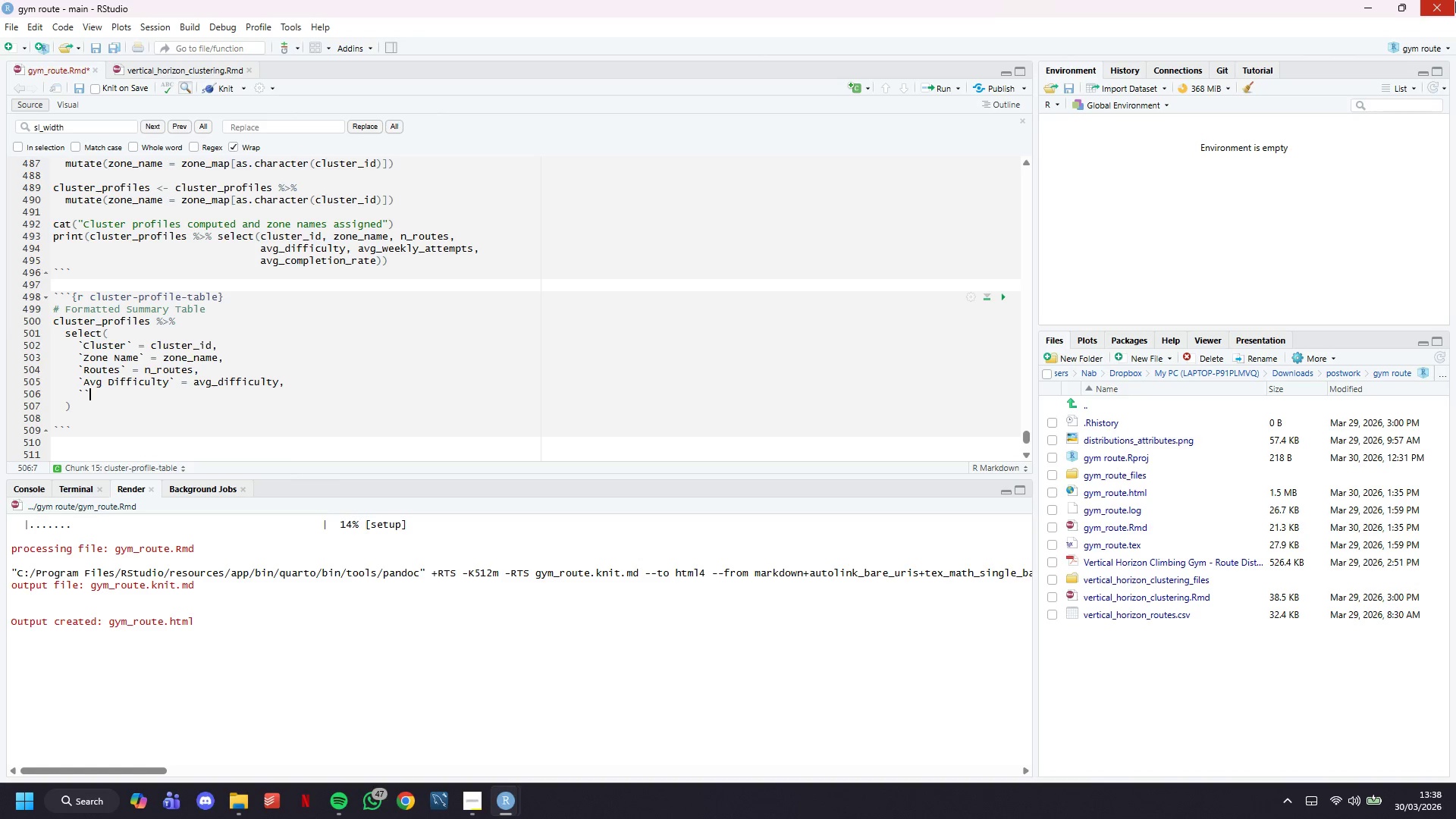 
key(ArrowLeft)
 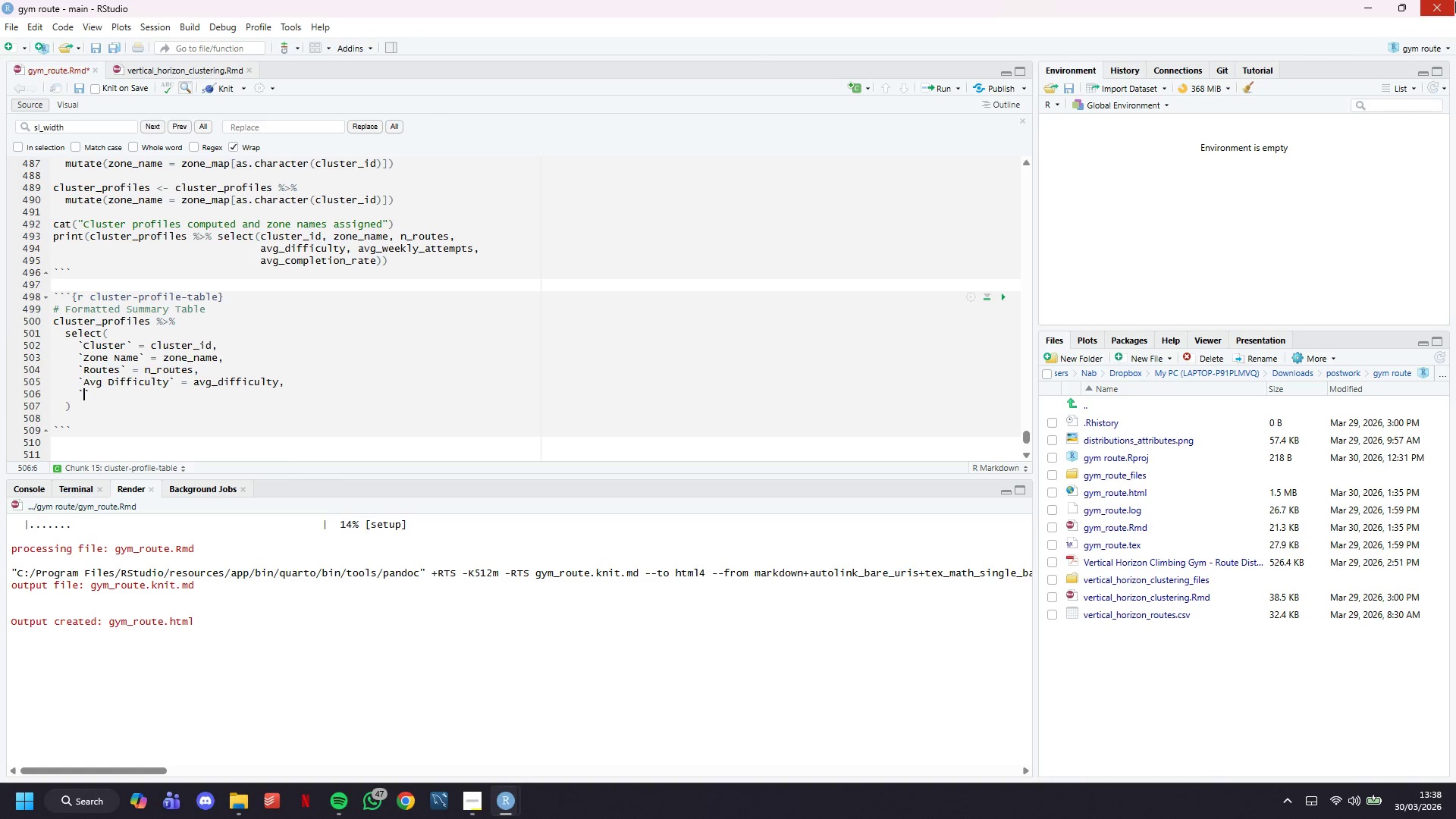 
type(Avg Angle (_)
 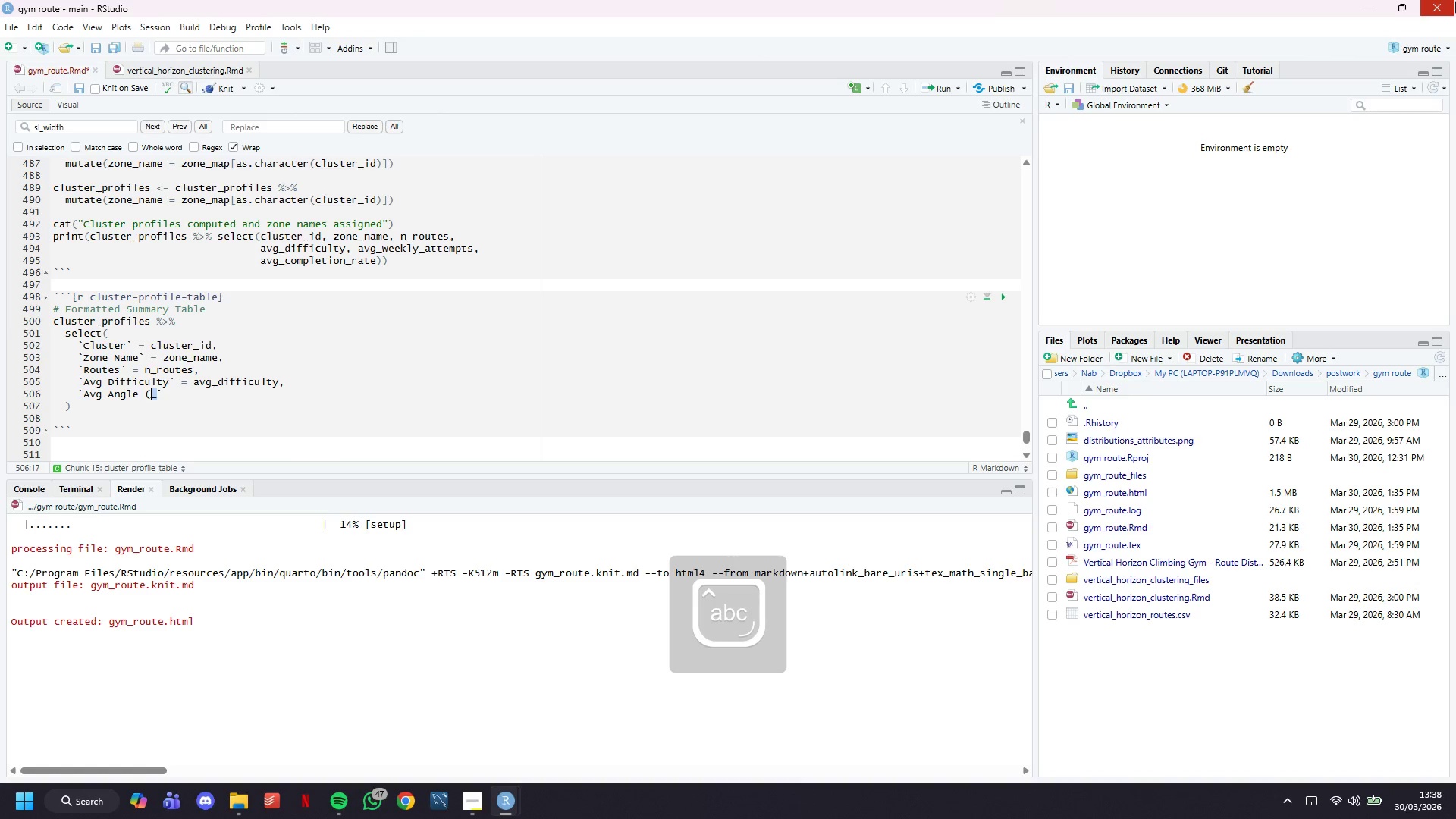 
key(Shift+ArrowLeft)
 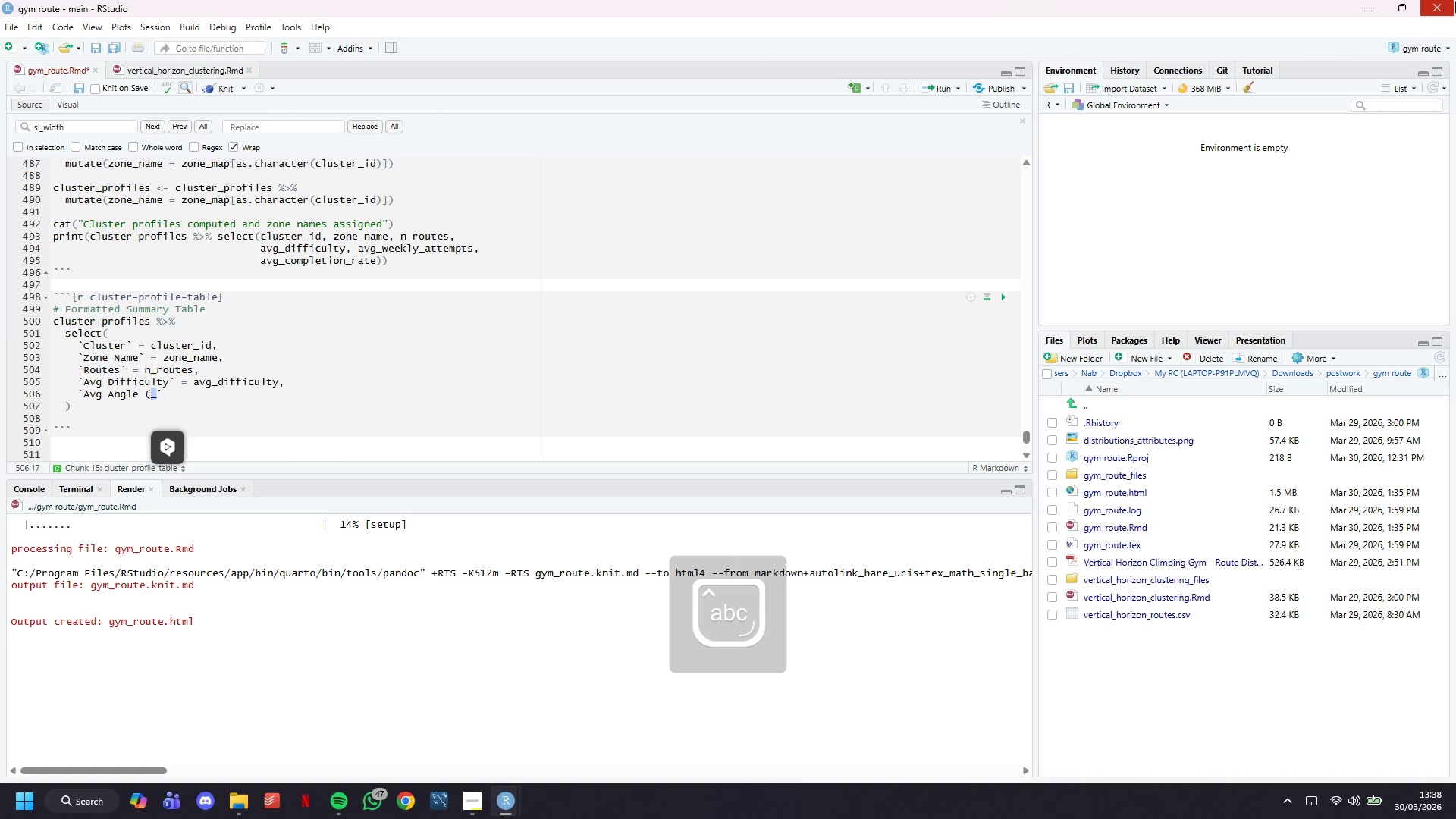 
type(*))
 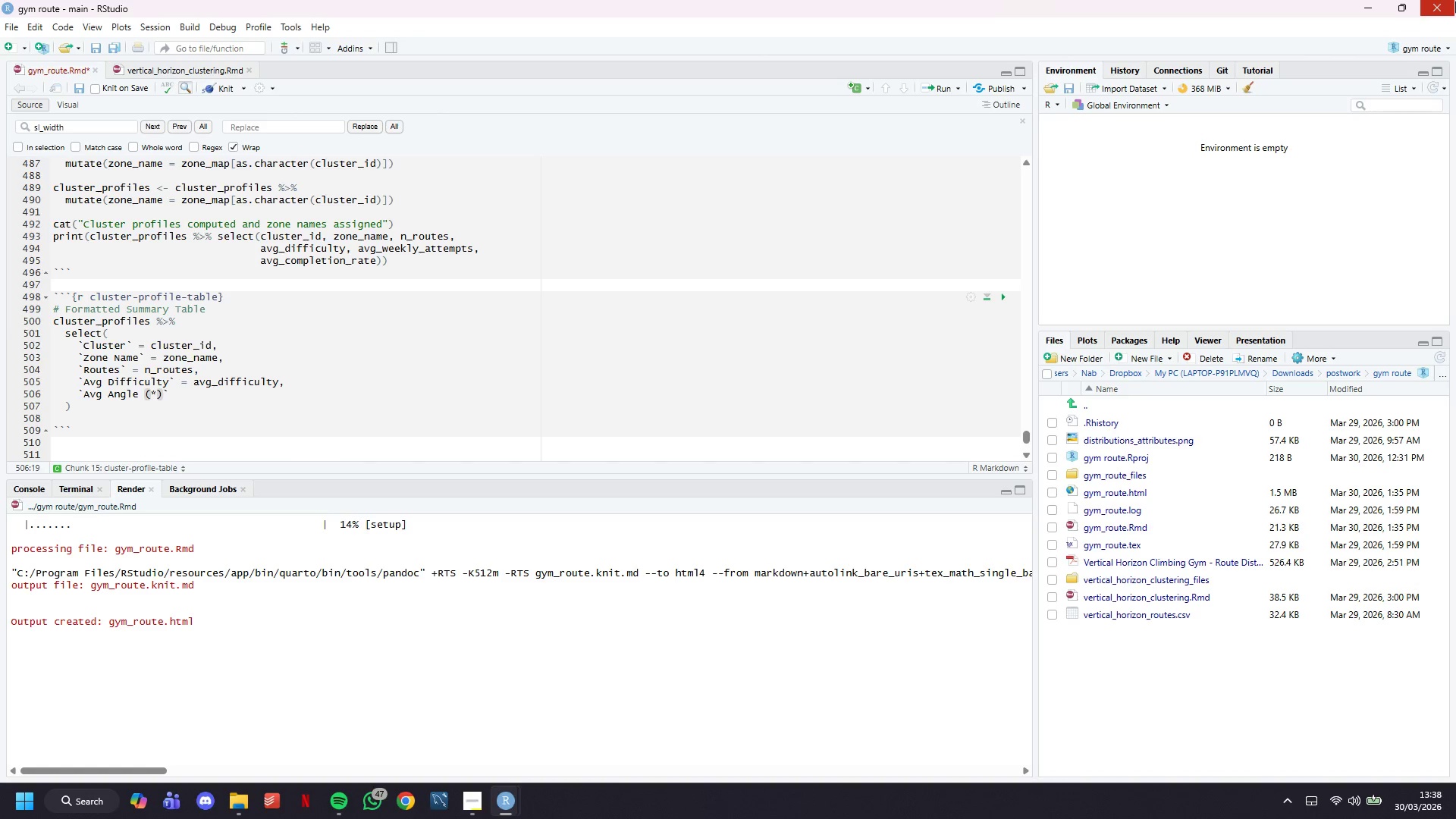 
key(ArrowRight)
 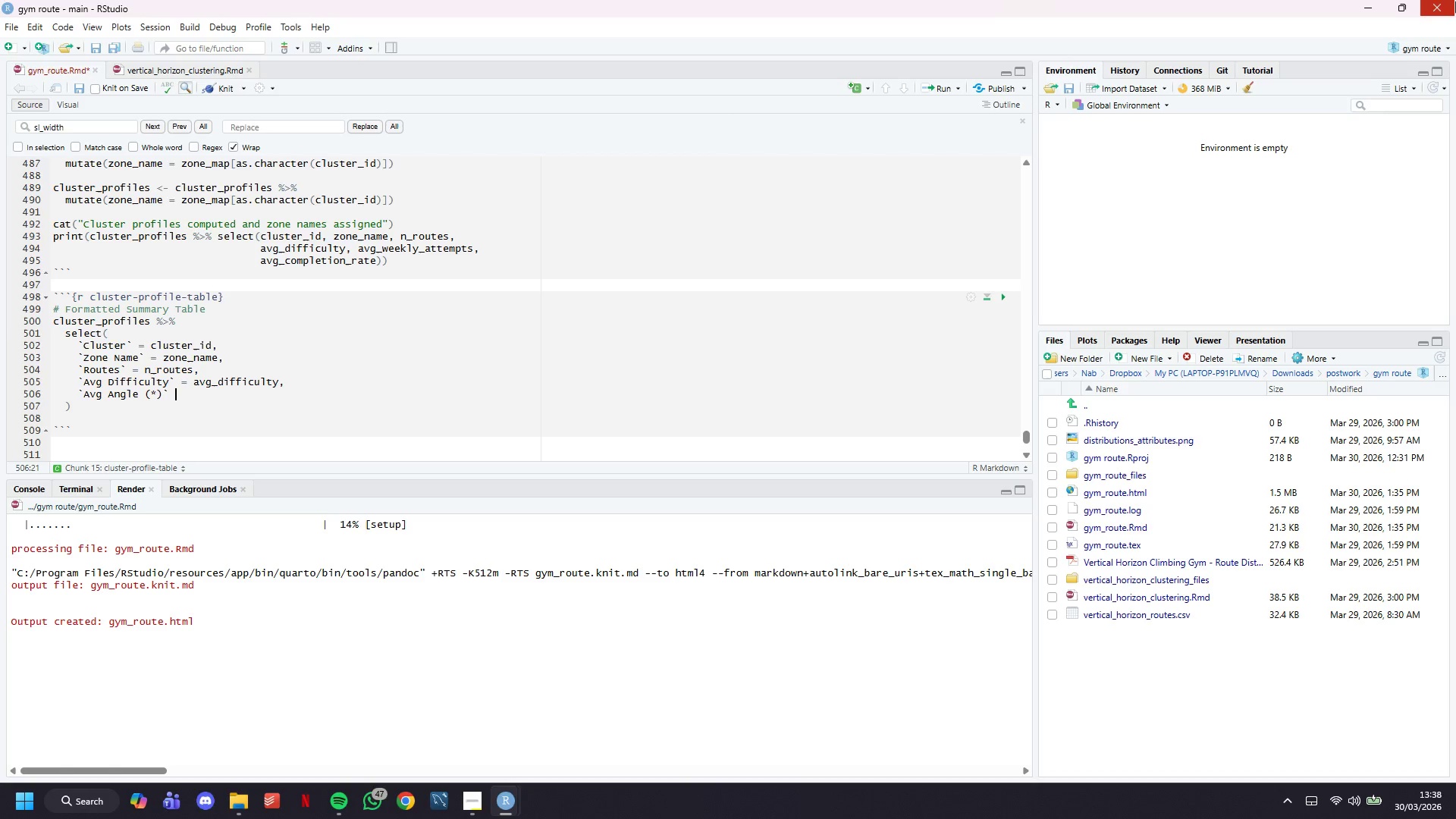 
type( = avg_wall_angle,)
 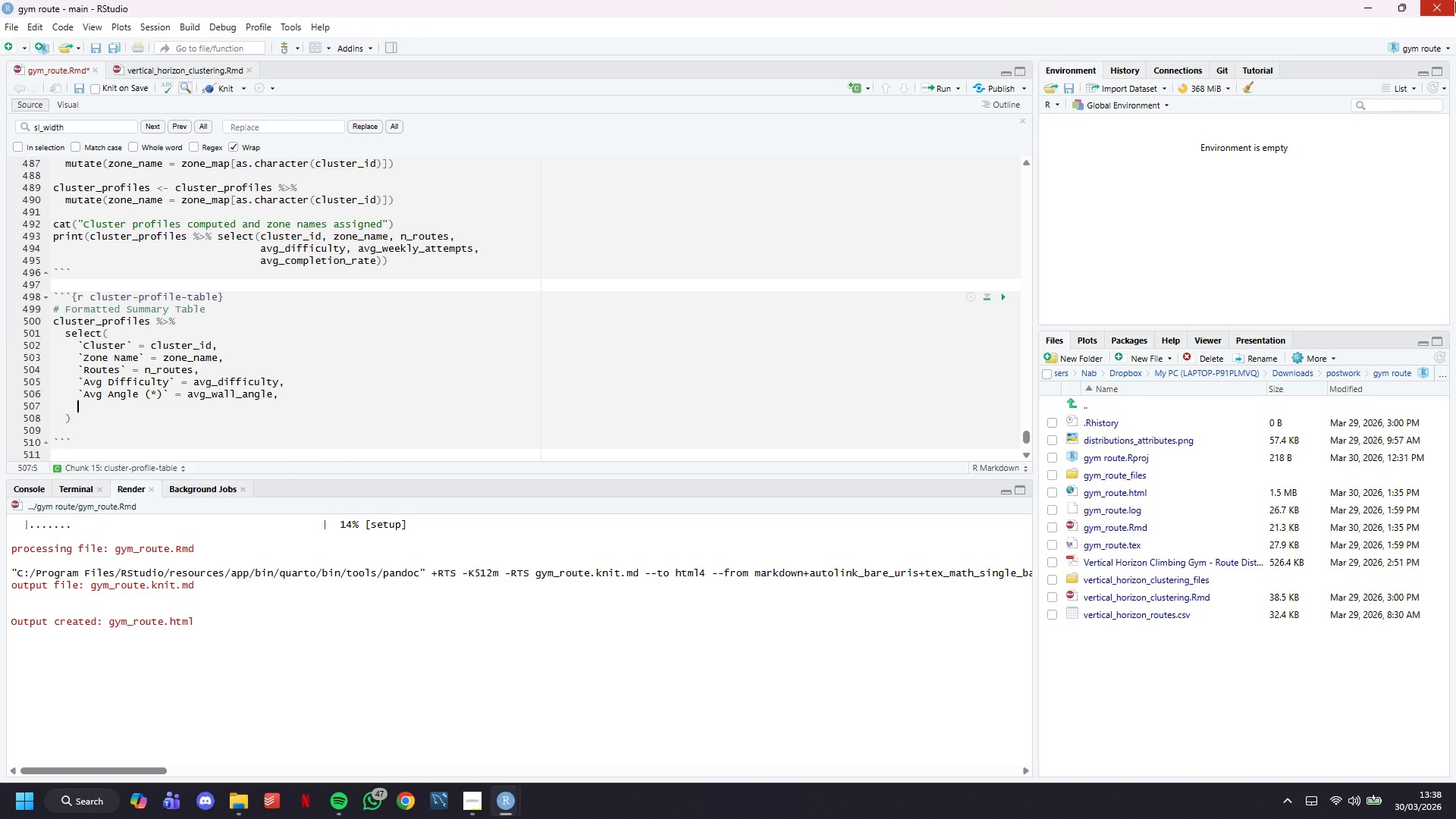 
key(Enter)
 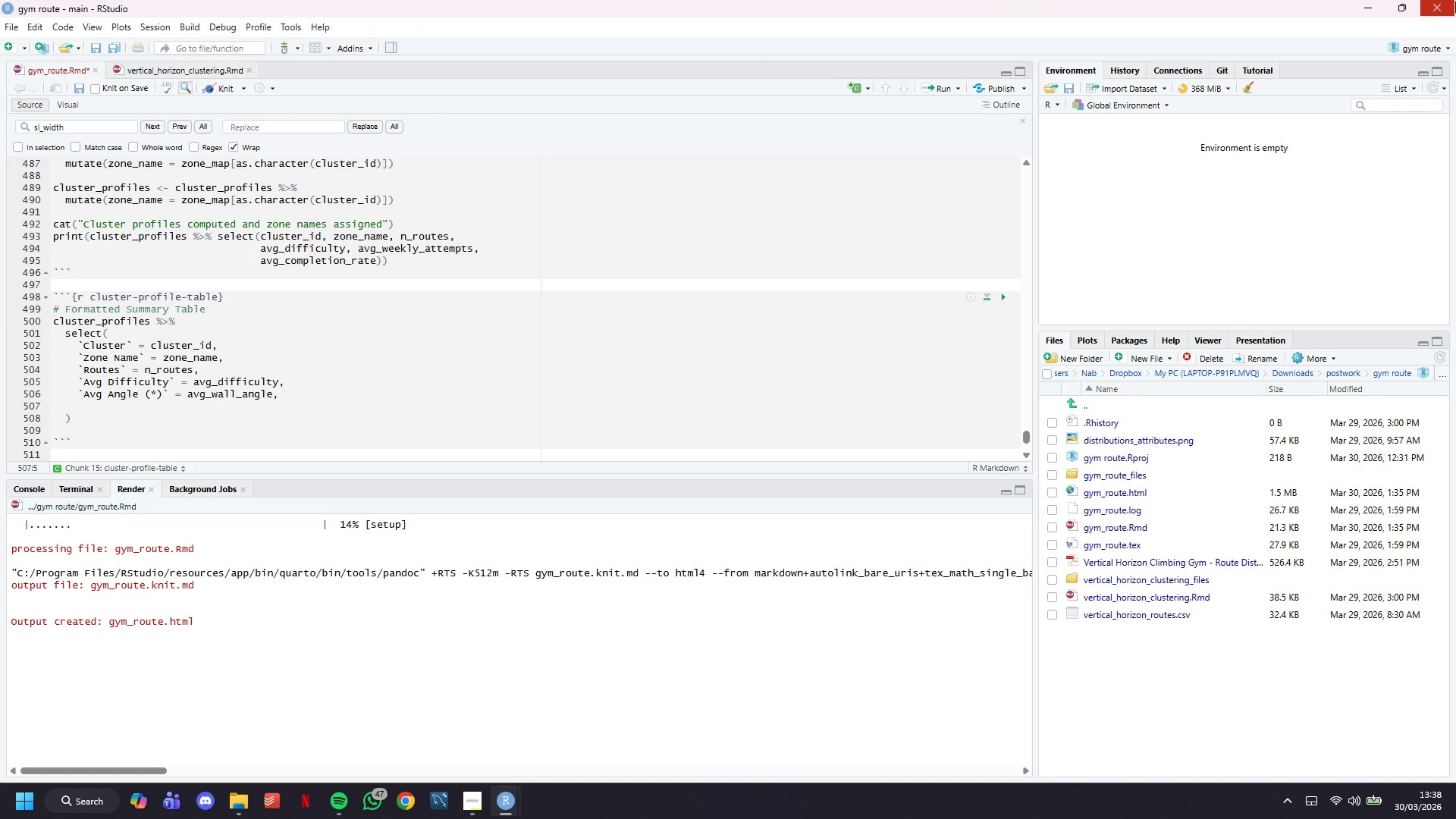 
key(Backquote)
 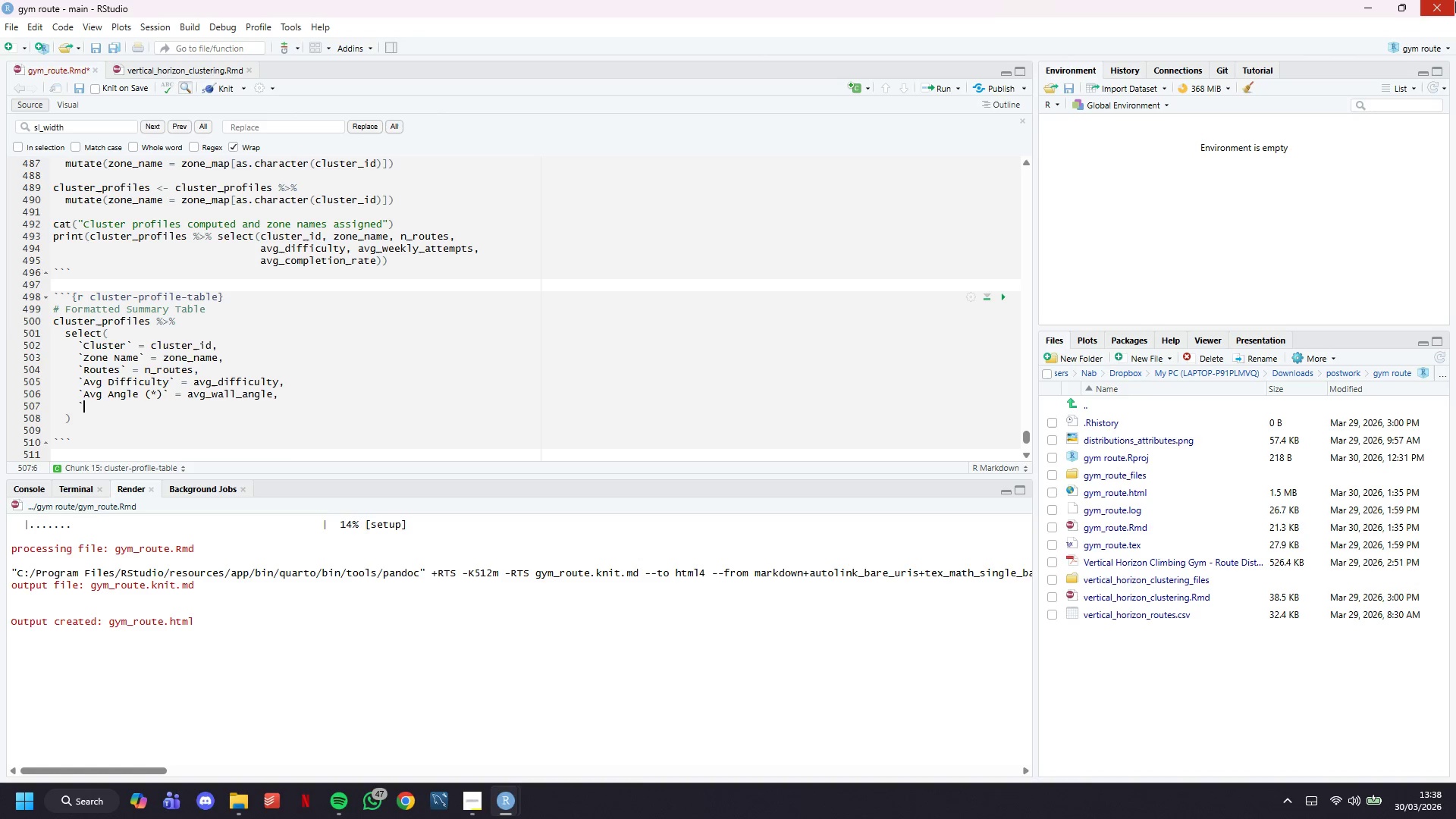 
key(Backquote)
 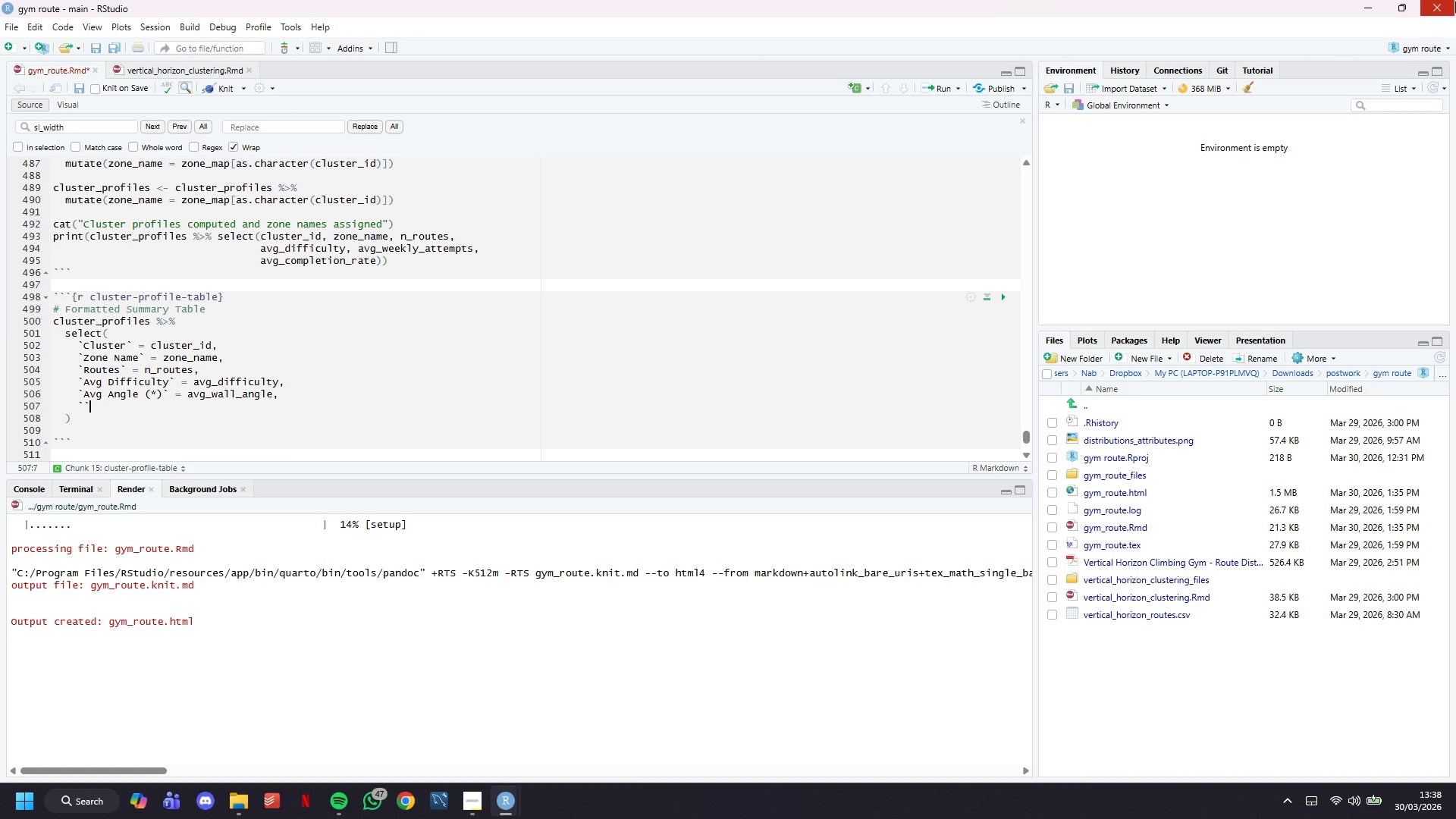 
key(ArrowLeft)
 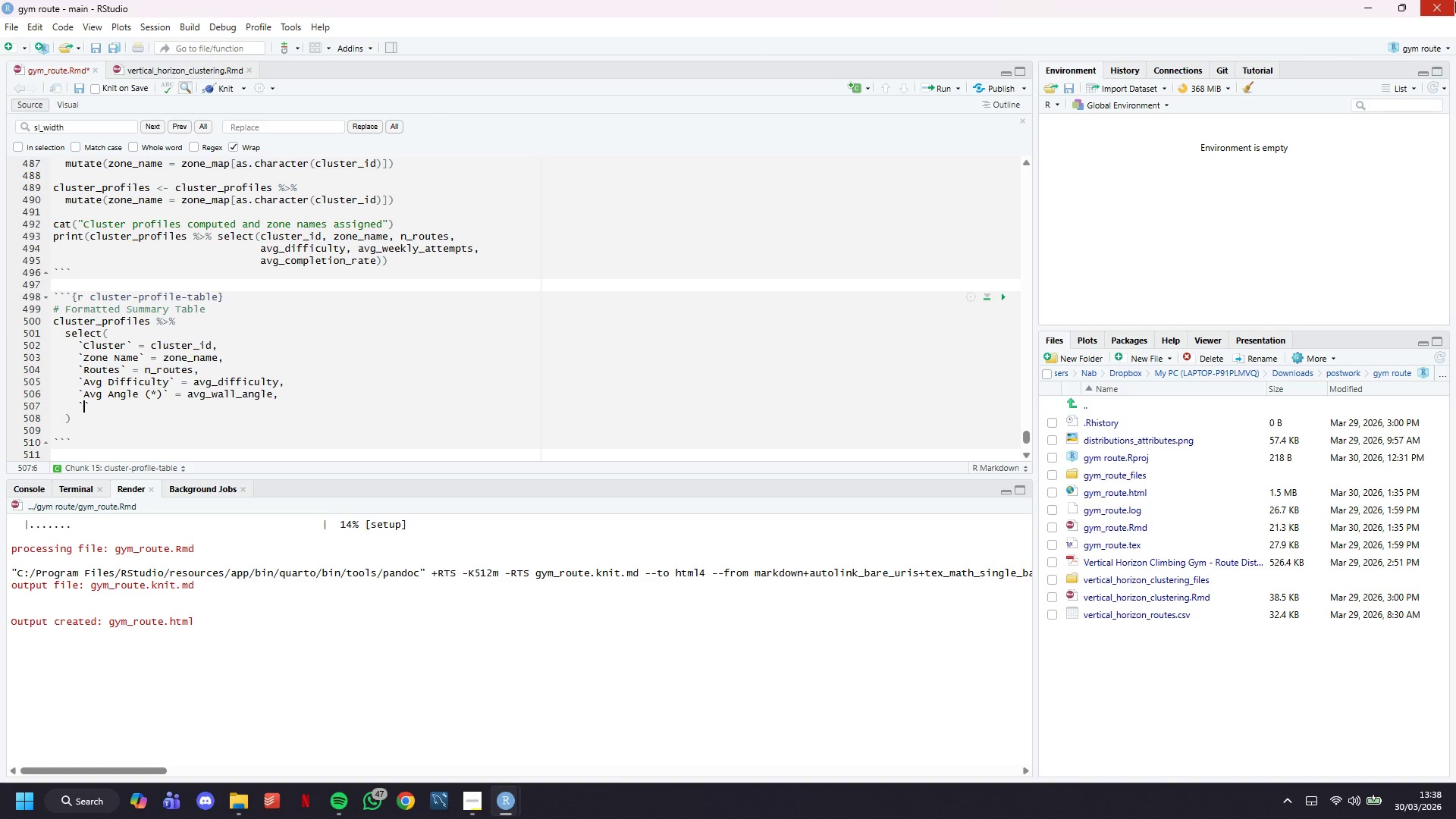 
type(Weekly Attempts)
 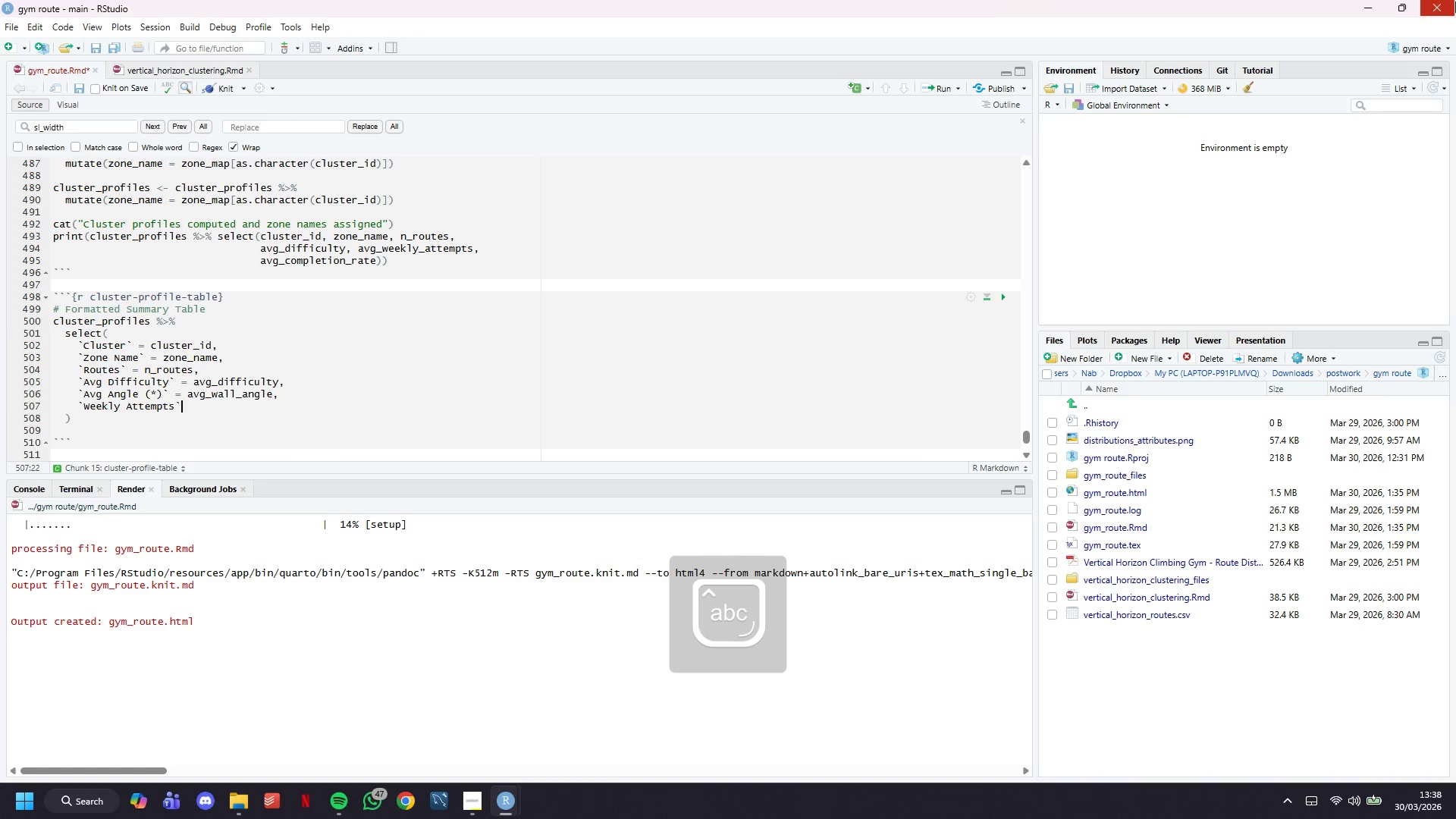 
key(ArrowRight)
 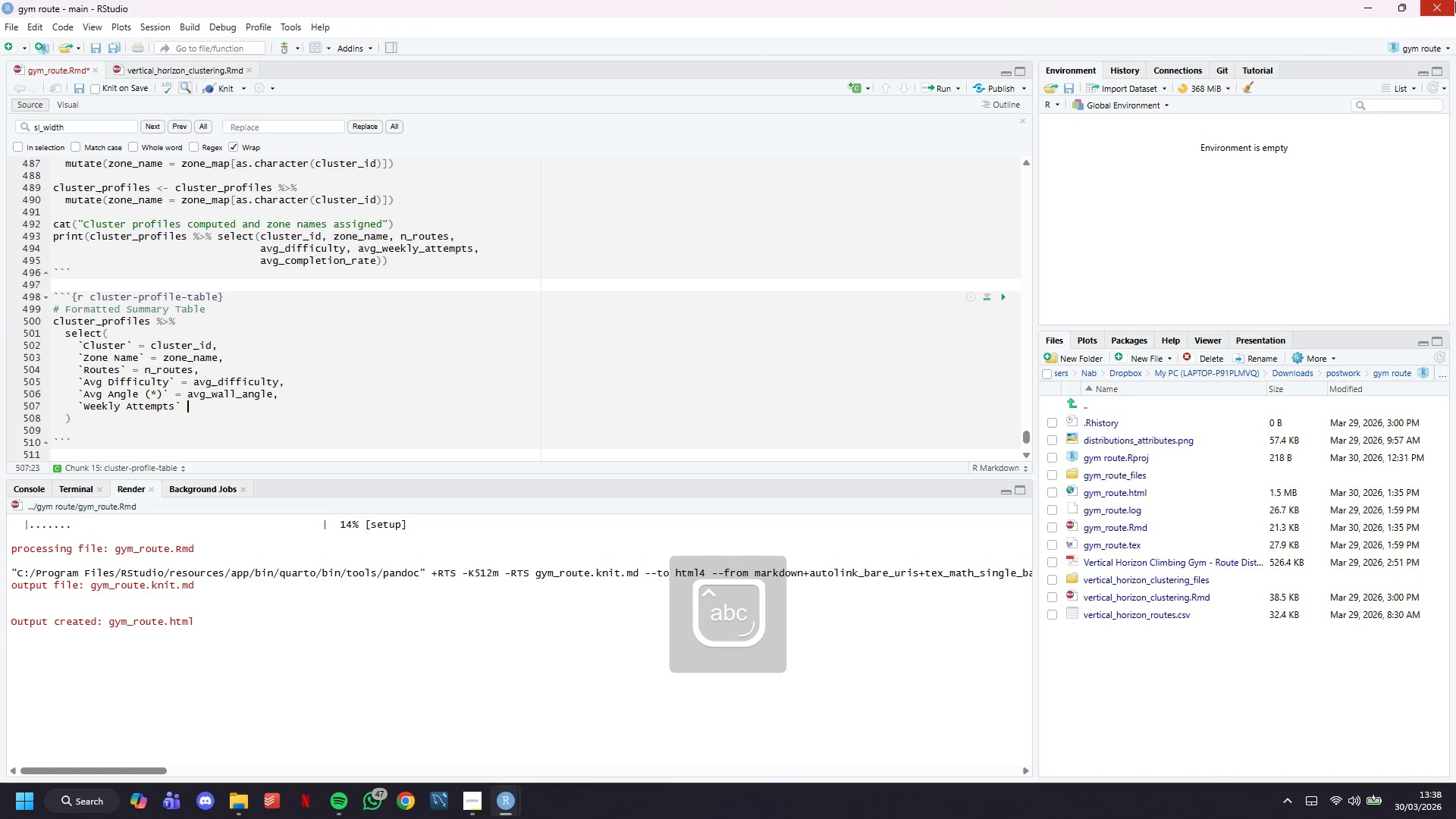 
type( = avg_weekly_attempts,)
 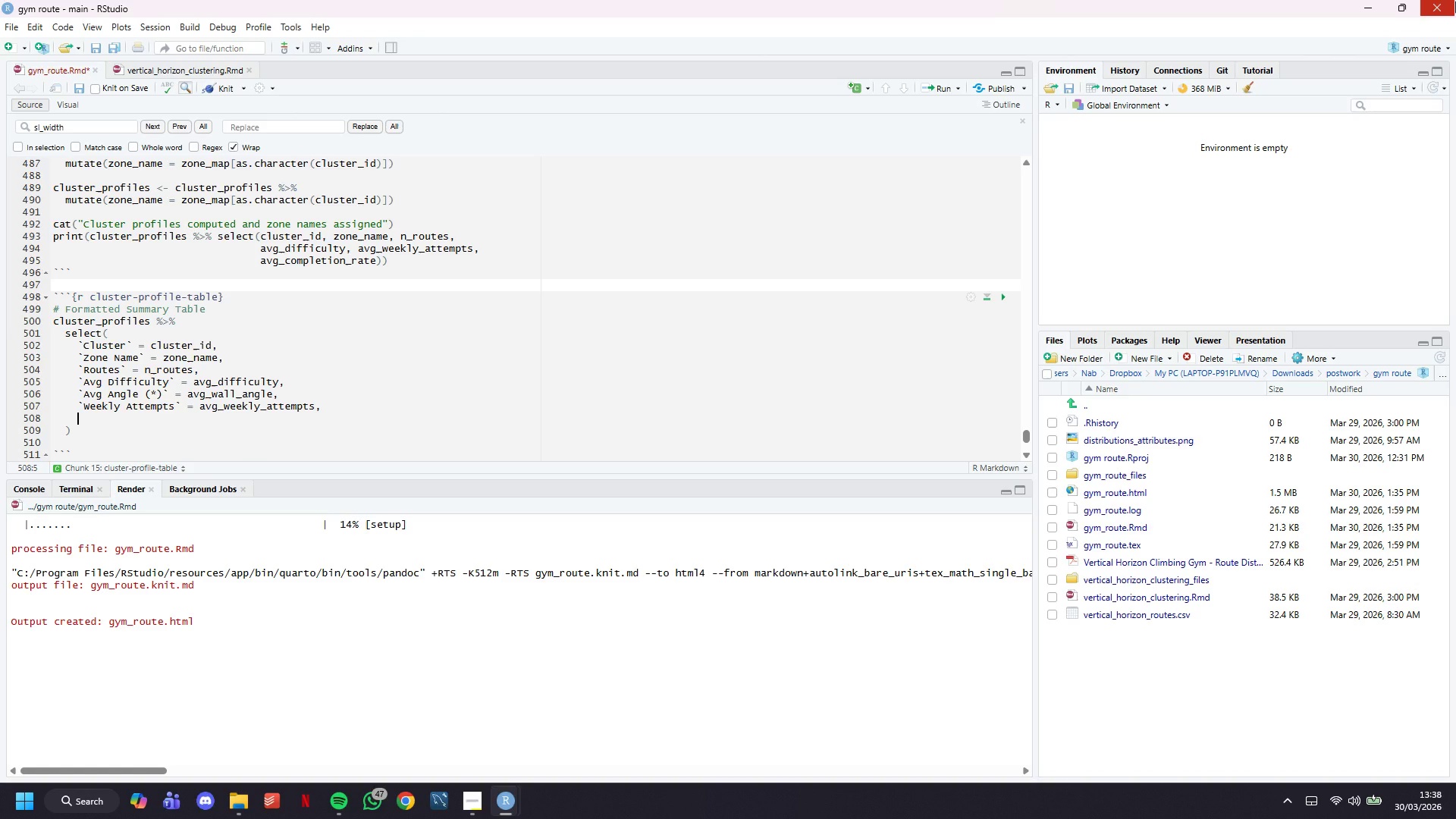 
 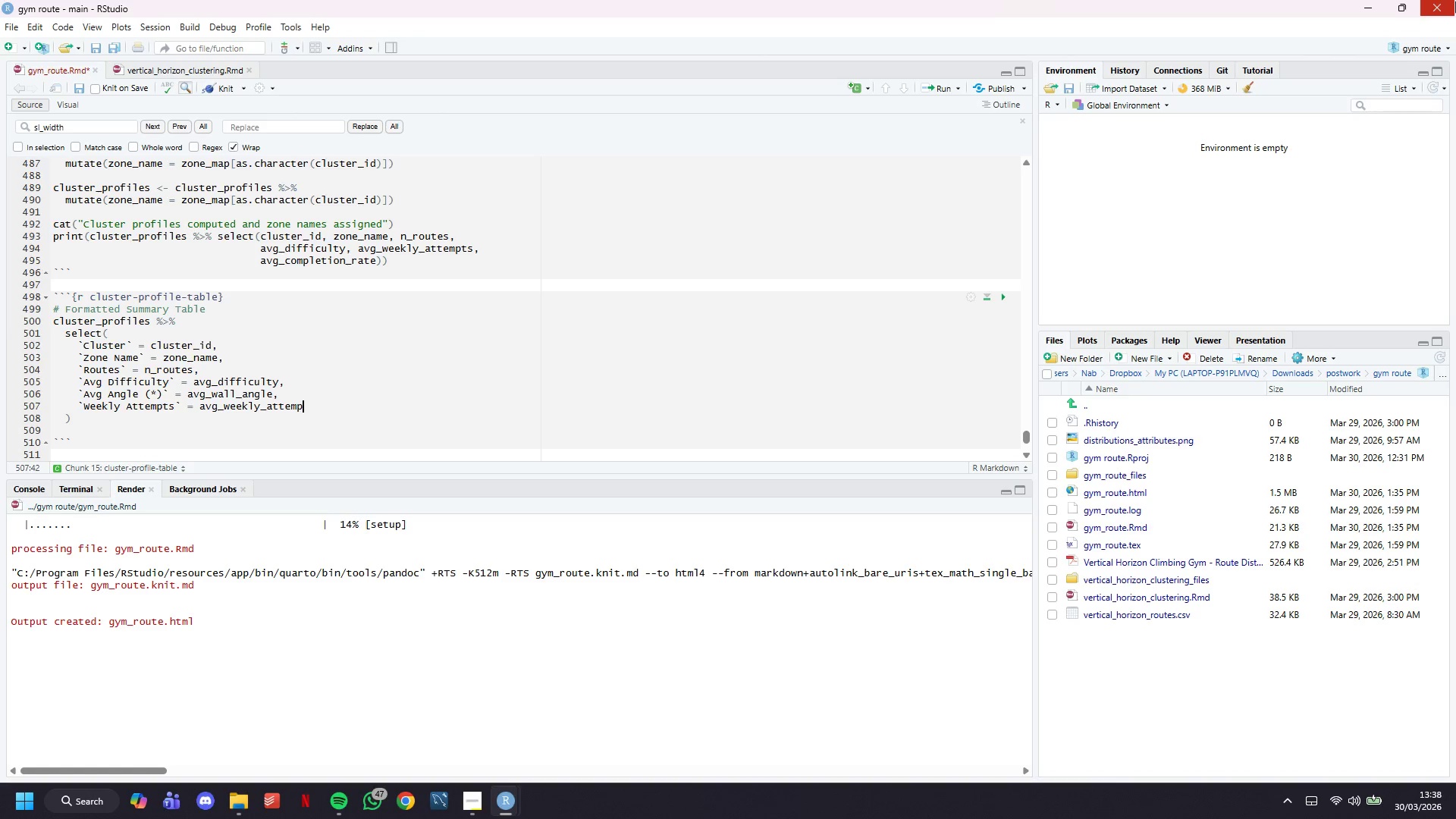 
key(Enter)
 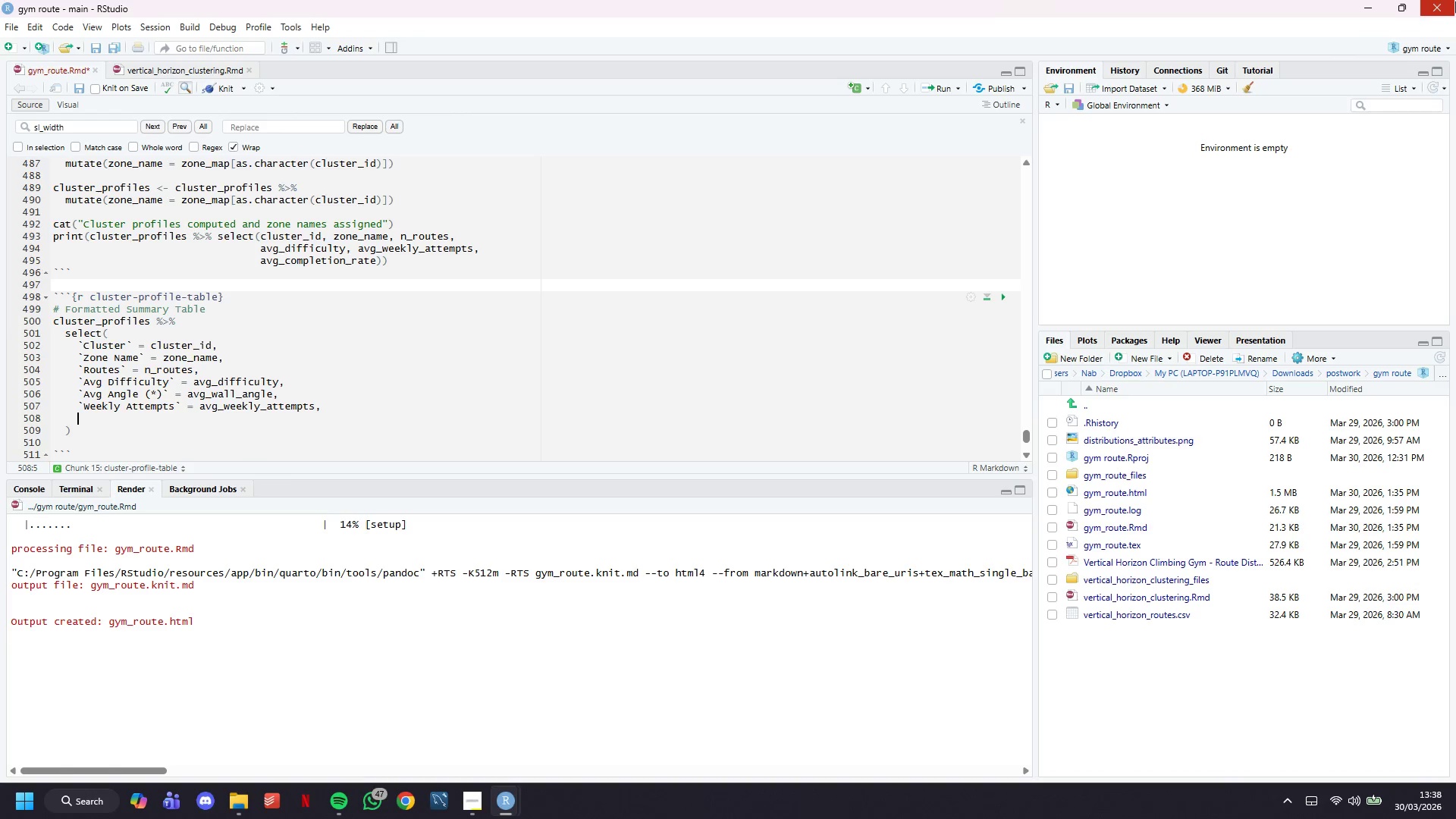 
key(Backquote)
 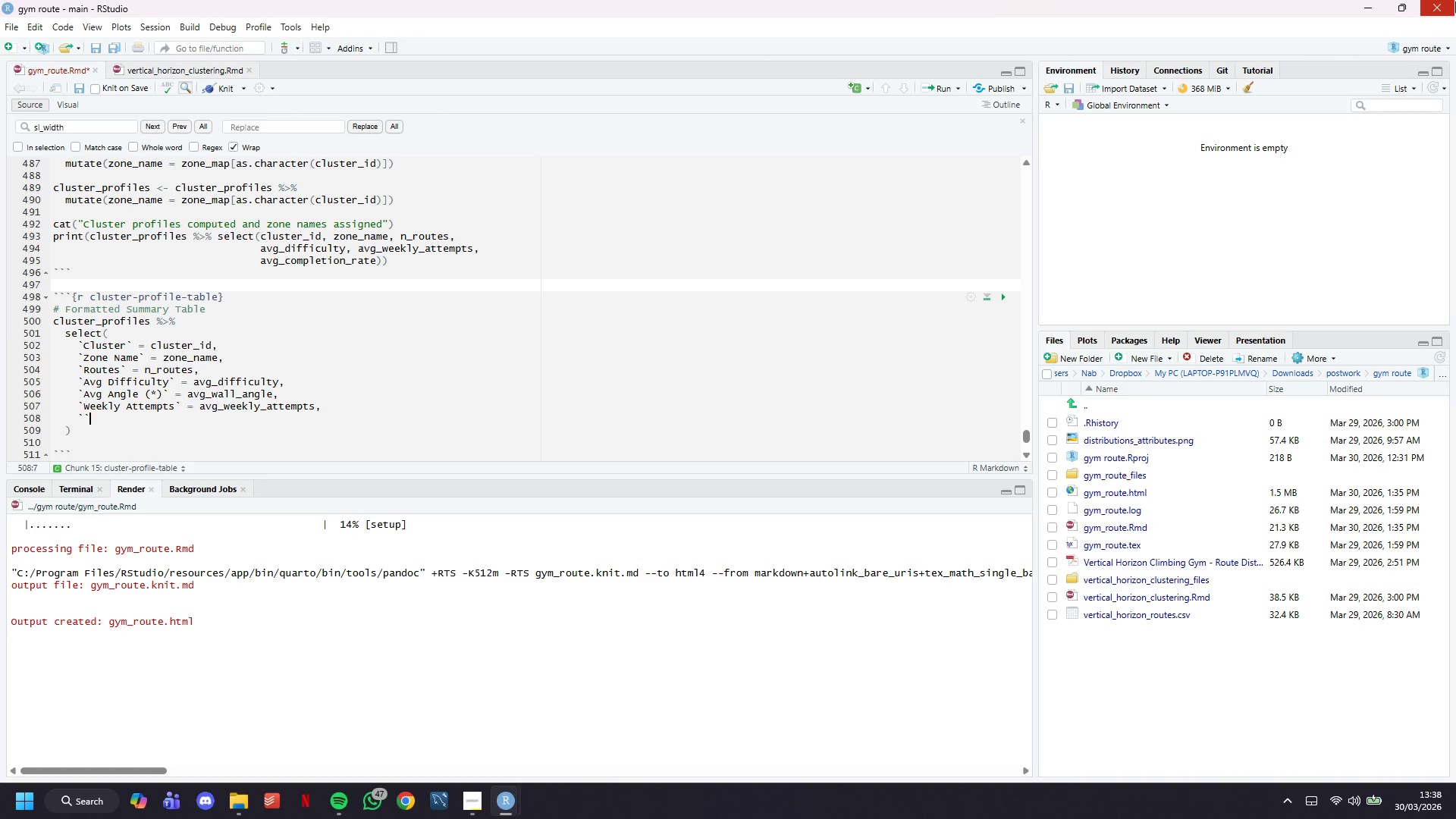 
key(Backquote)
 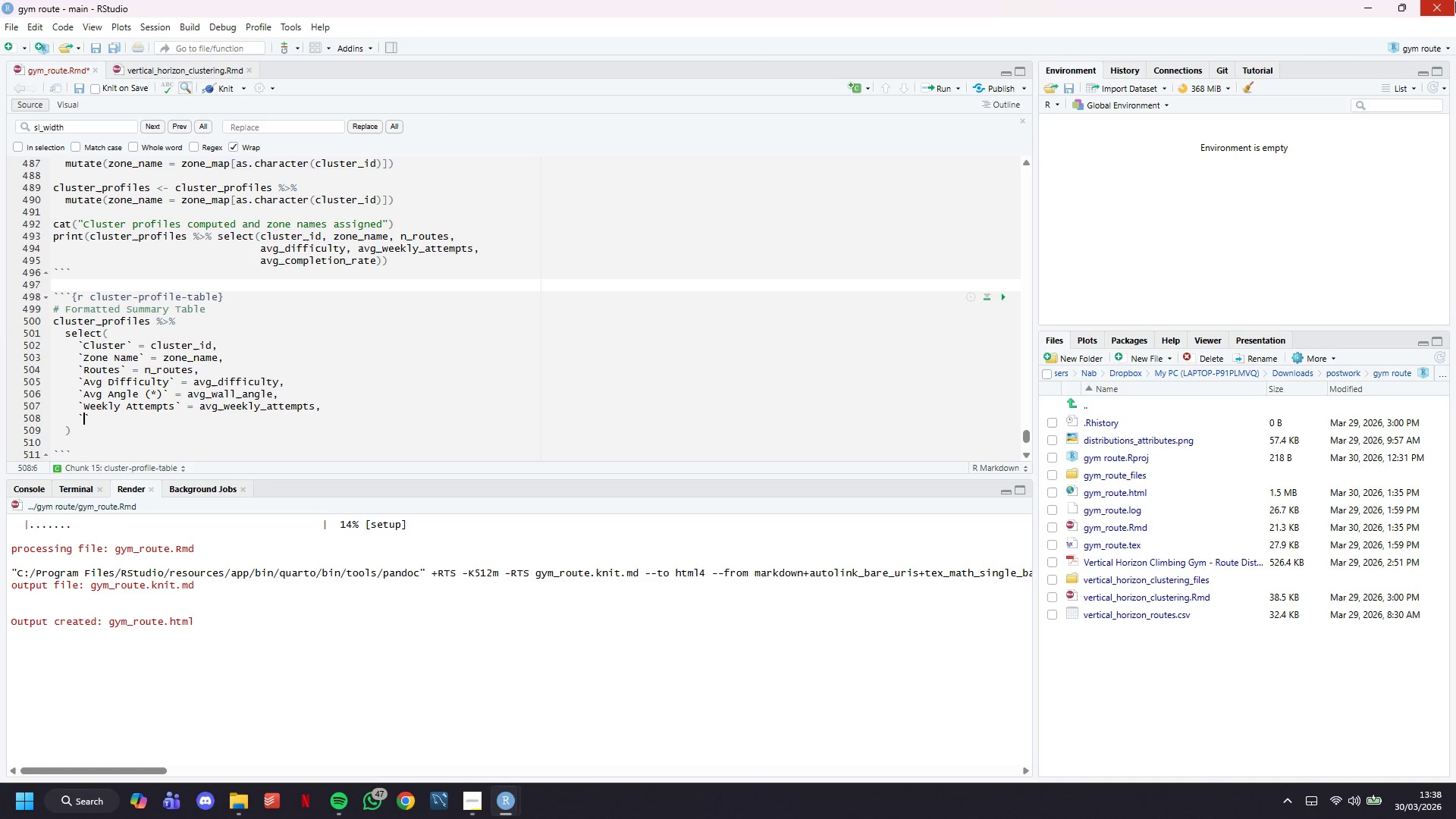 
key(ArrowLeft)
 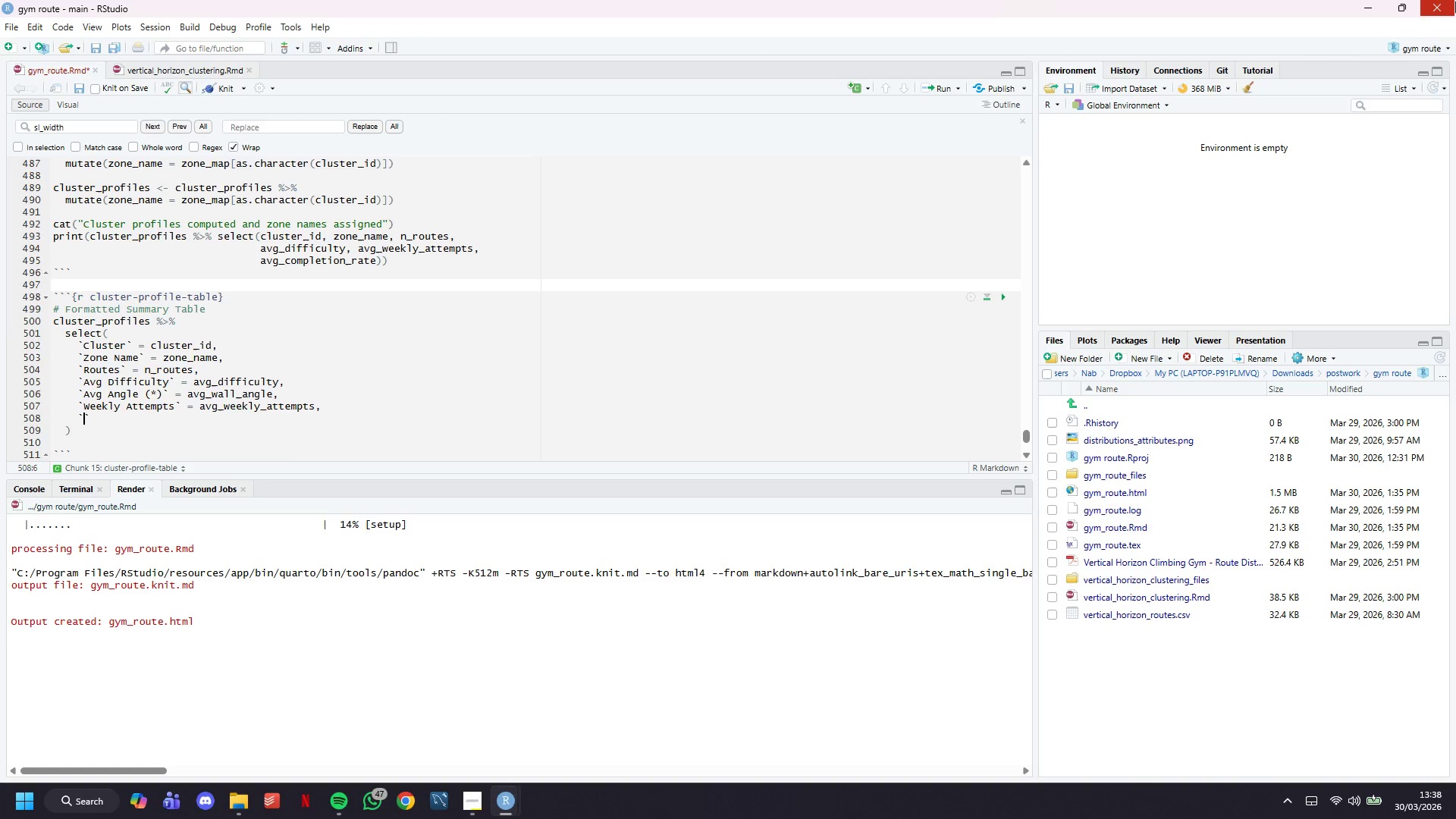 
type(Completion_)
key(Backspace)
type( Rate)
 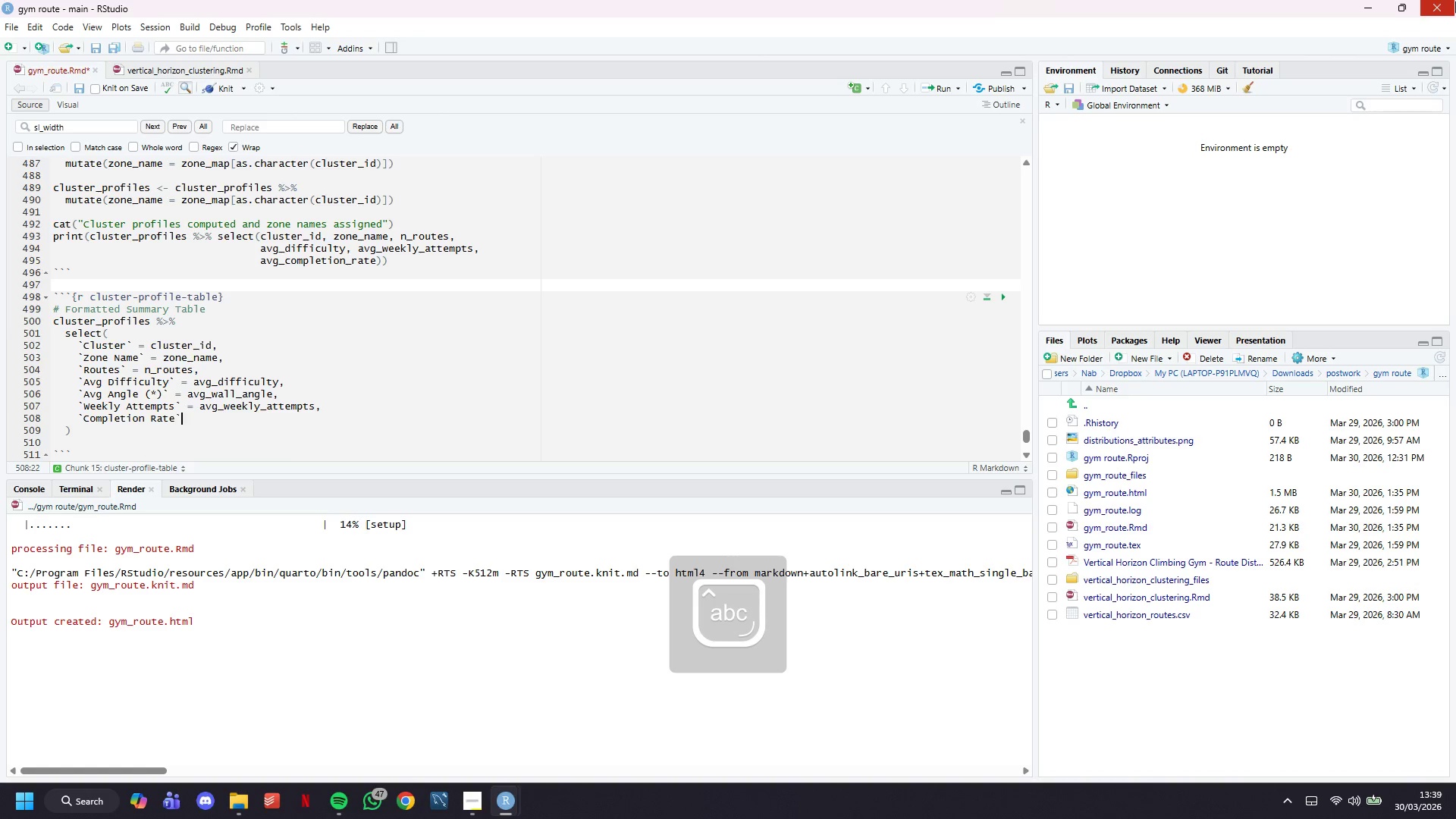 
key(ArrowRight)
 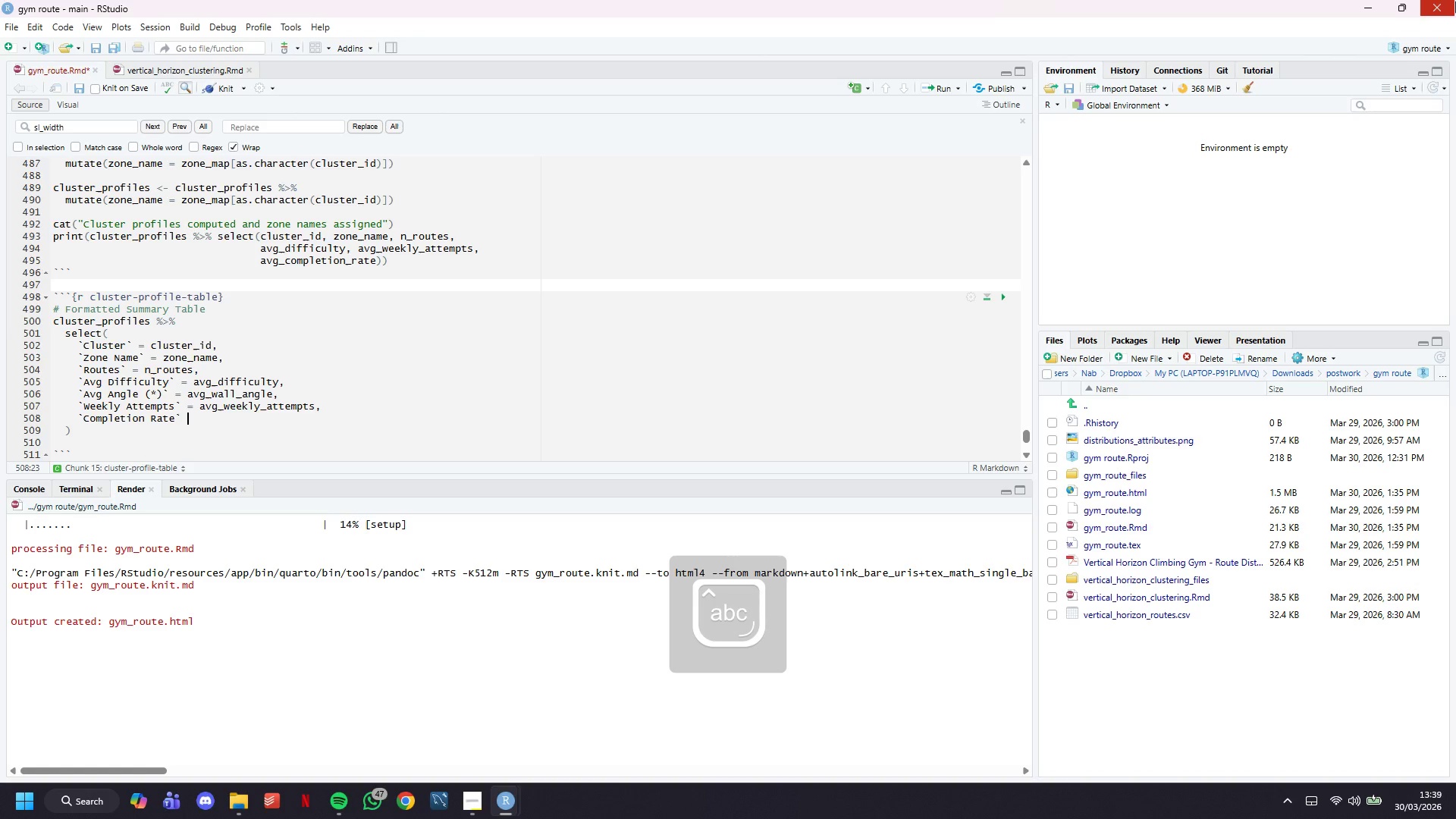 
type( = avg_completion_rate,)
 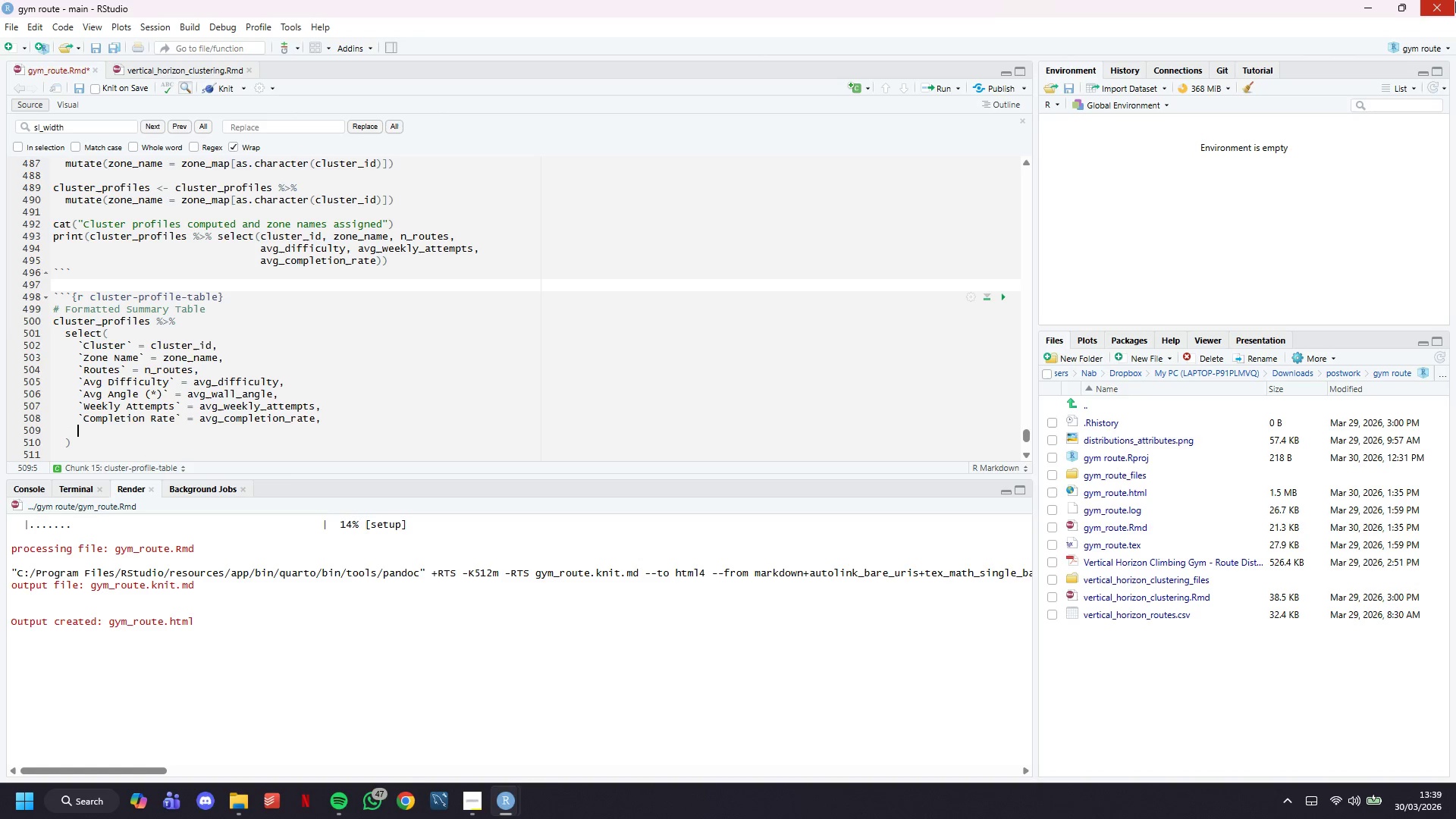 
key(Enter)
 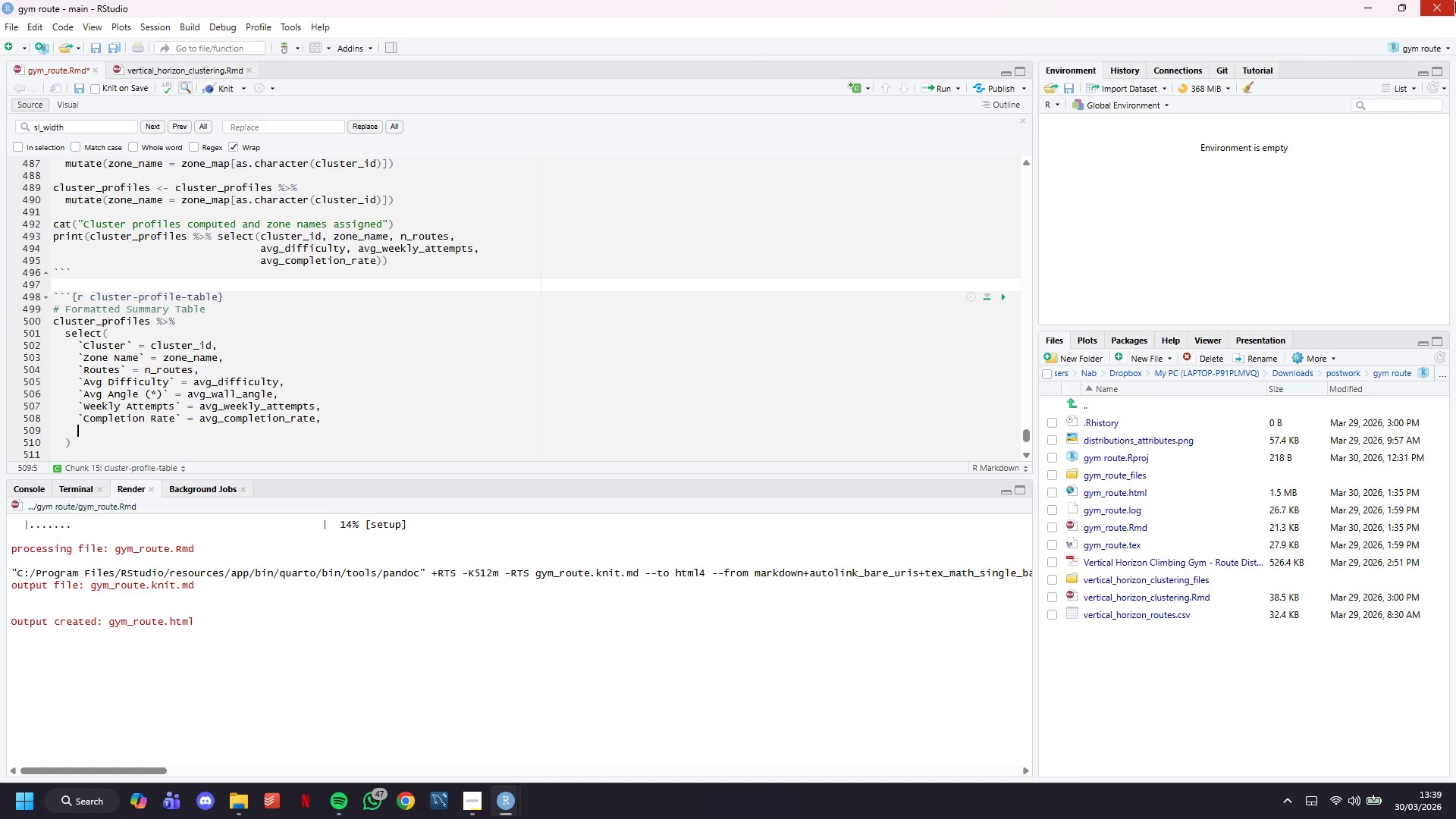 
wait(6.97)
 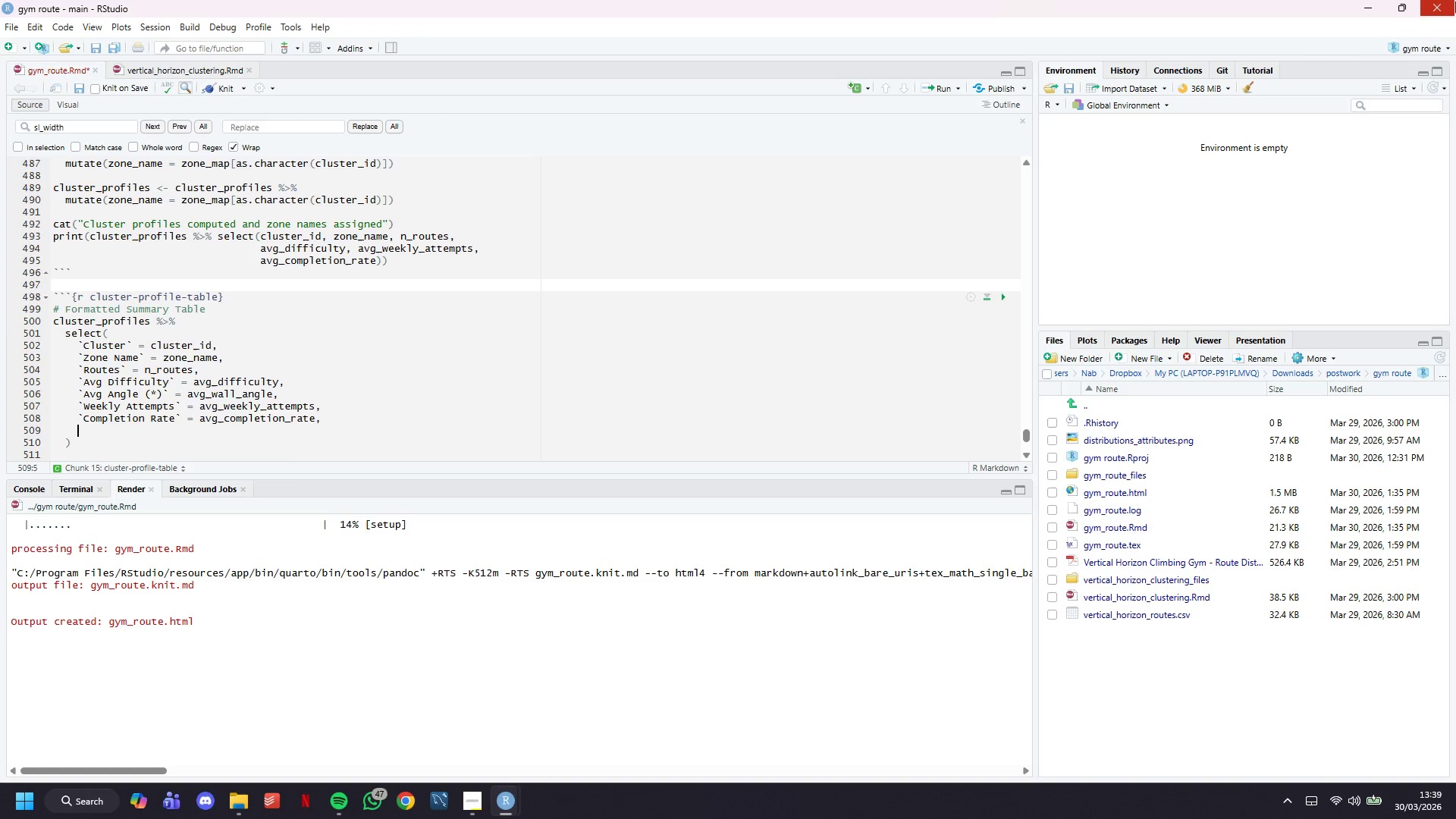 
key(Backquote)
 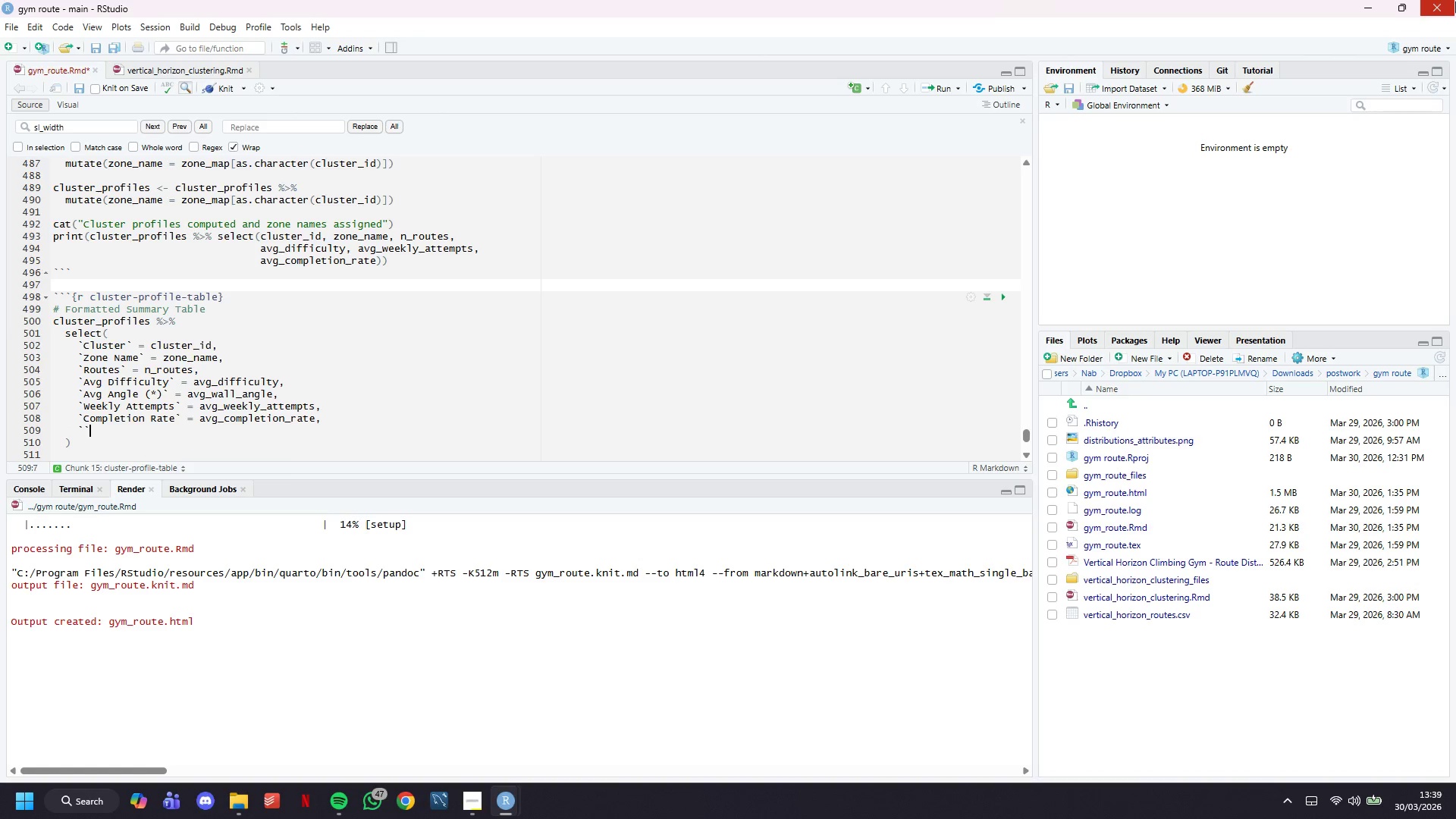 
key(Backquote)
 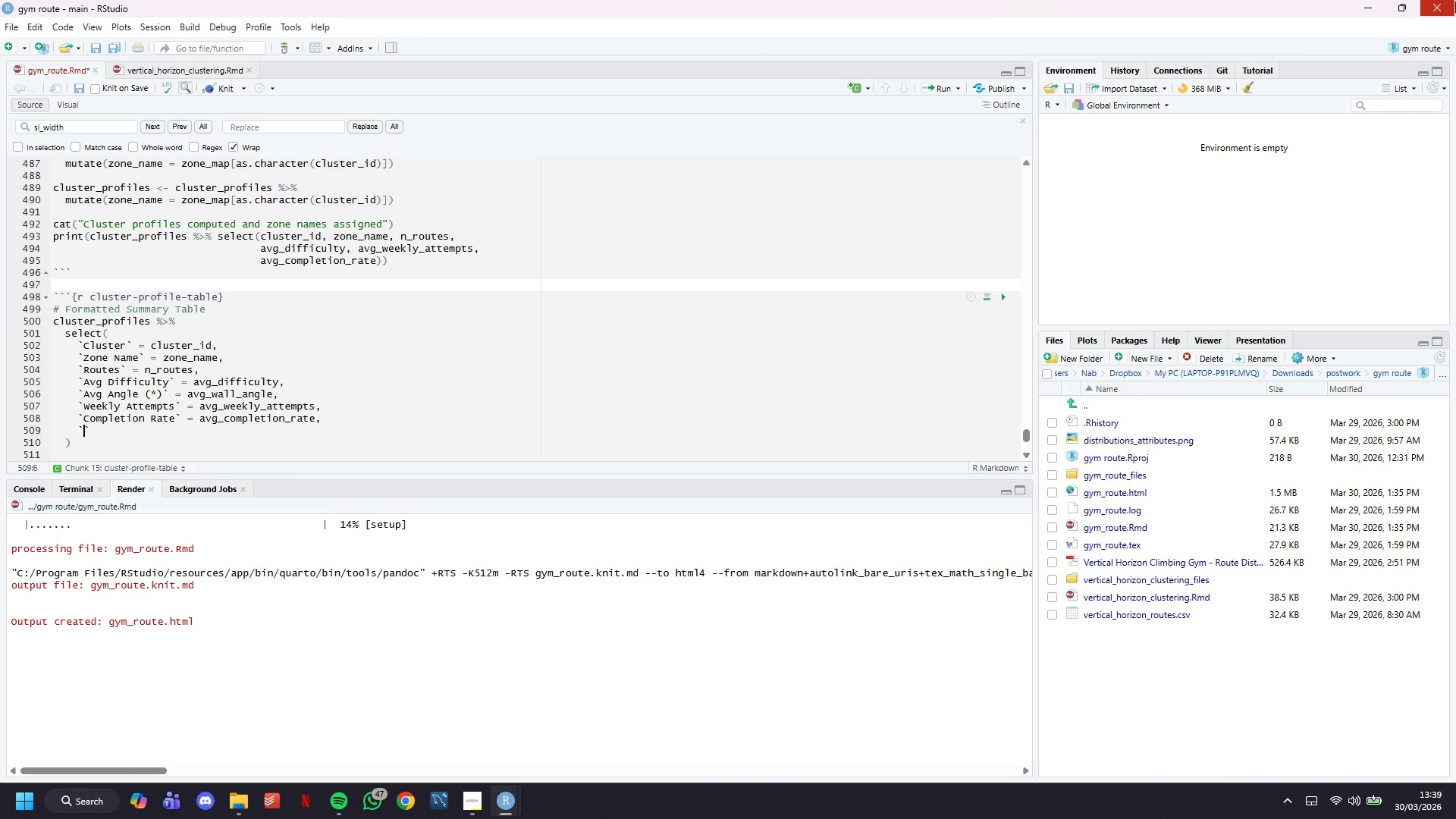 
key(ArrowLeft)
 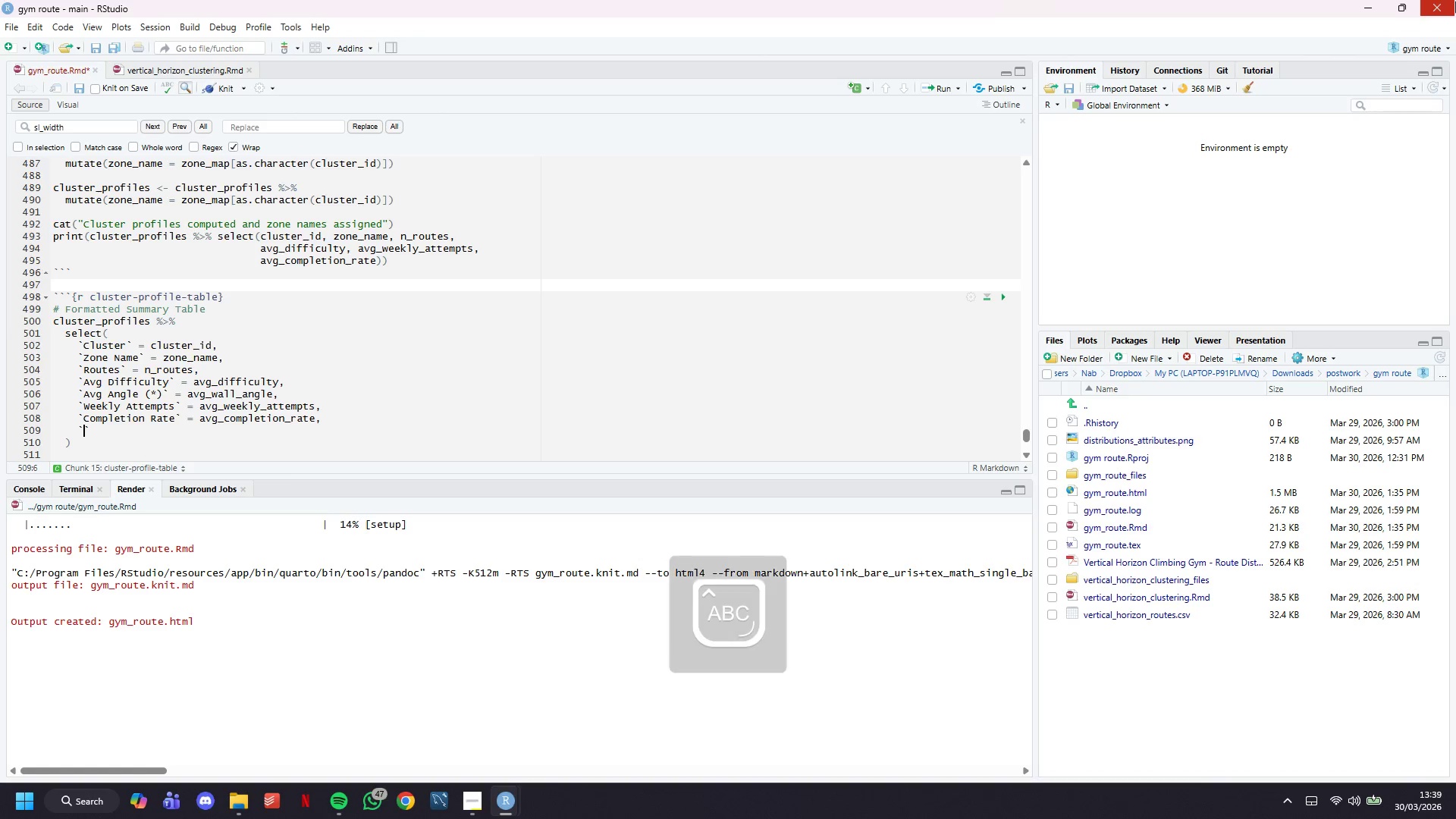 
type(Avg Rating)
 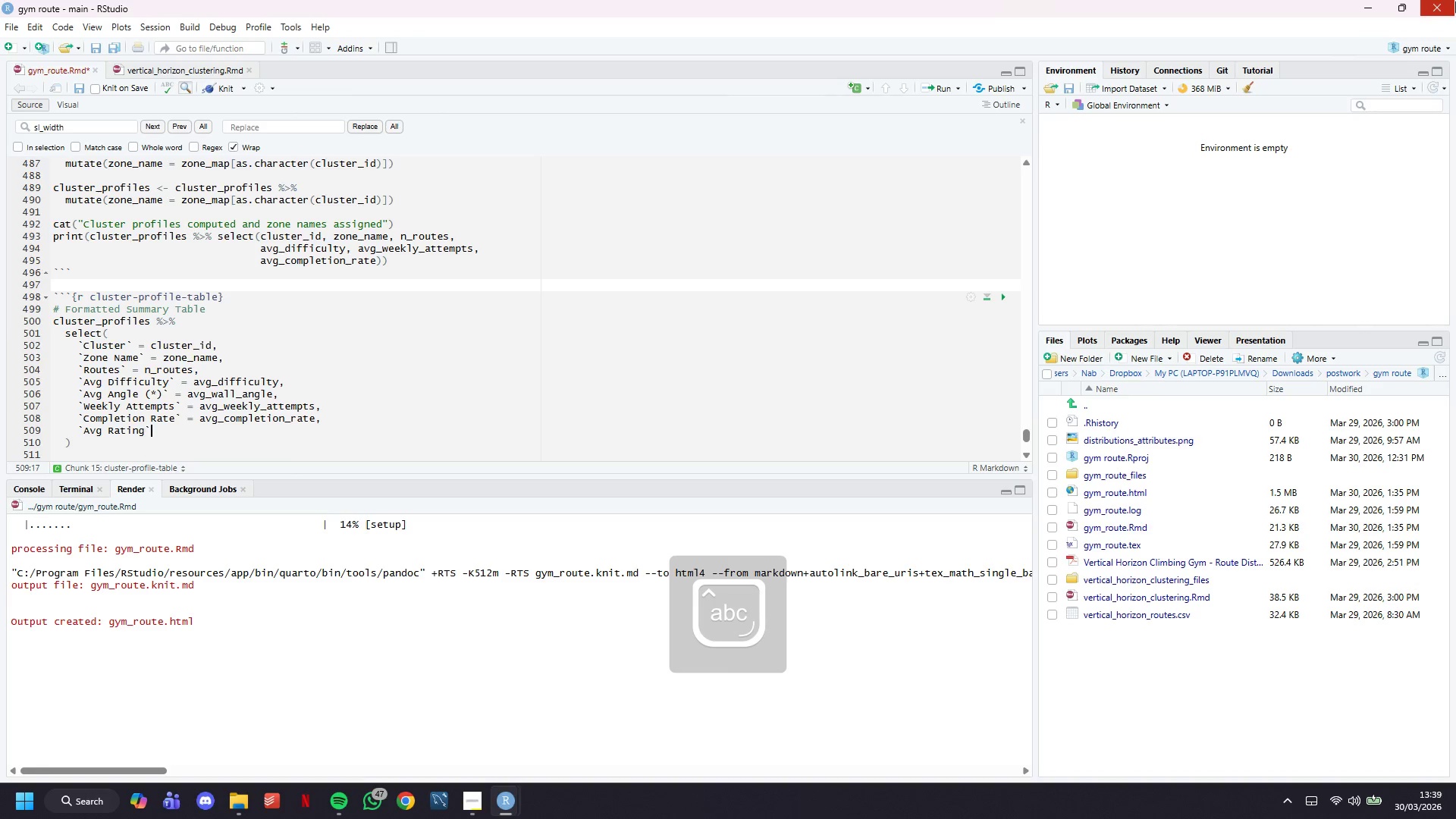 
key(ArrowRight)
 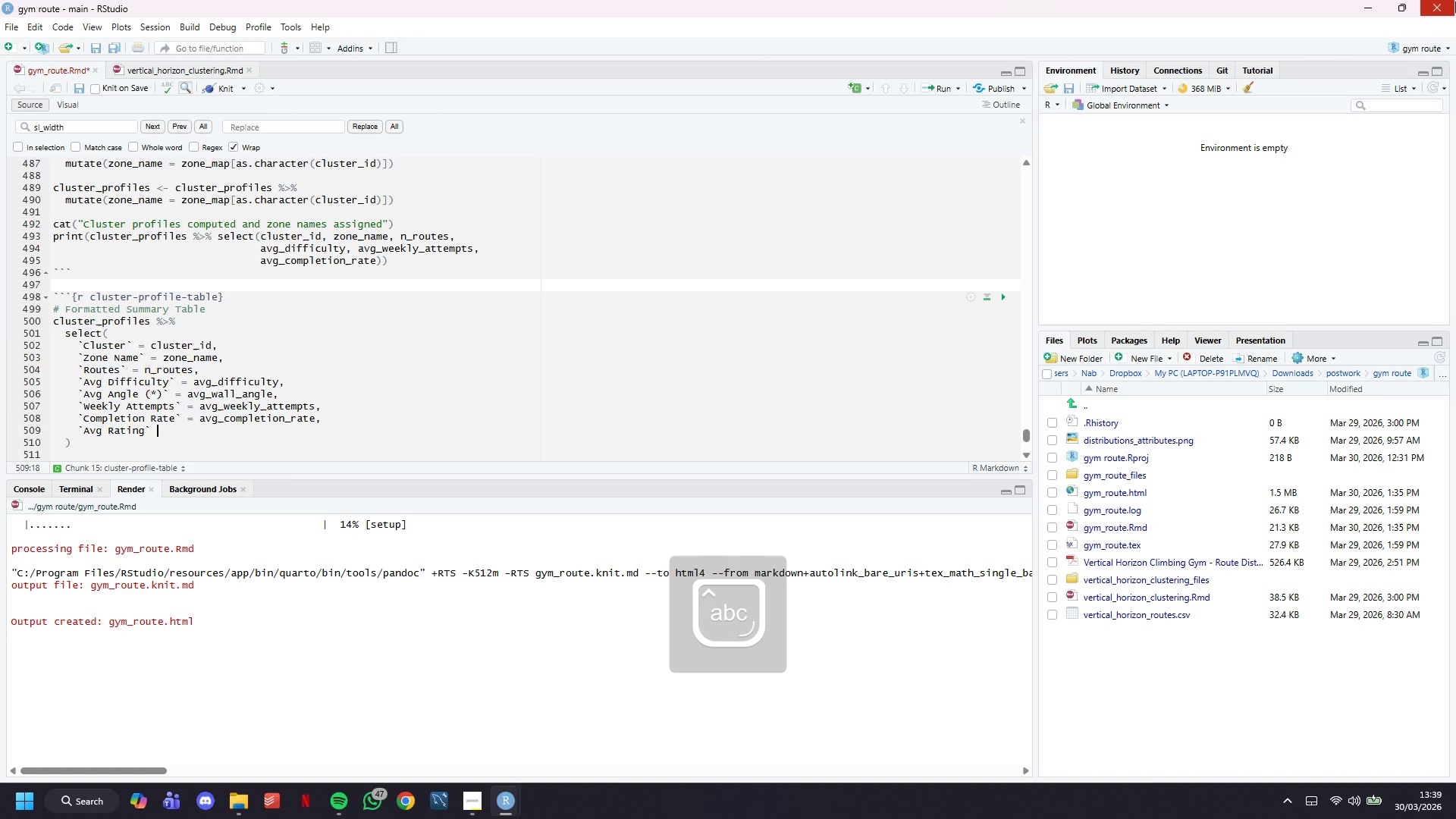 
type( = avg_rating,)
 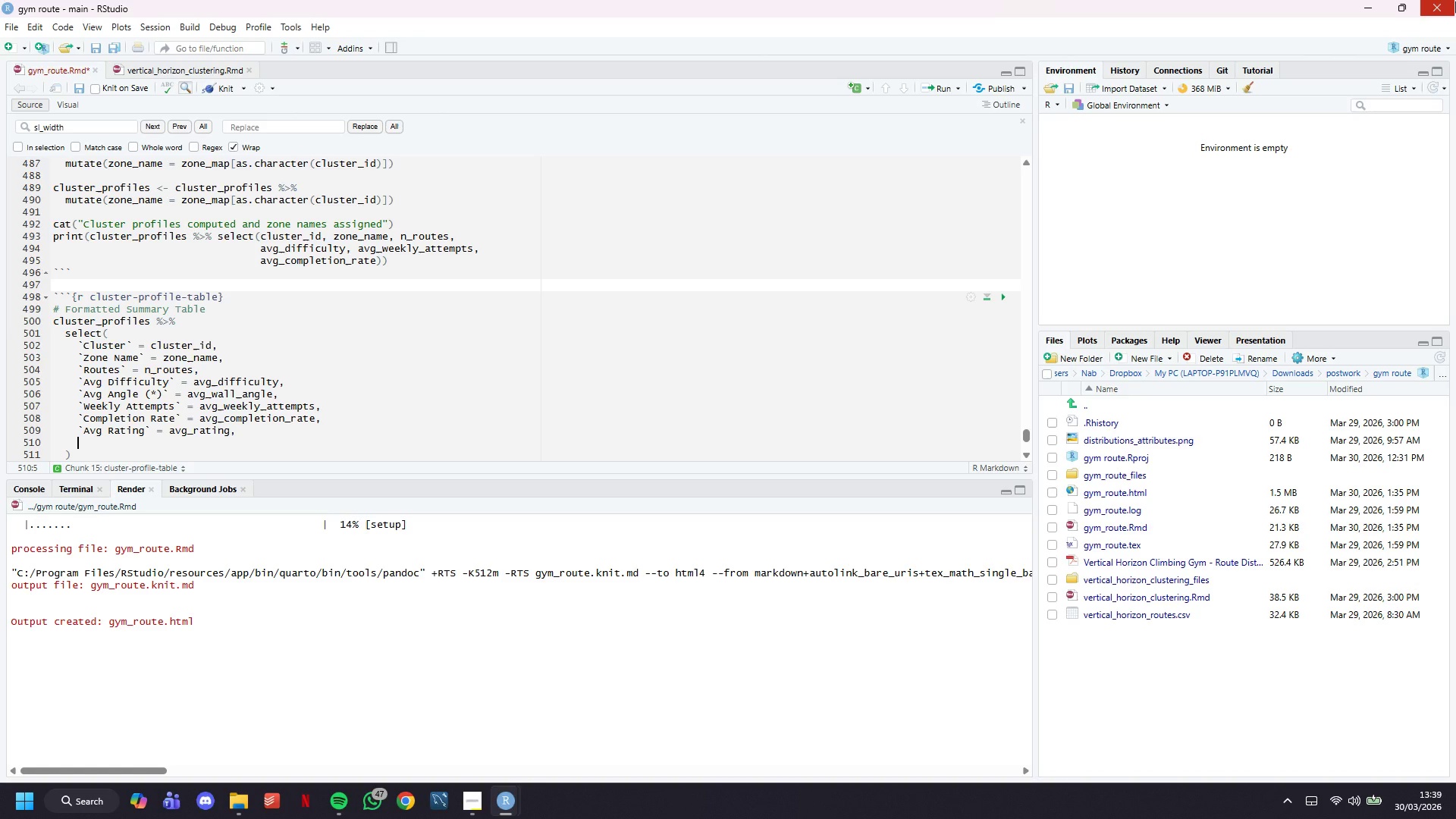 
 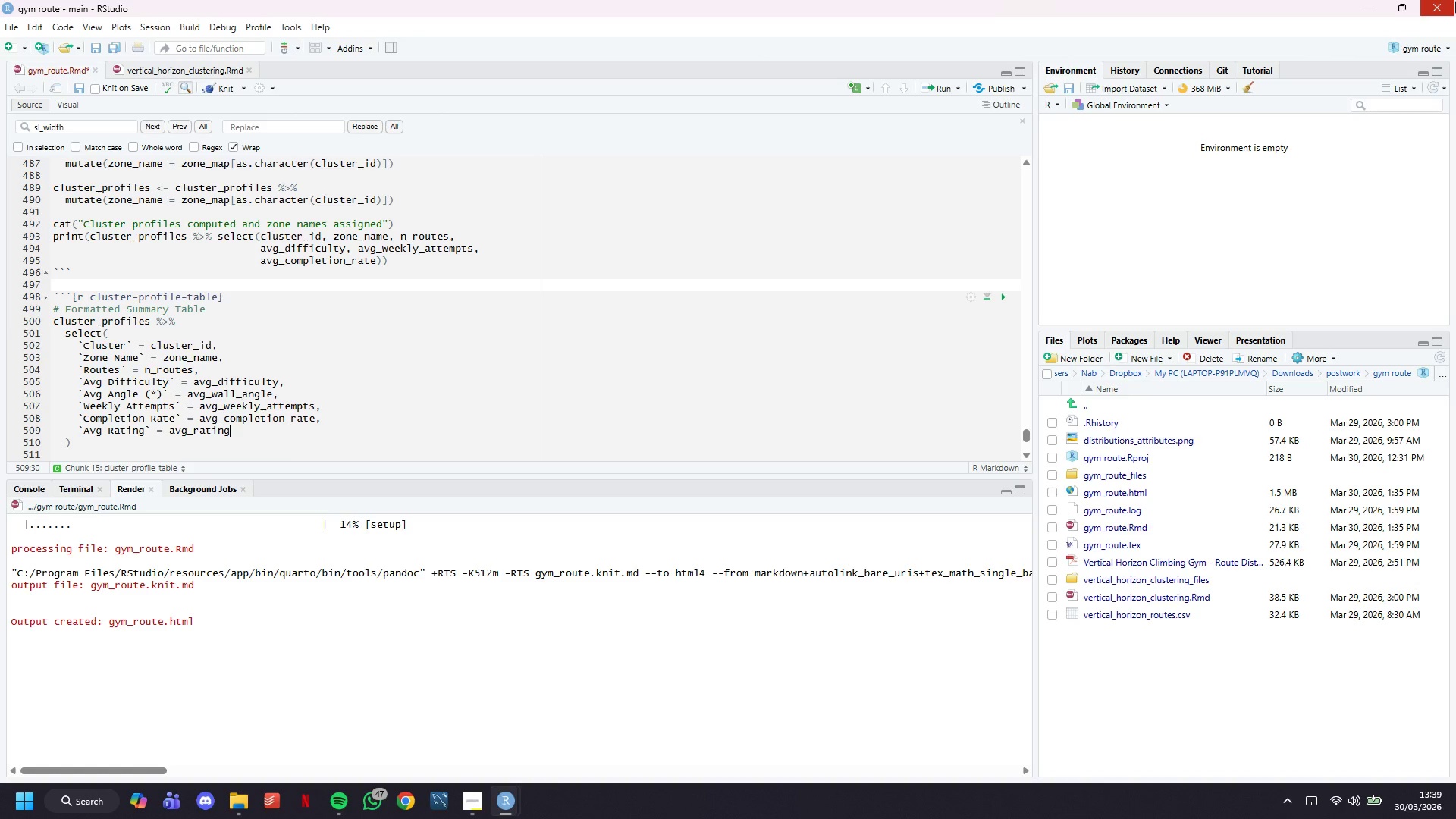 
key(Enter)
 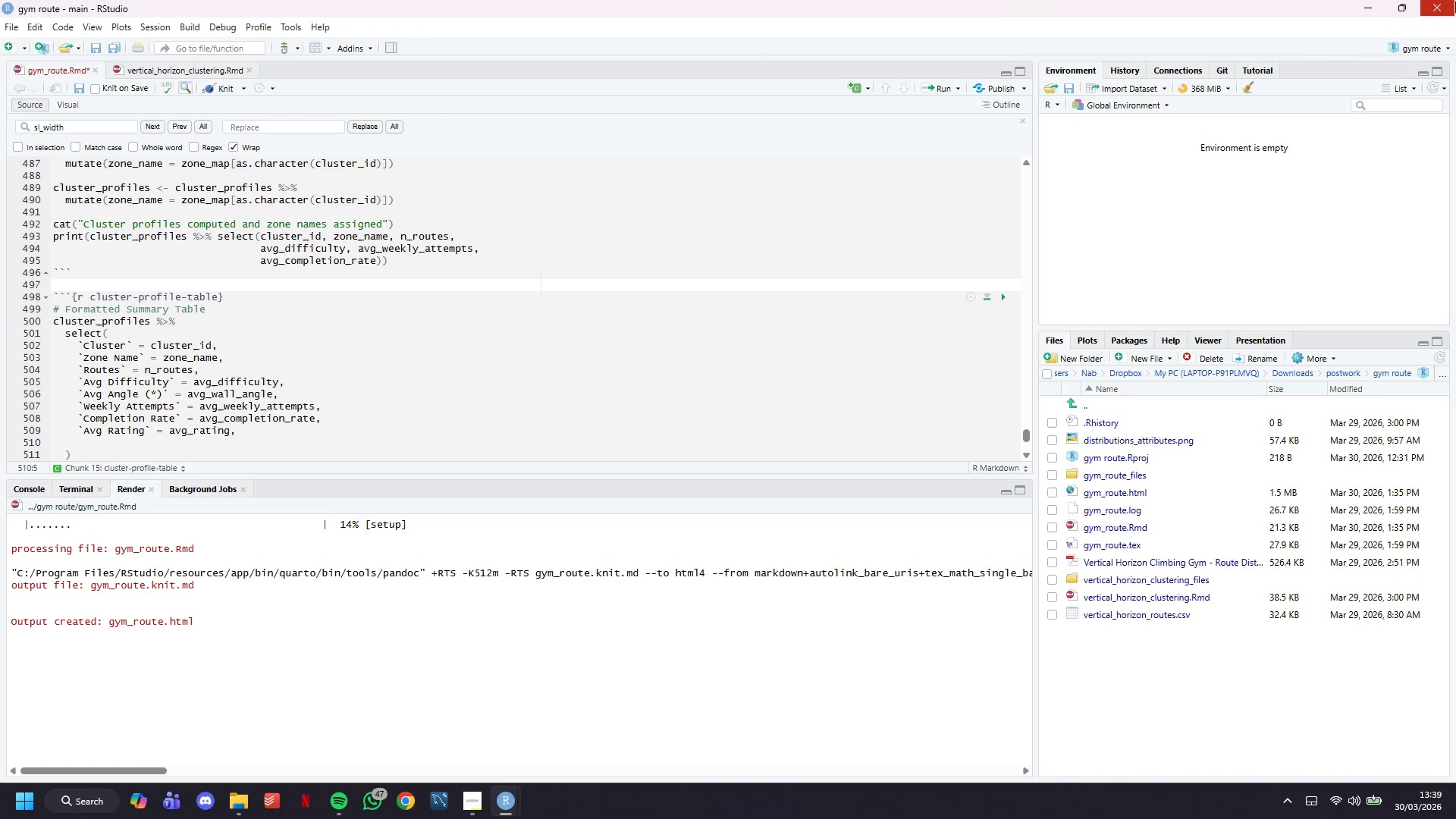 
scroll: coordinate [306, 377], scroll_direction: down, amount: 5.0
 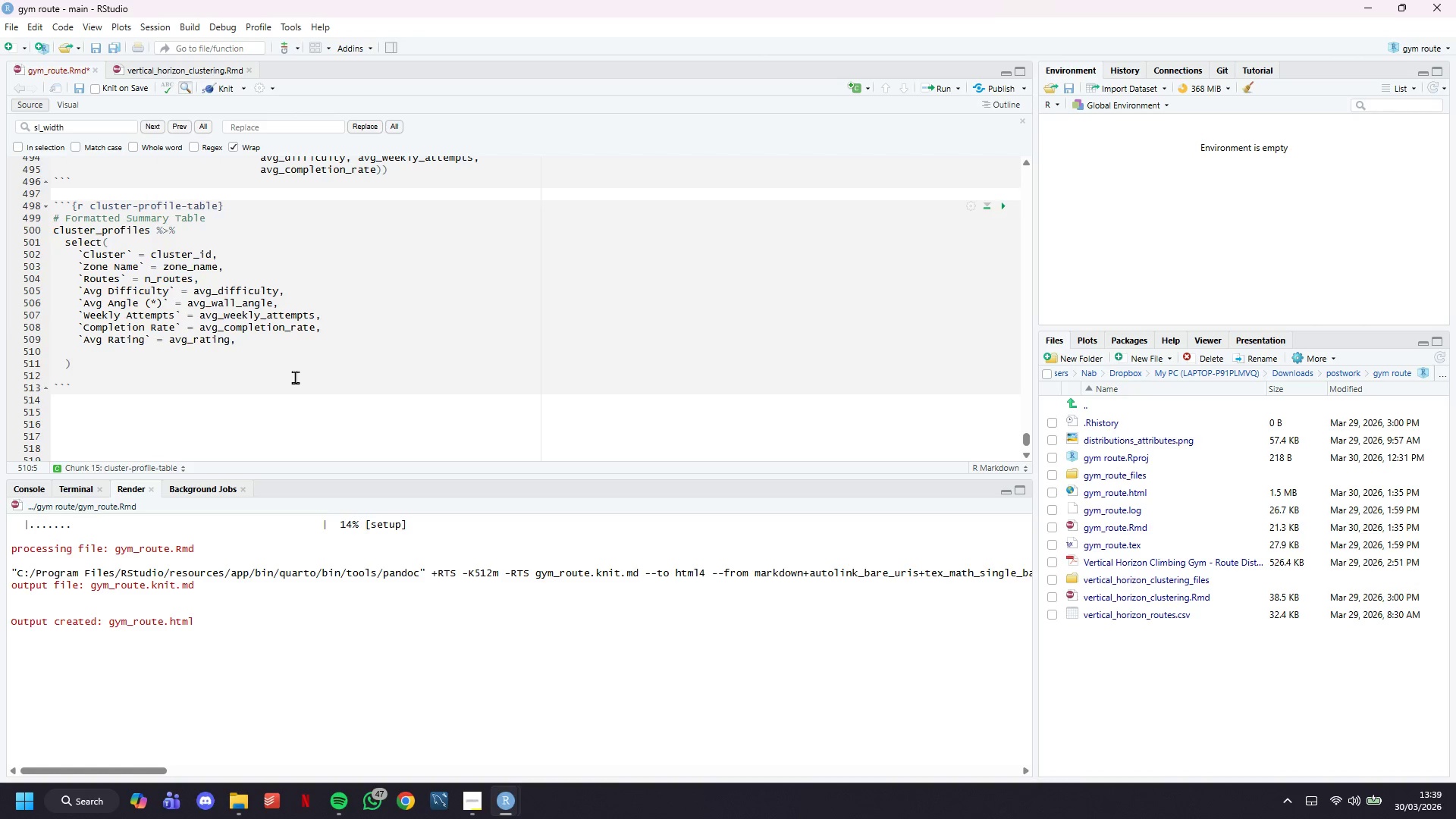 
key(Backquote)
 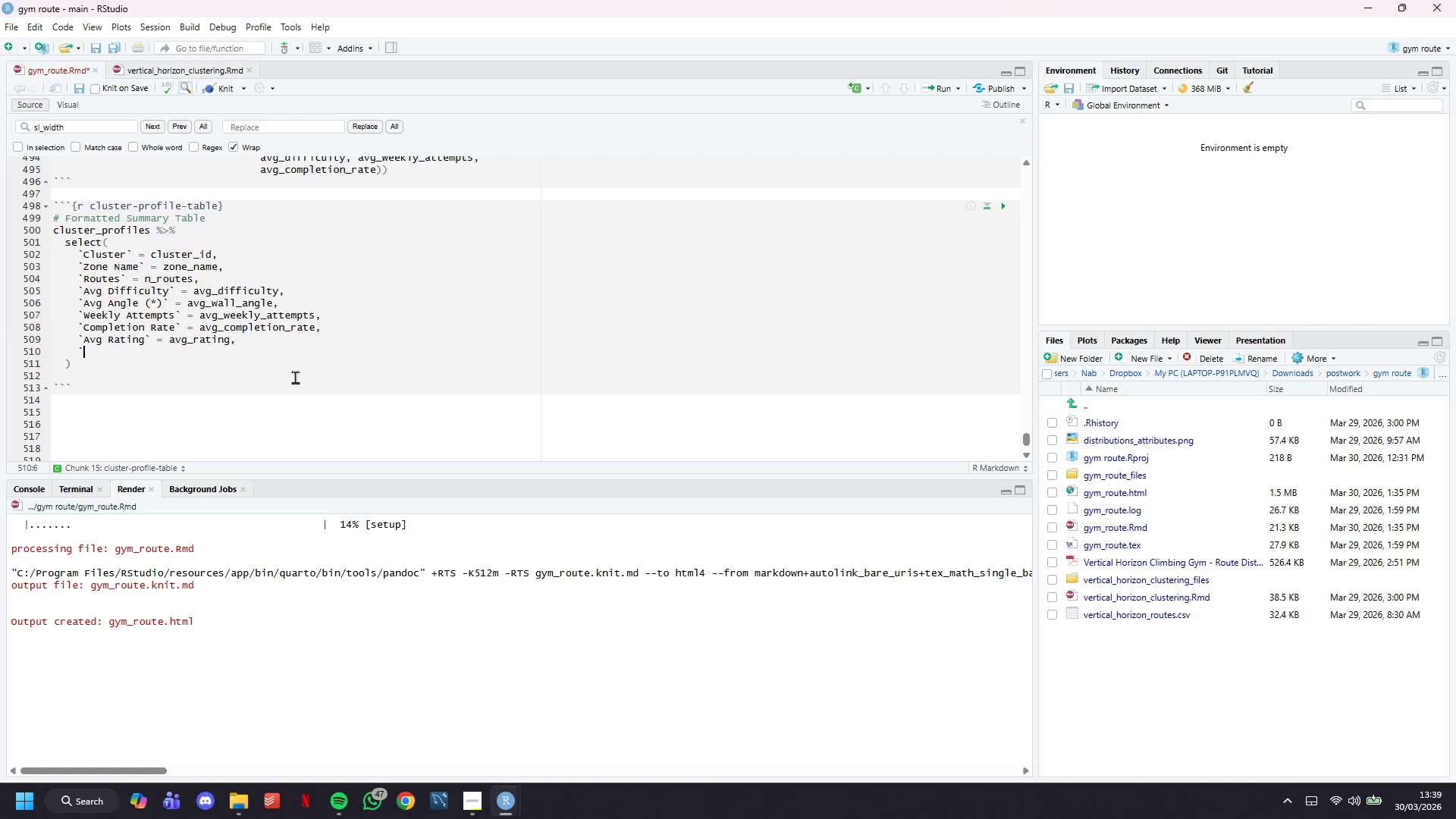 
key(Backquote)
 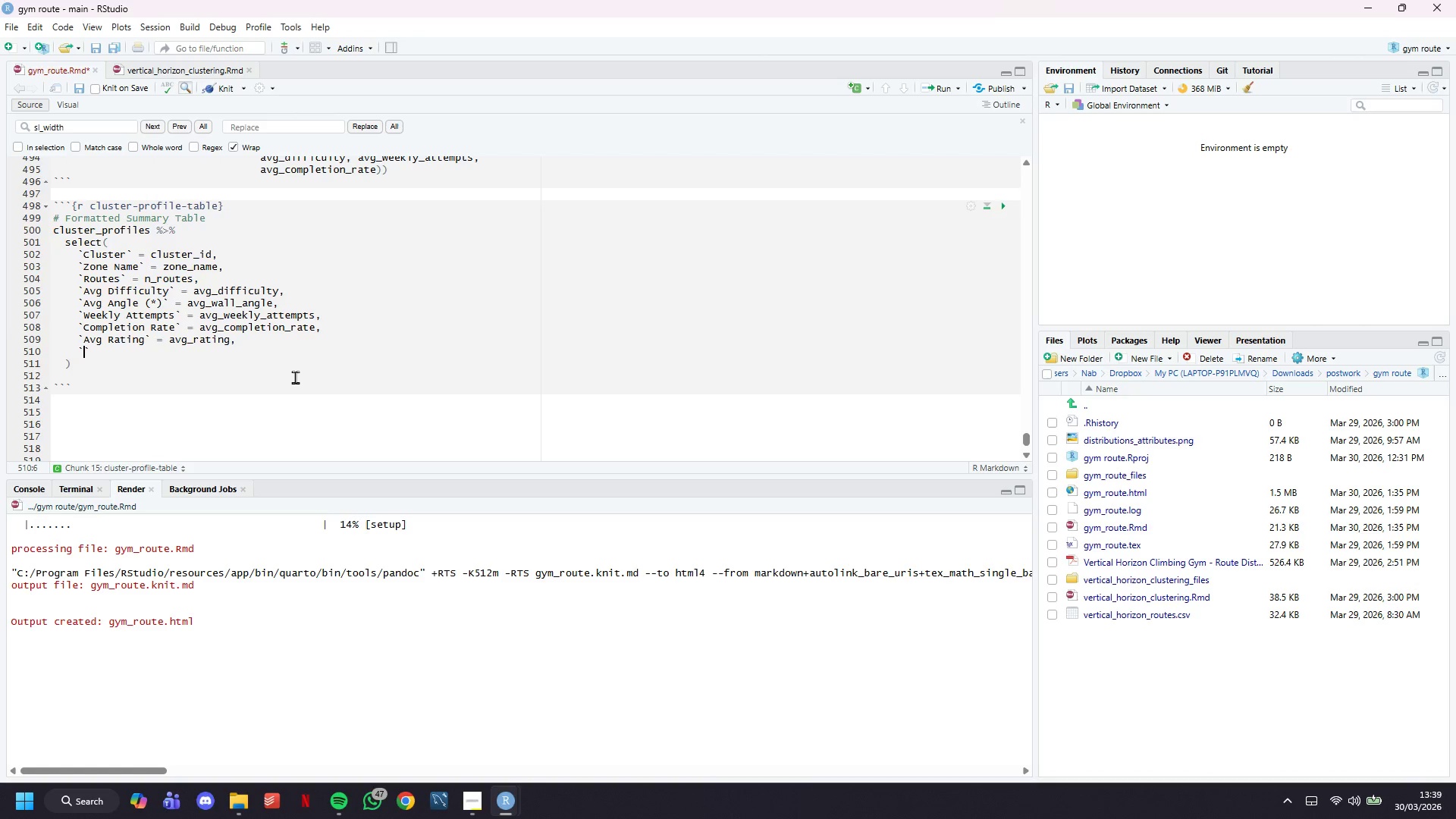 
key(ArrowLeft)
 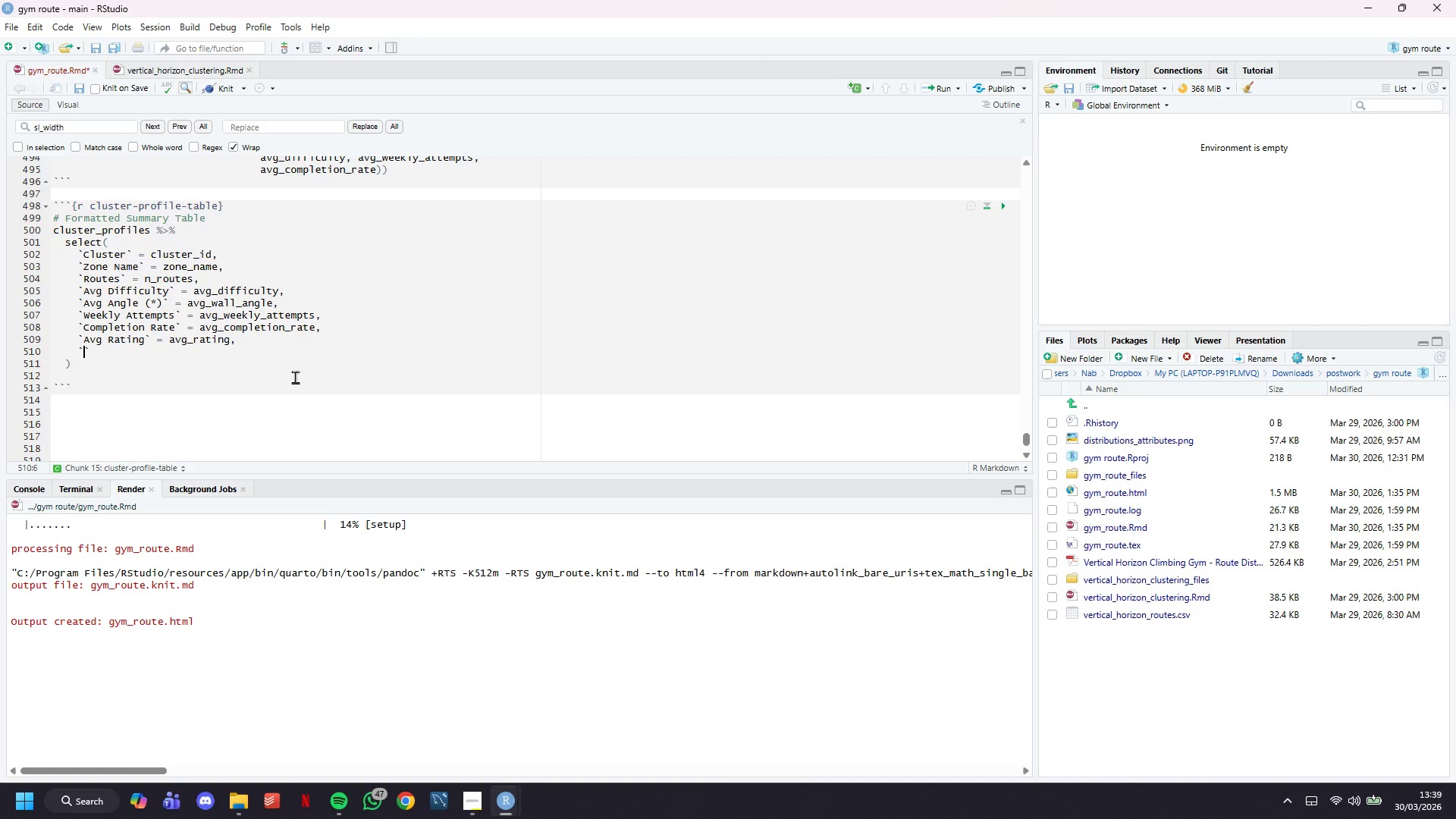 
type(Days Since Reset)
 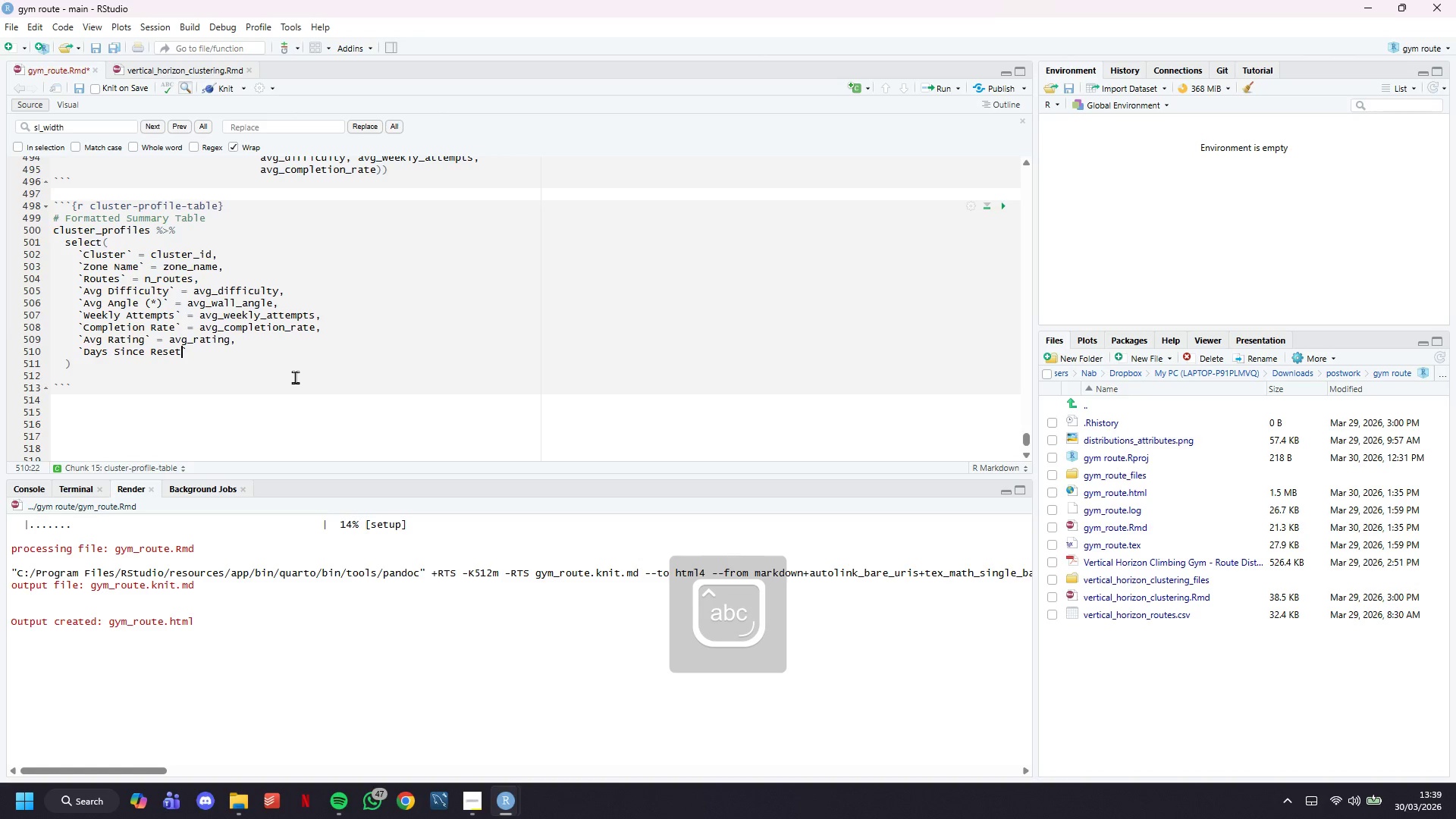 
key(ArrowRight)
 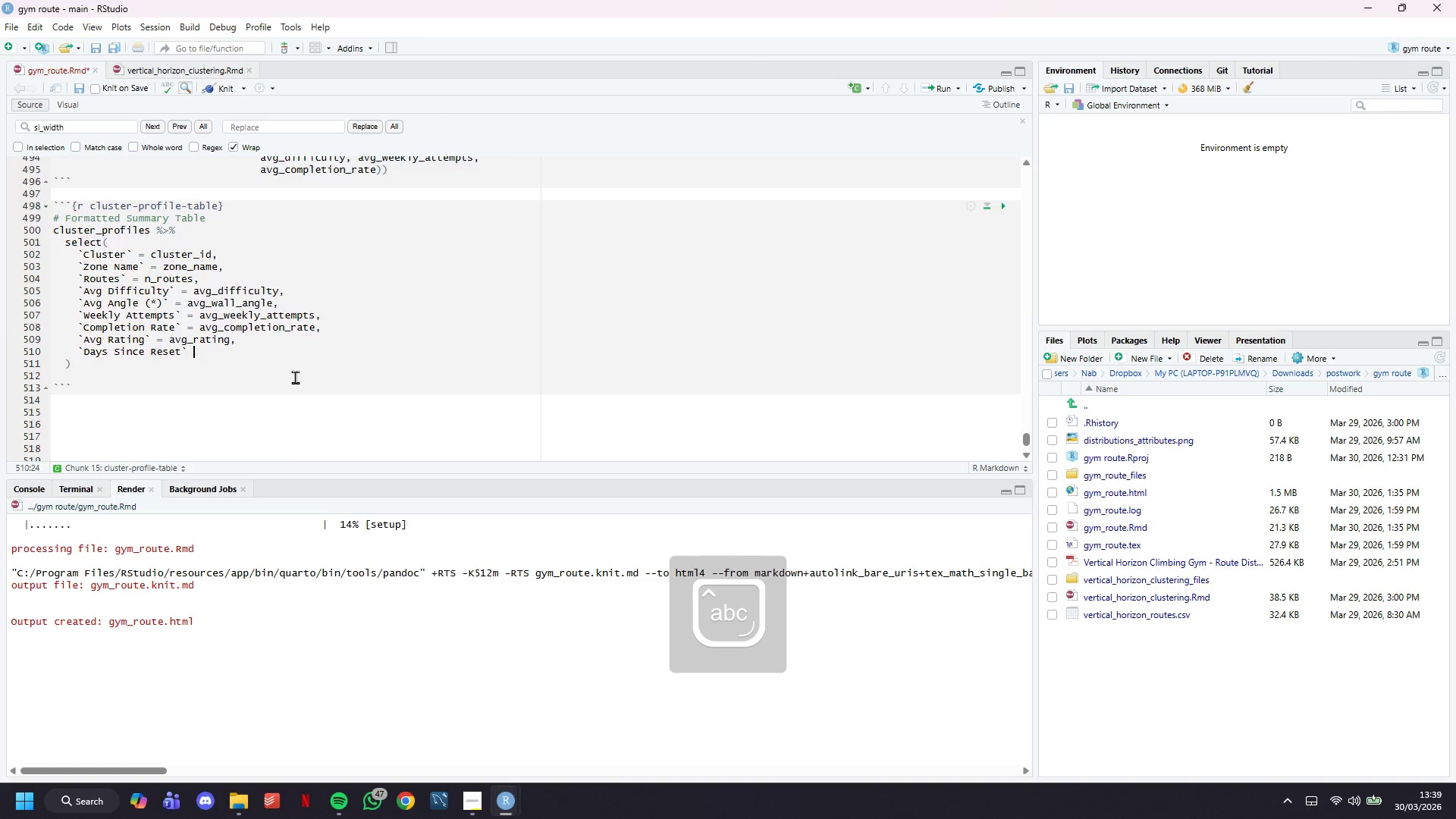 
type( = avg_days_reset,)
 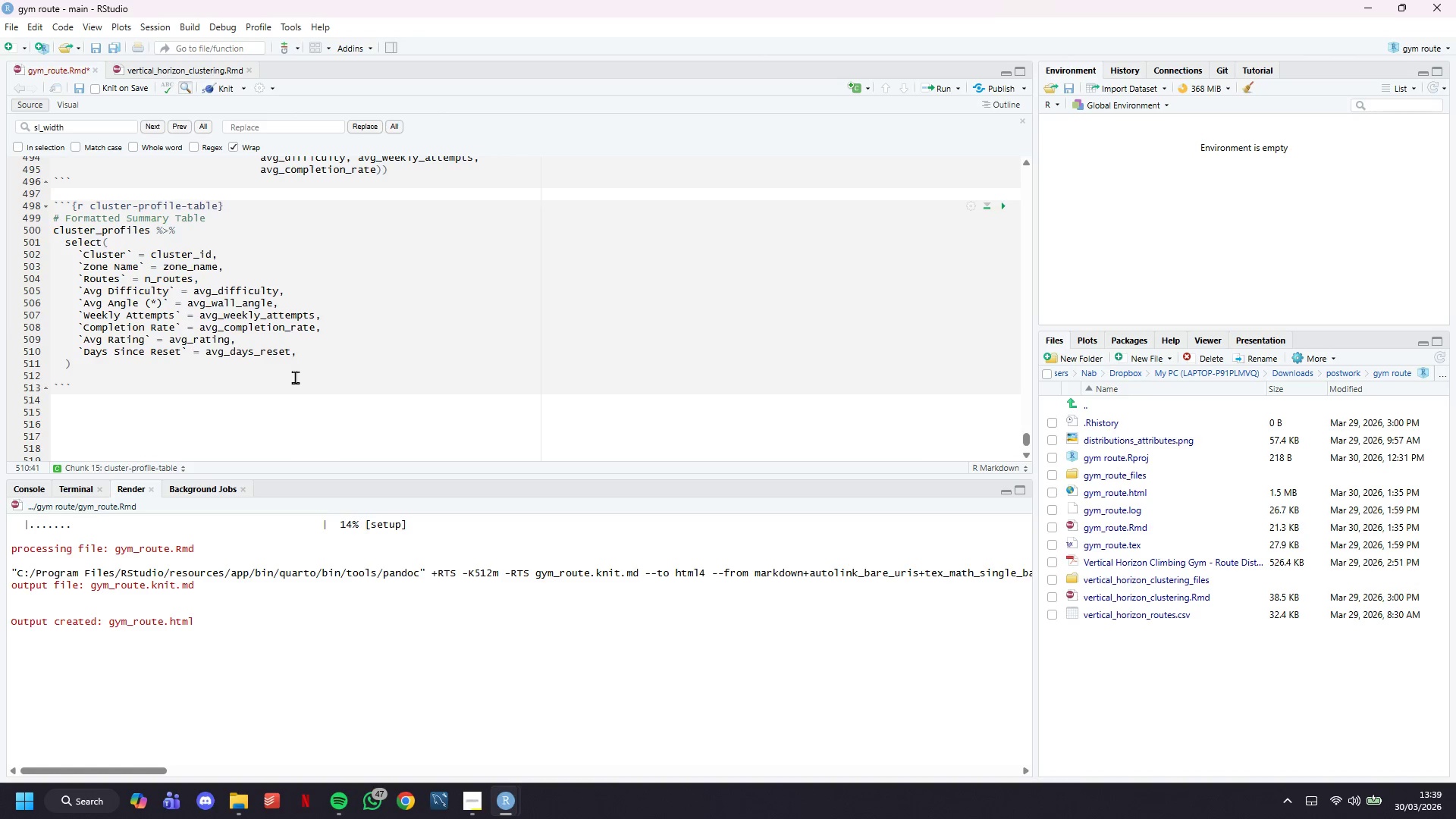 
key(Enter)
 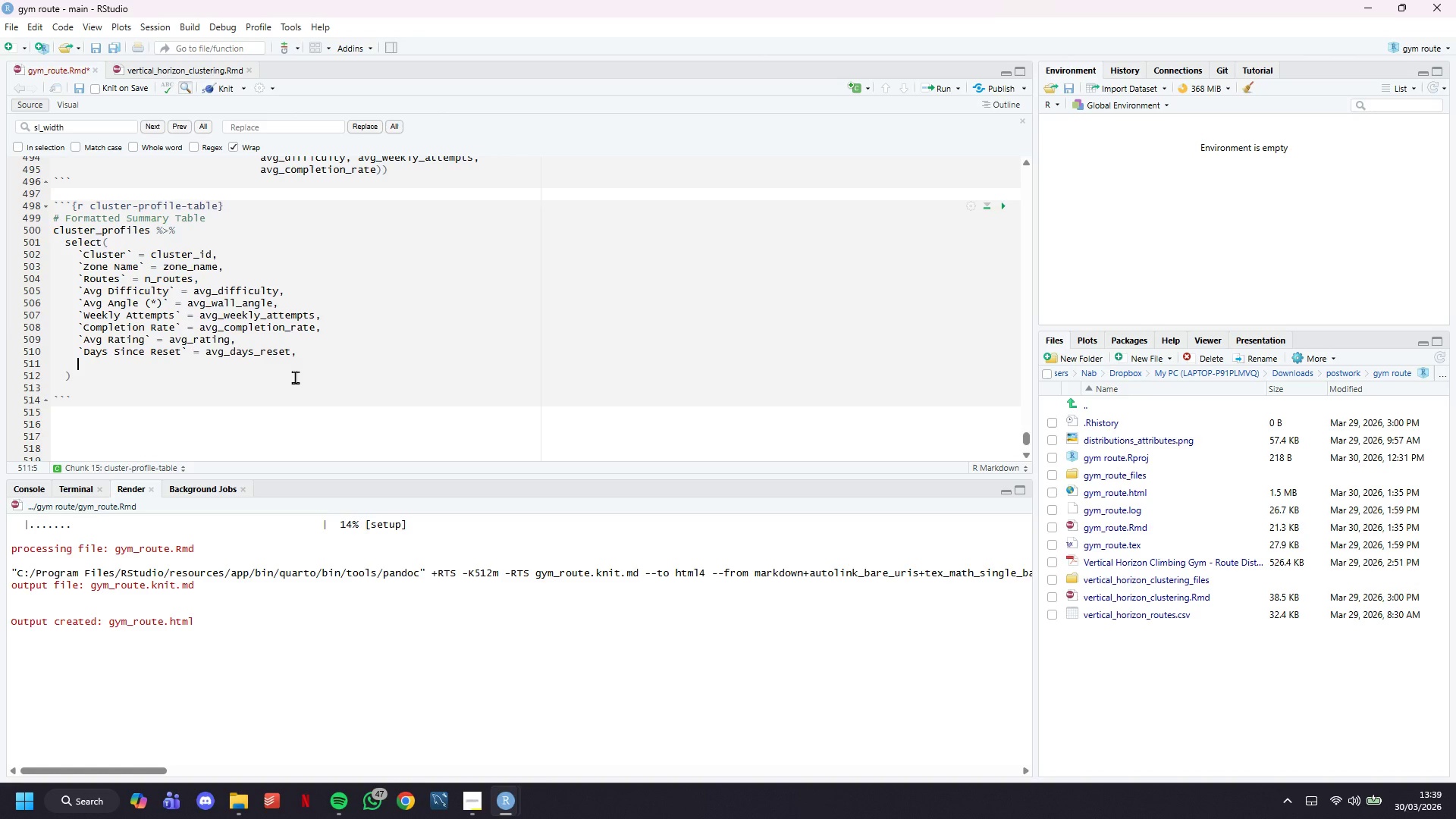 
key(Backquote)
 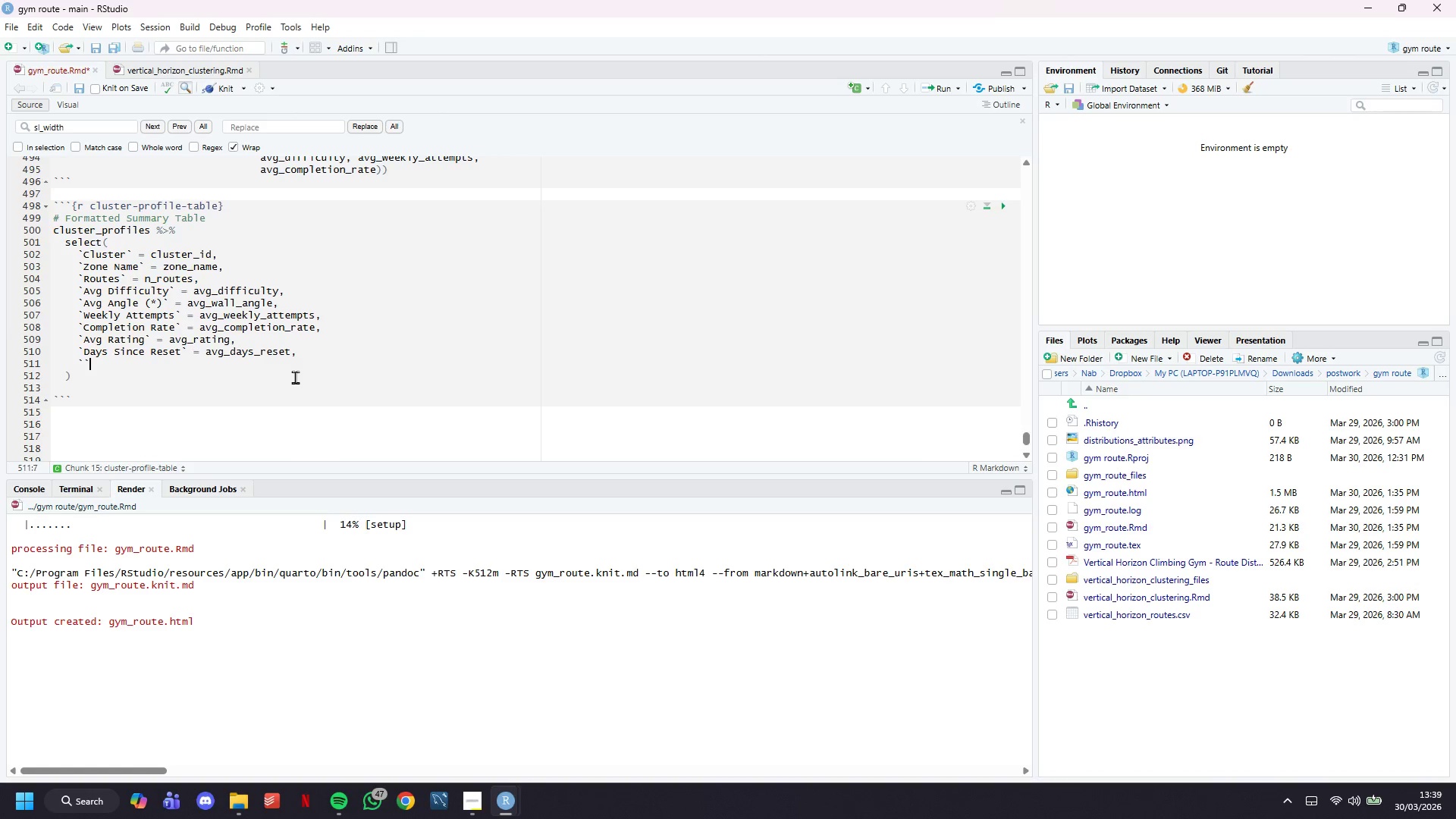 
key(Backquote)
 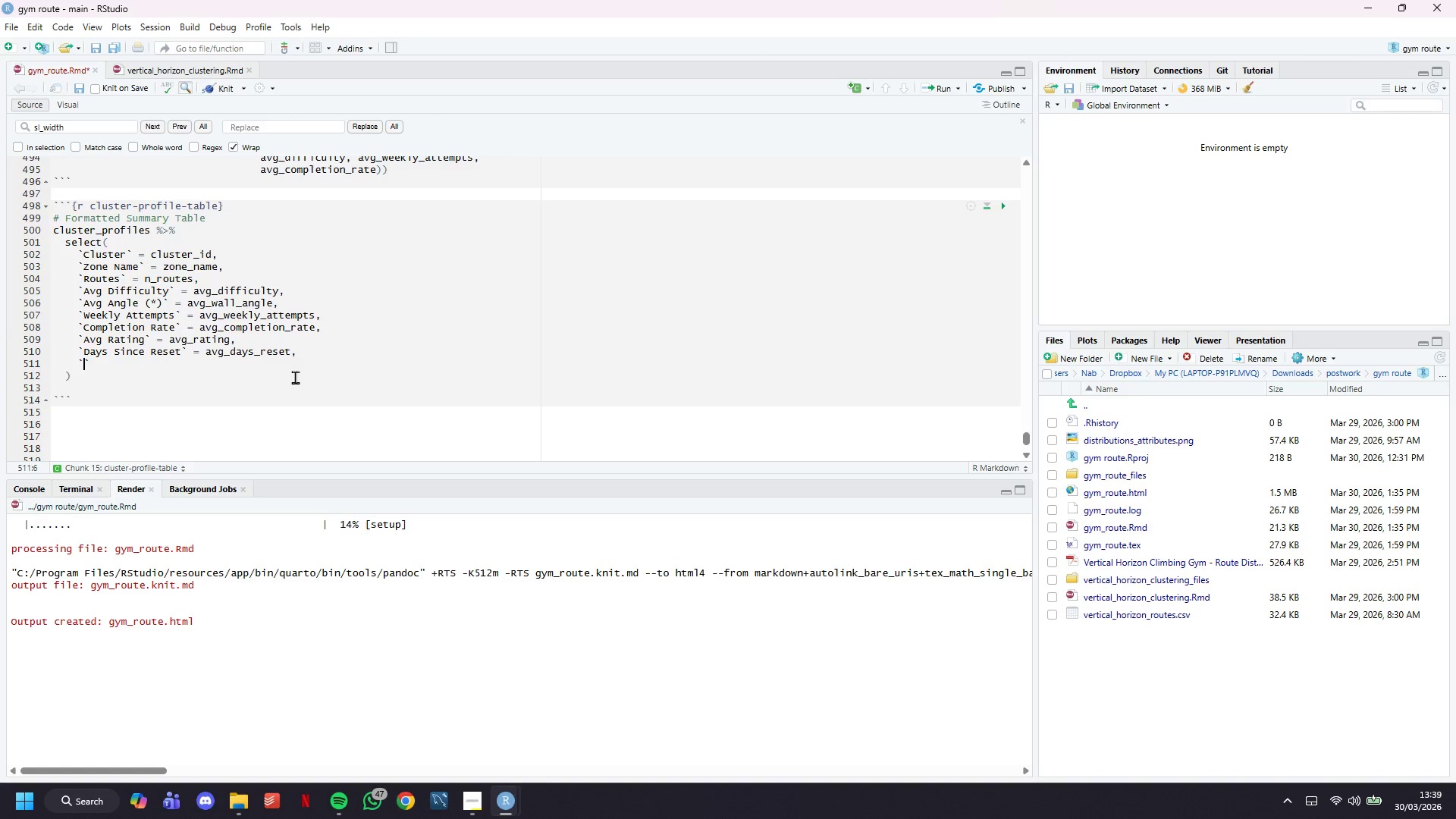 
key(ArrowLeft)
 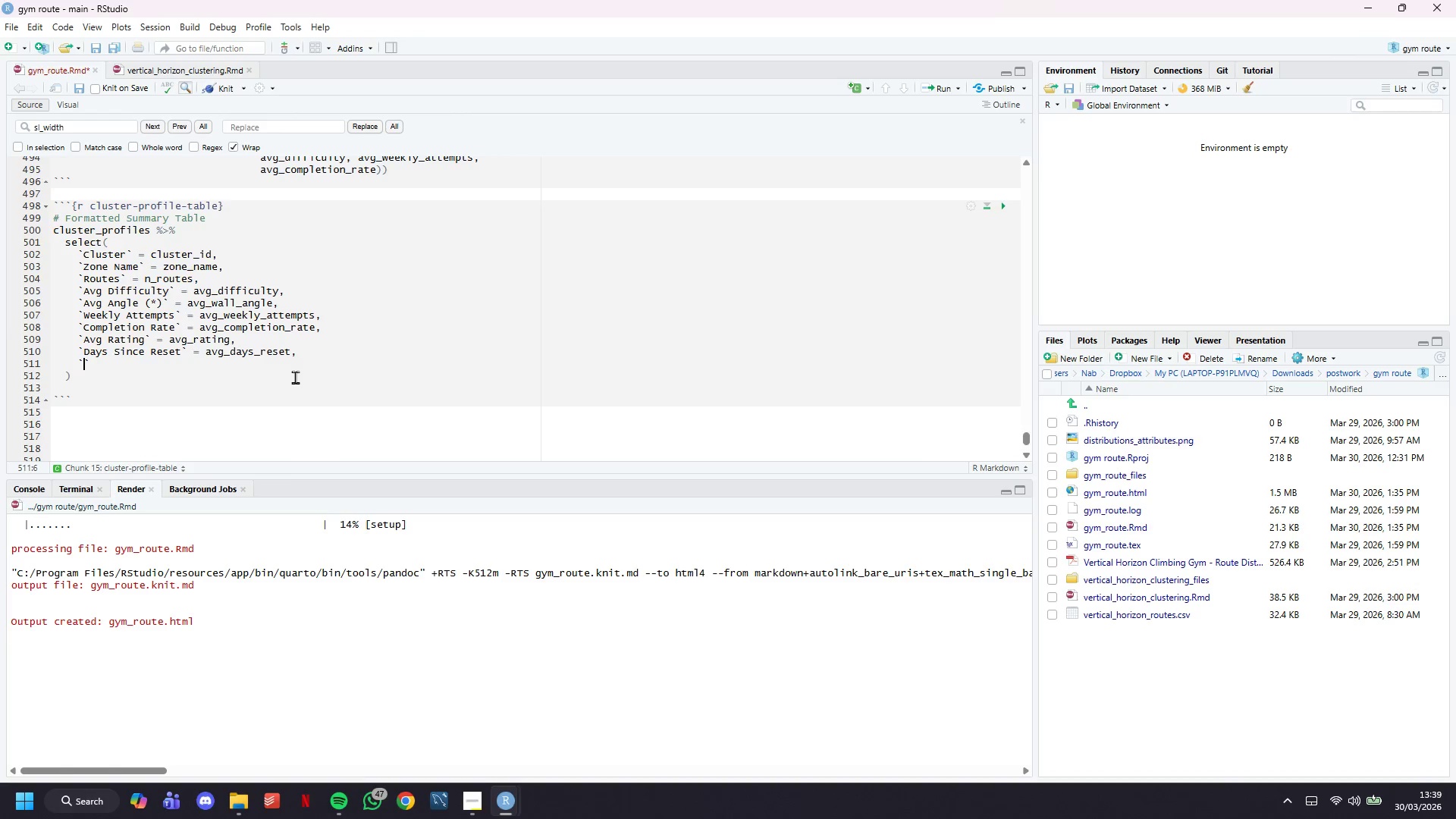 
type(Top Section)
 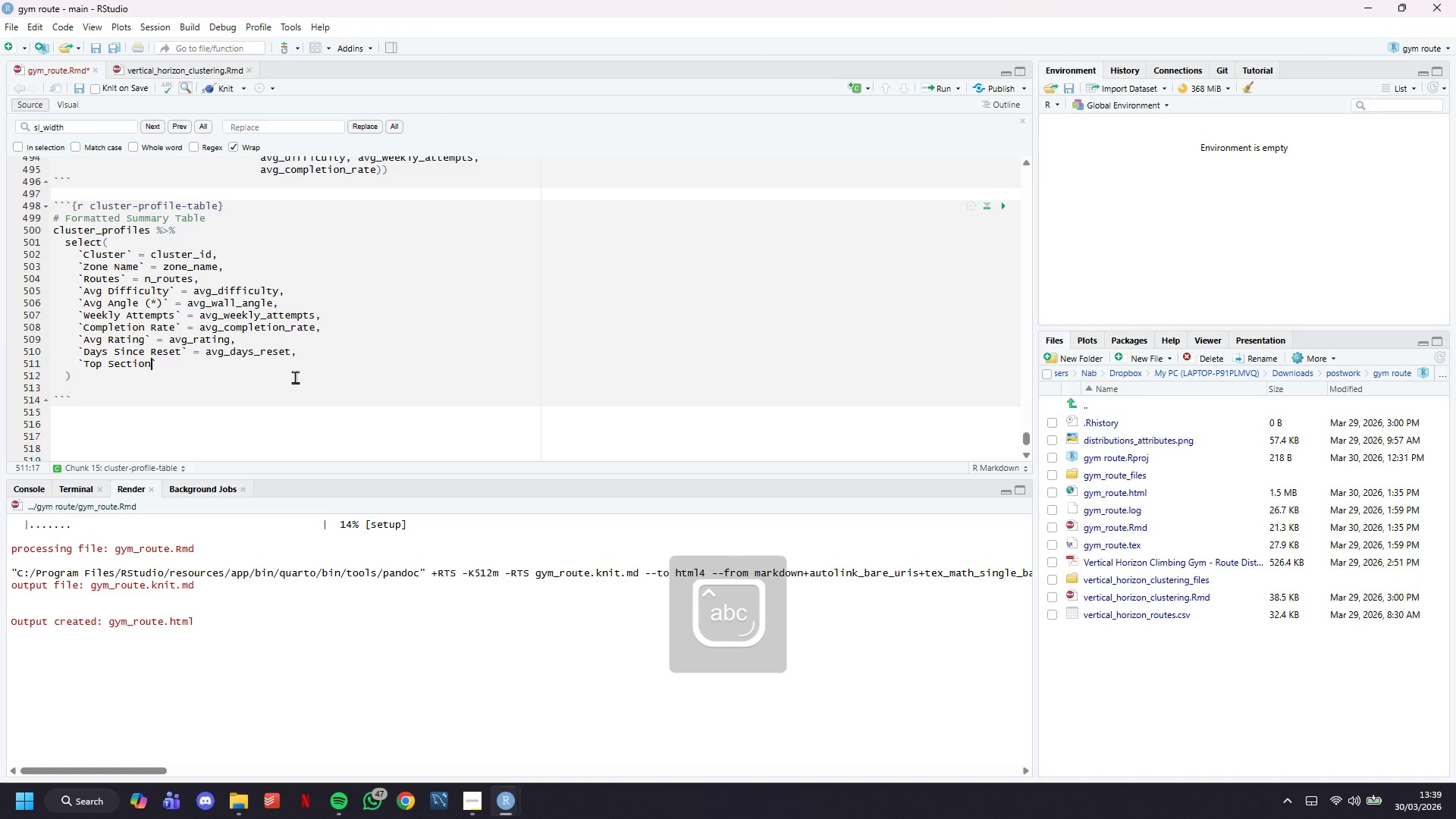 
key(ArrowRight)
 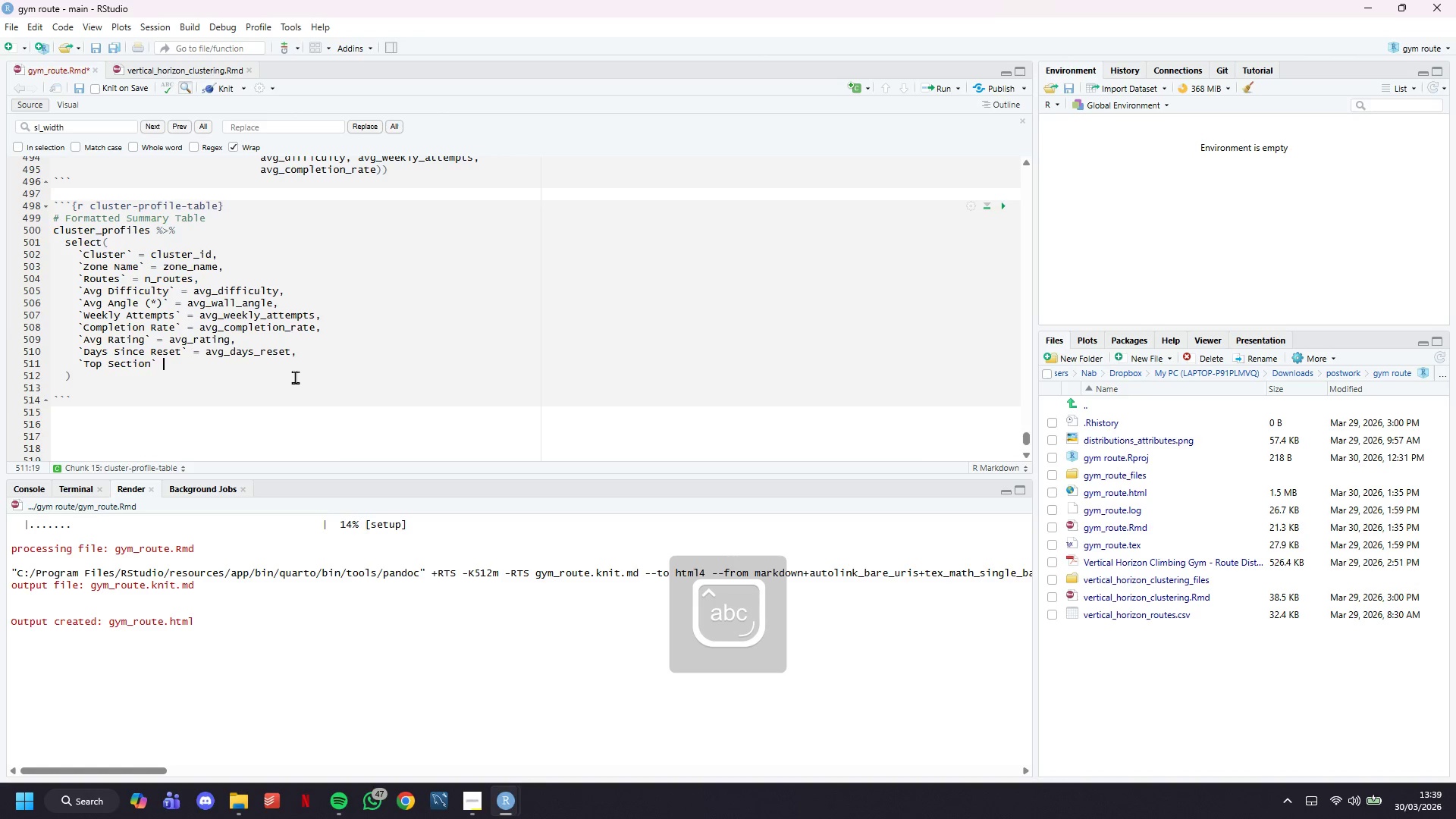 
type( = top)
 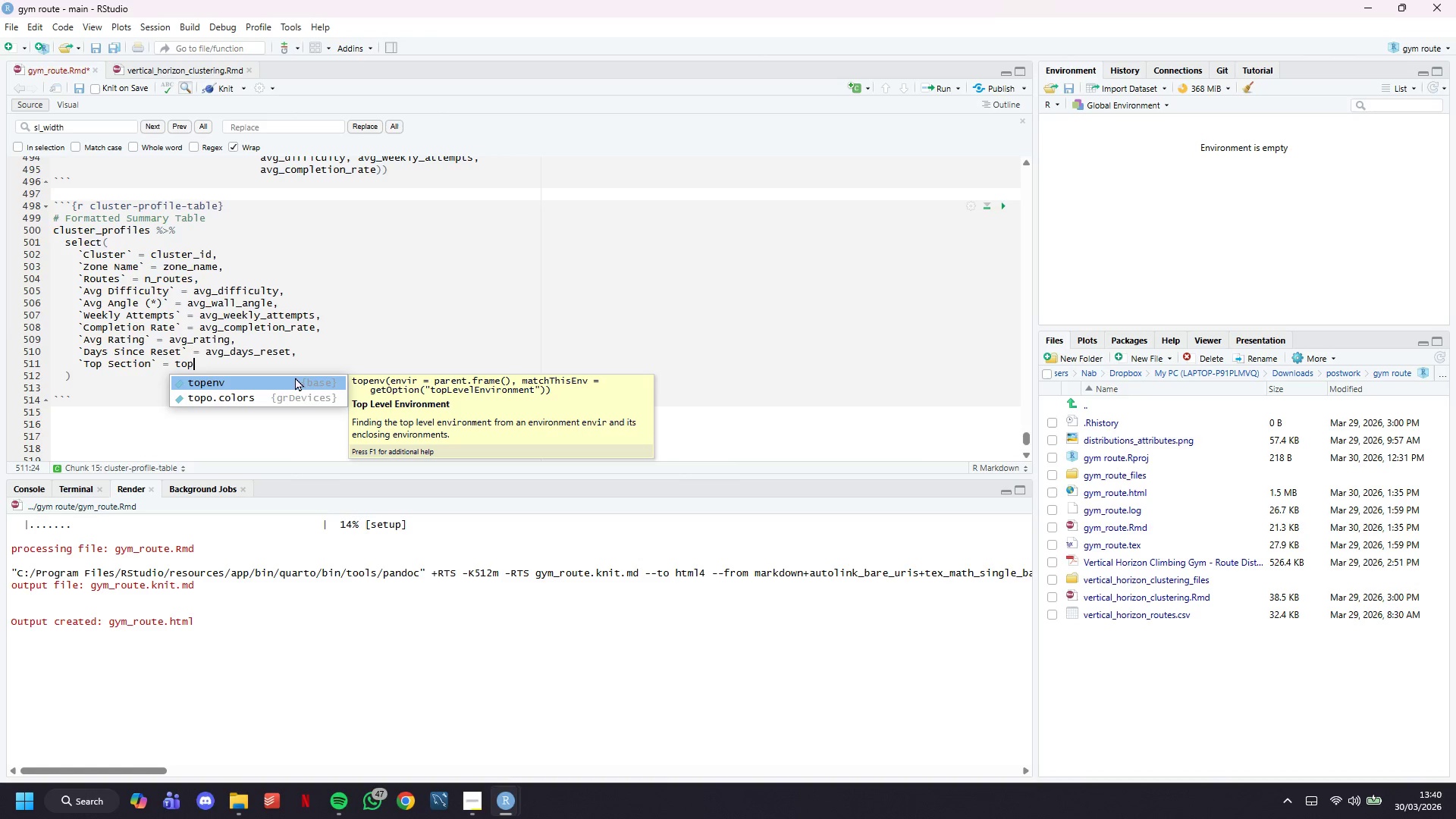 
wait(36.3)
 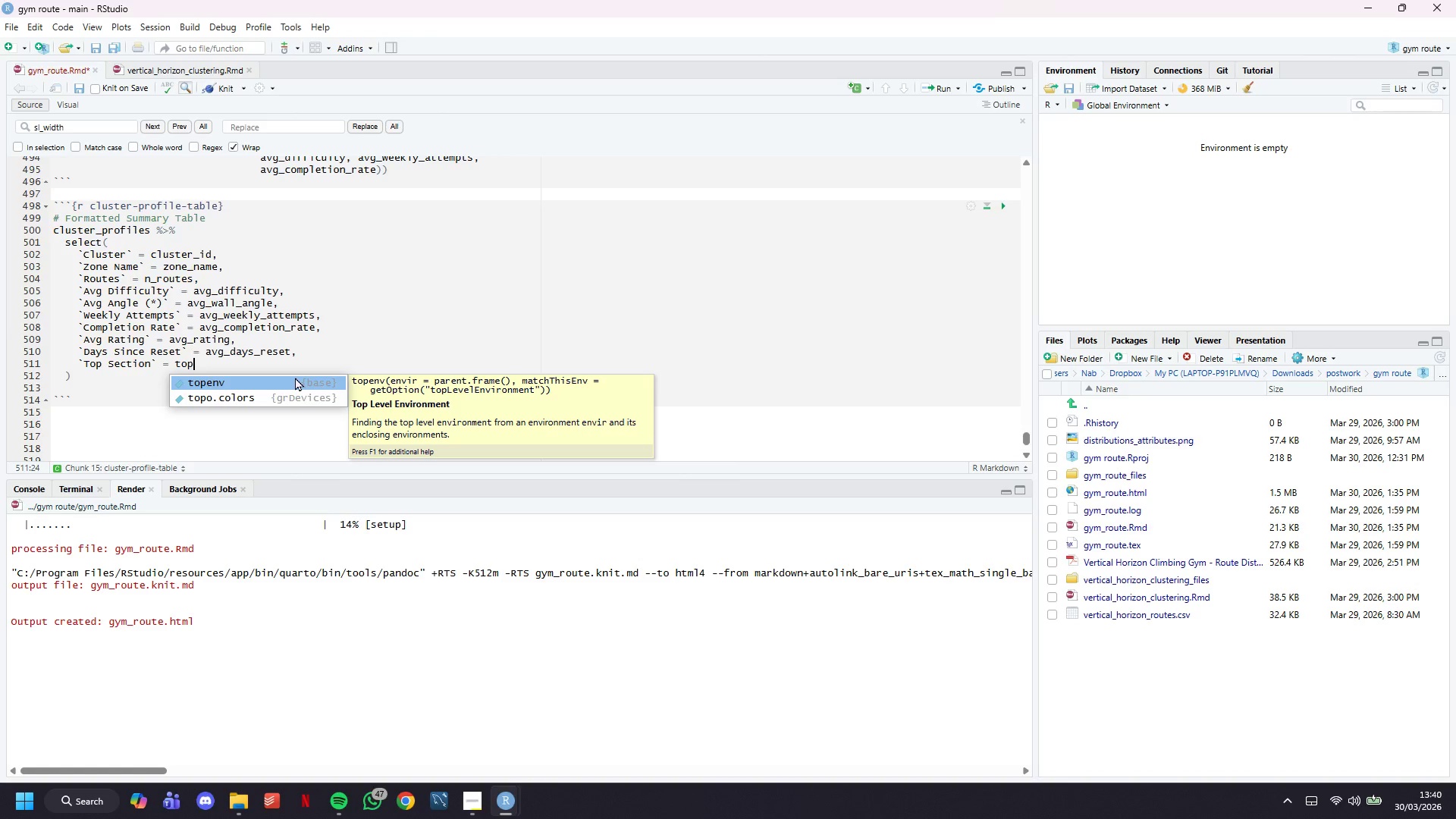 
type(_wall_section)
 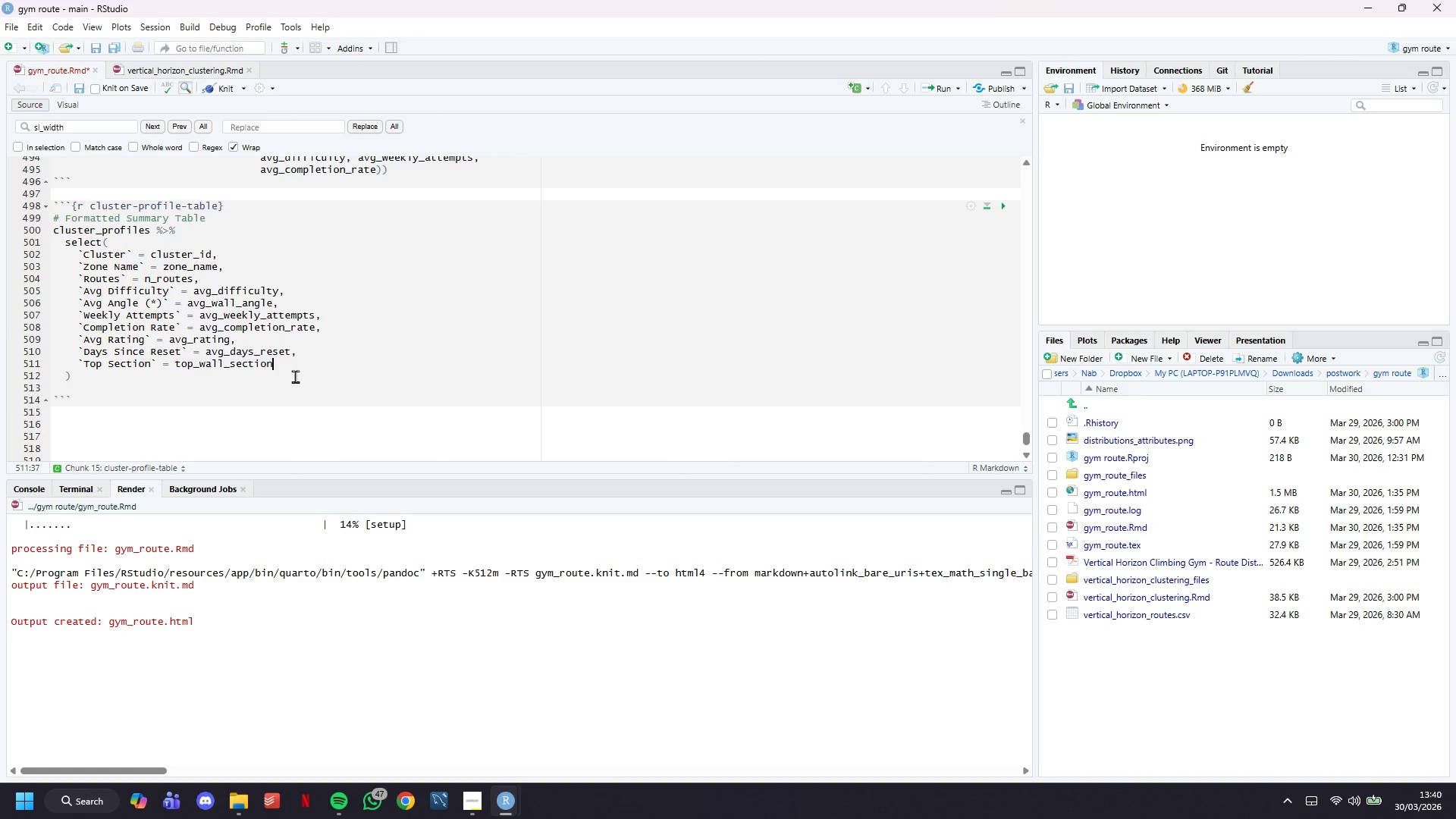 
key(ArrowDown)
 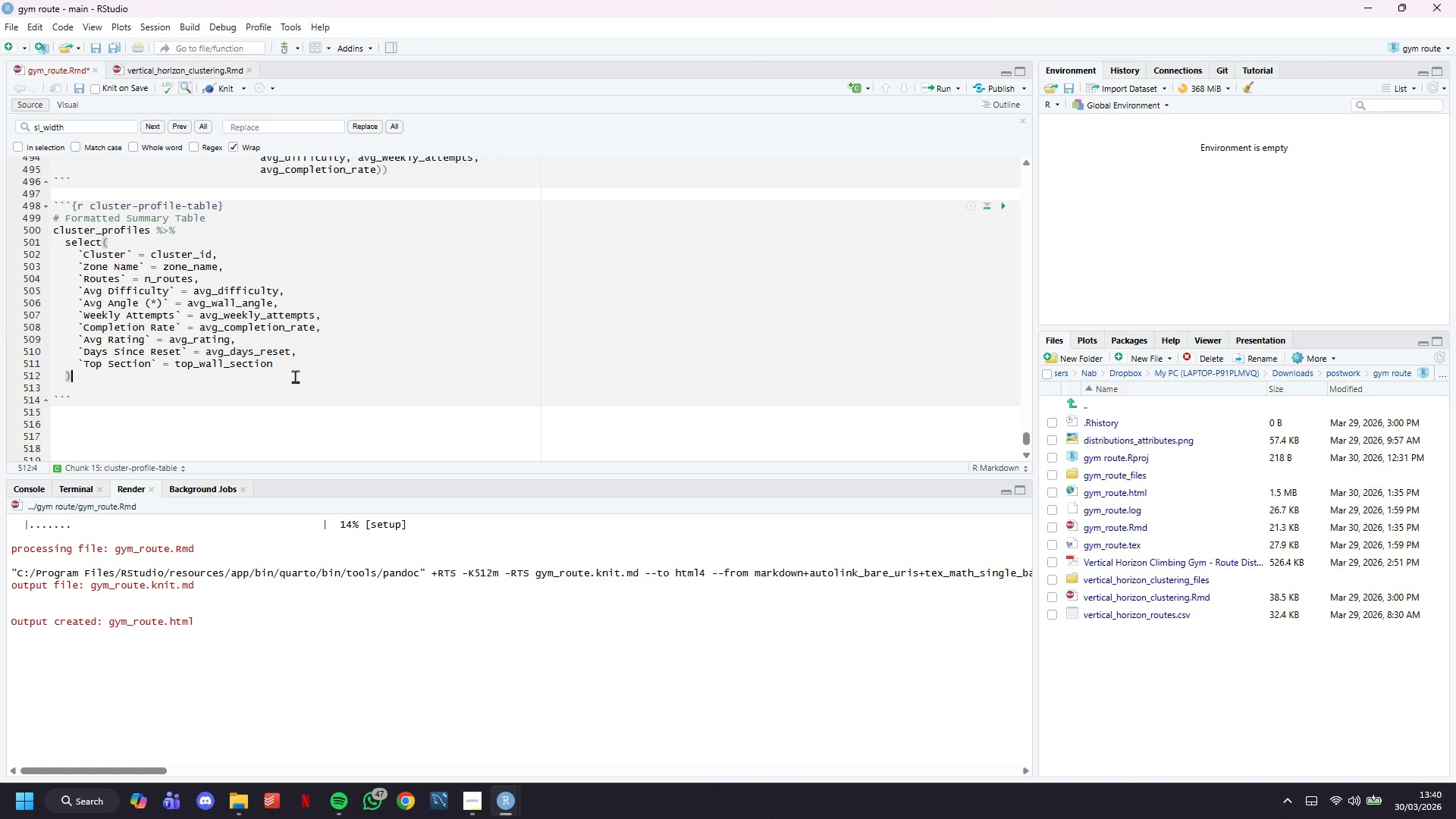 
key(Space)
 